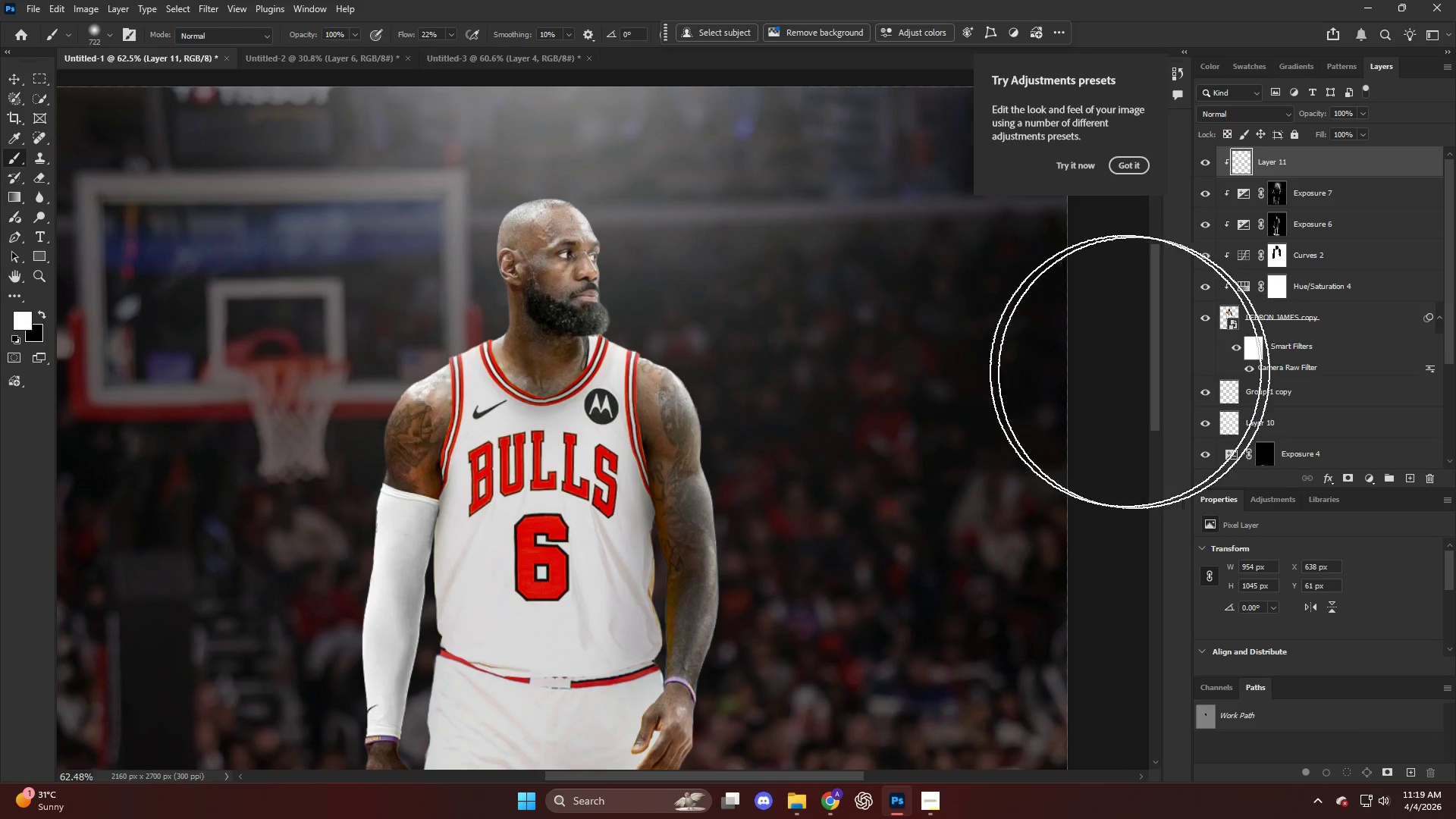 
key(Control+Z)
 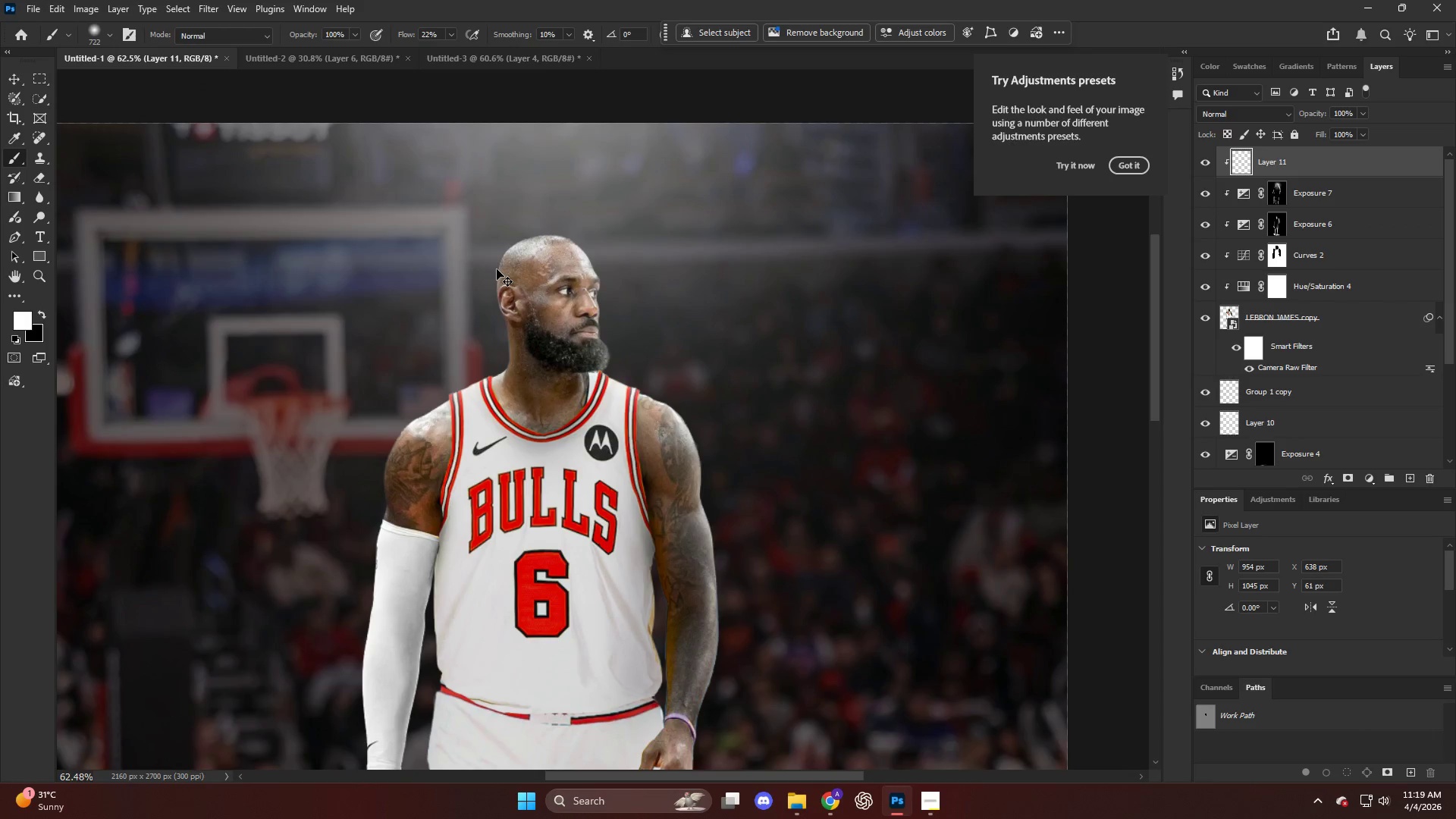 
scroll: coordinate [448, 287], scroll_direction: up, amount: 3.0
 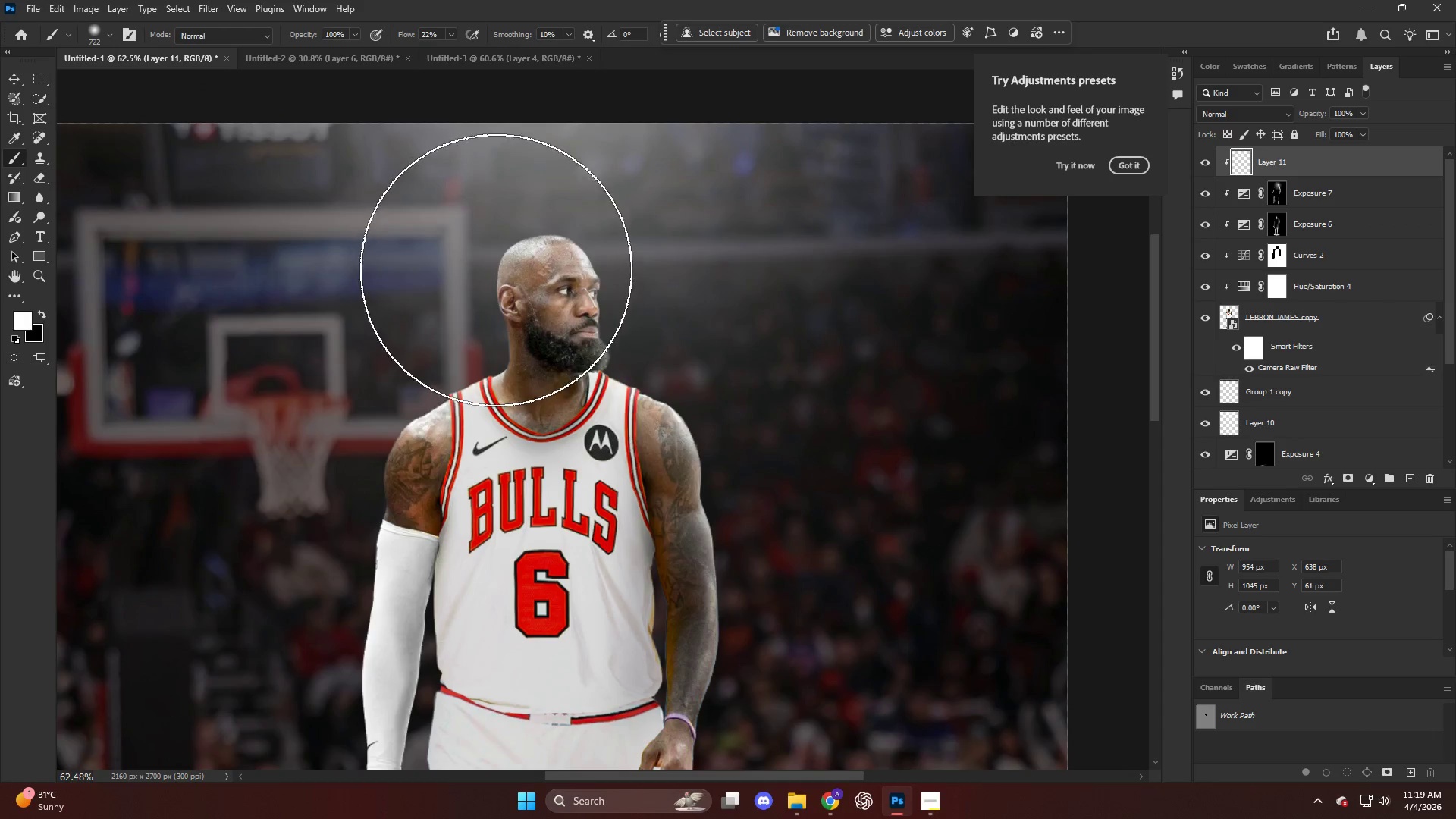 
key(Control+Z)
 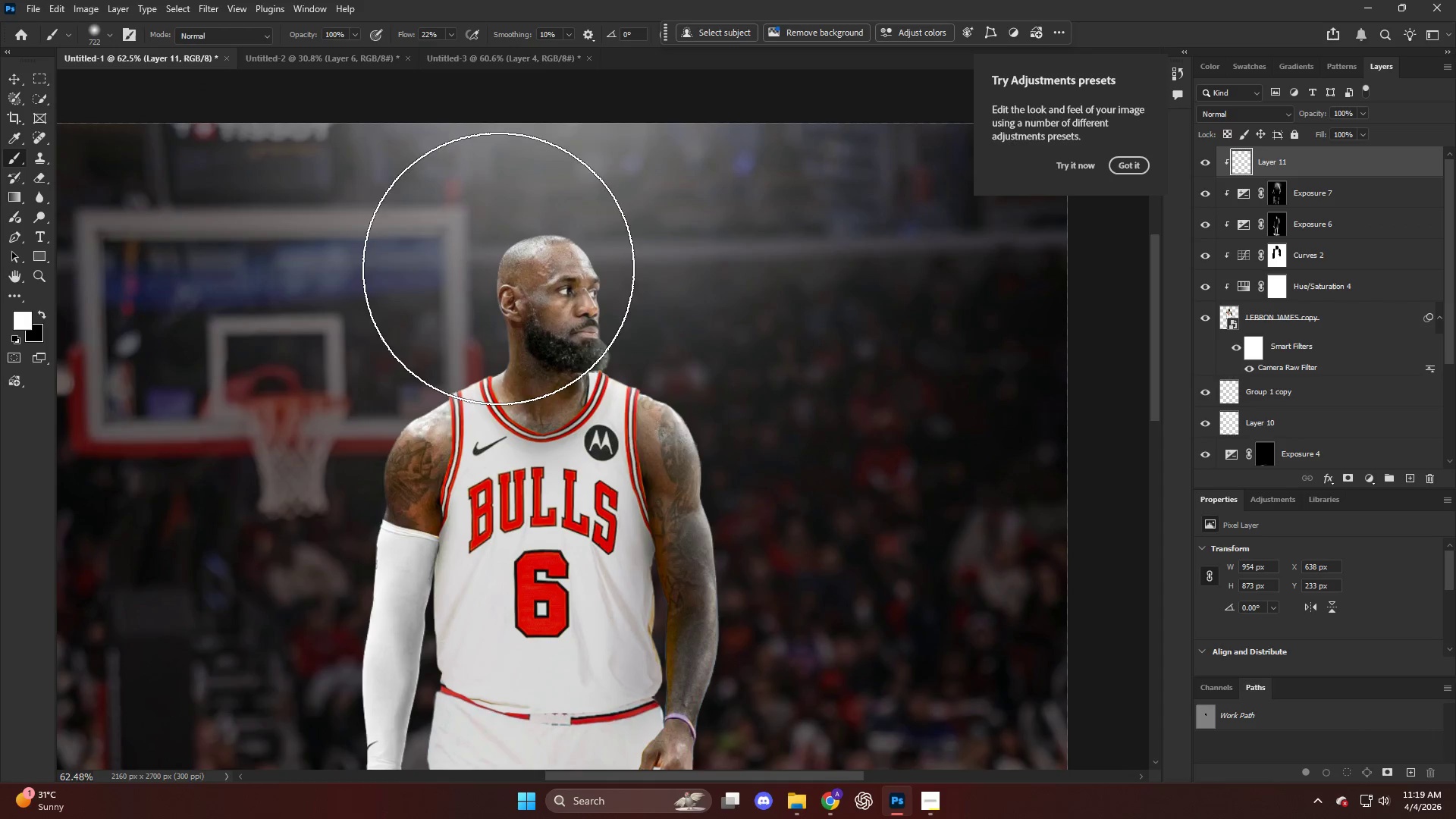 
key(Alt+AltLeft)
 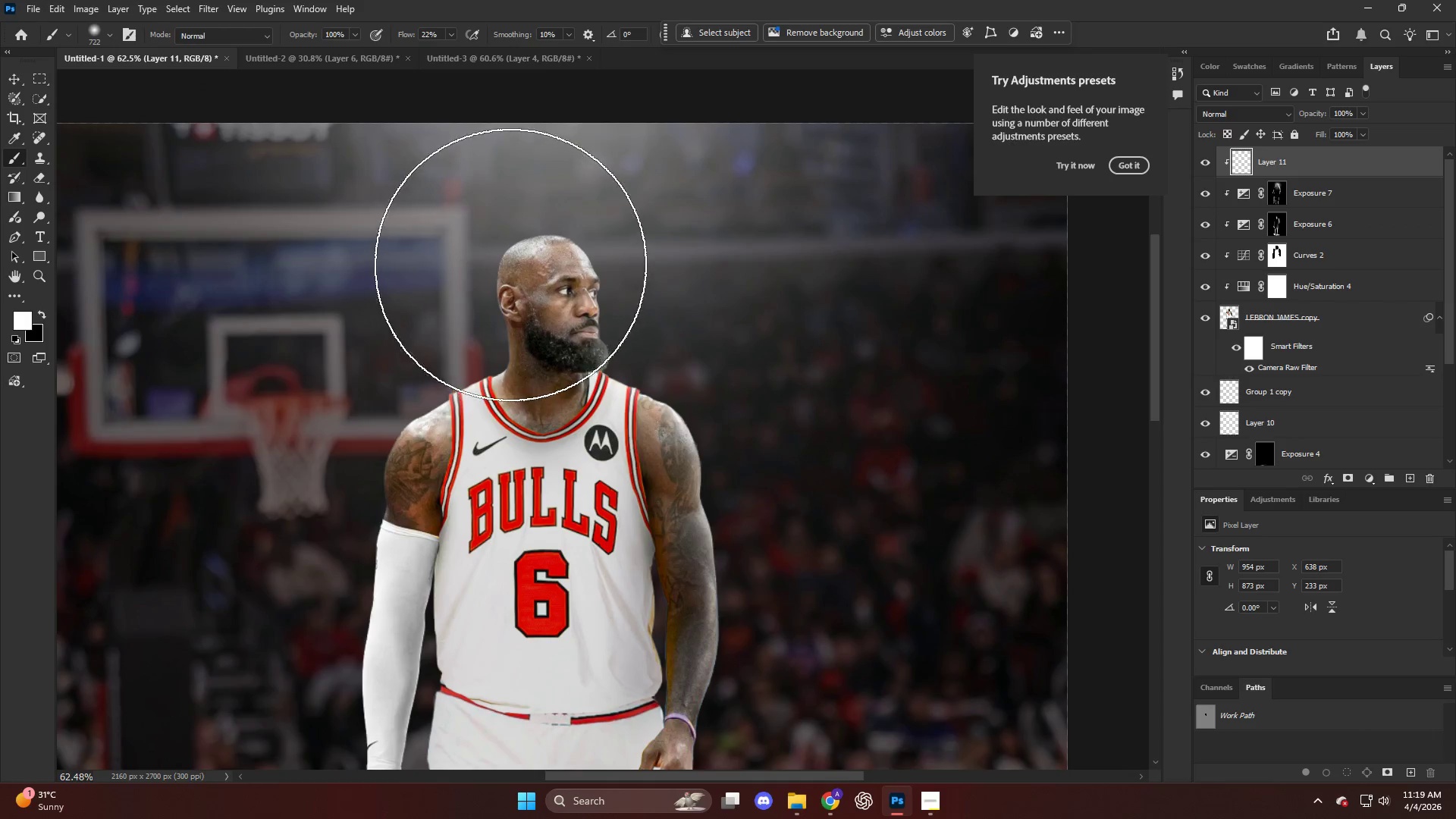 
hold_key(key=AltLeft, duration=1.55)
 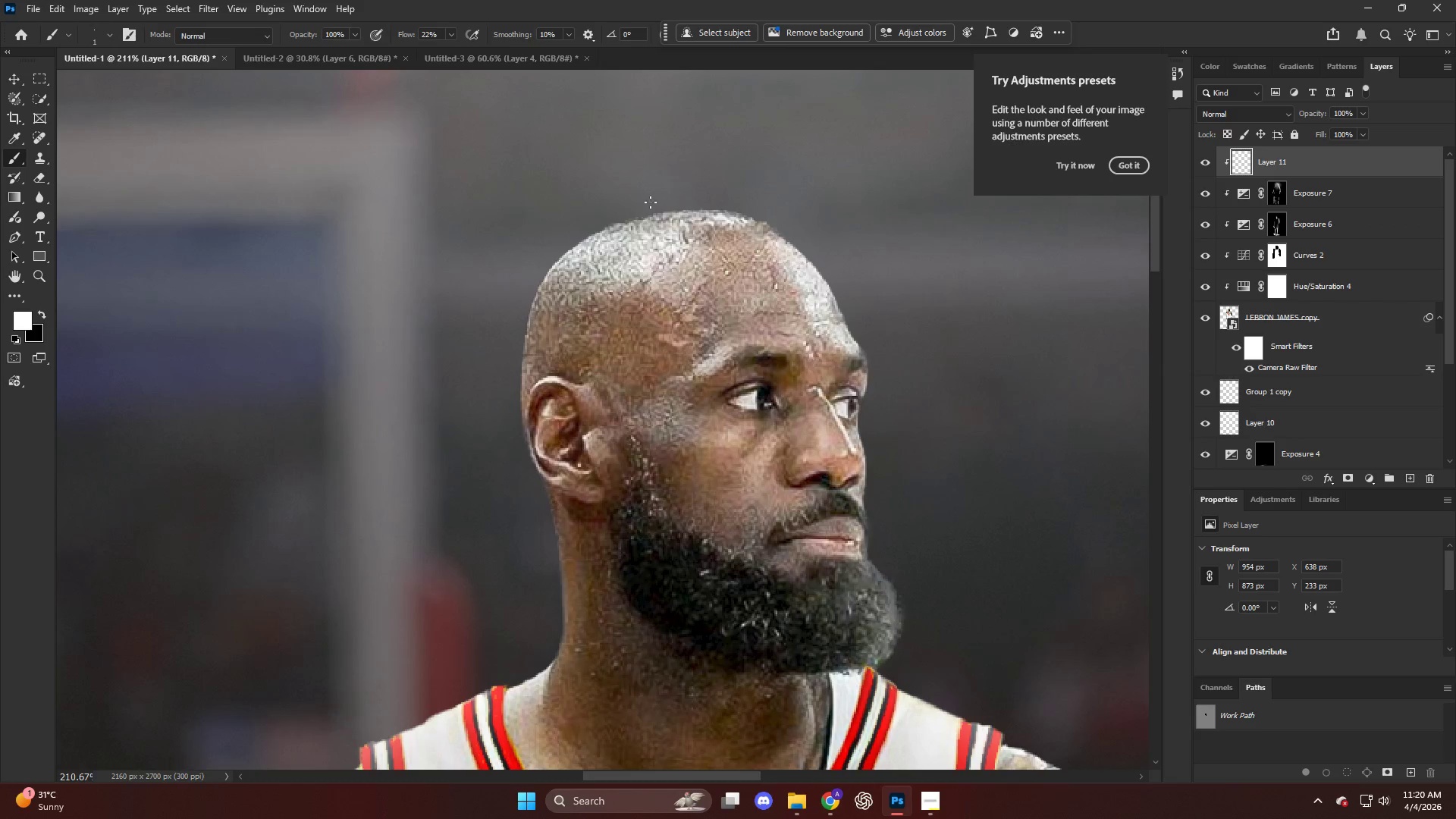 
scroll: coordinate [613, 171], scroll_direction: up, amount: 13.0
 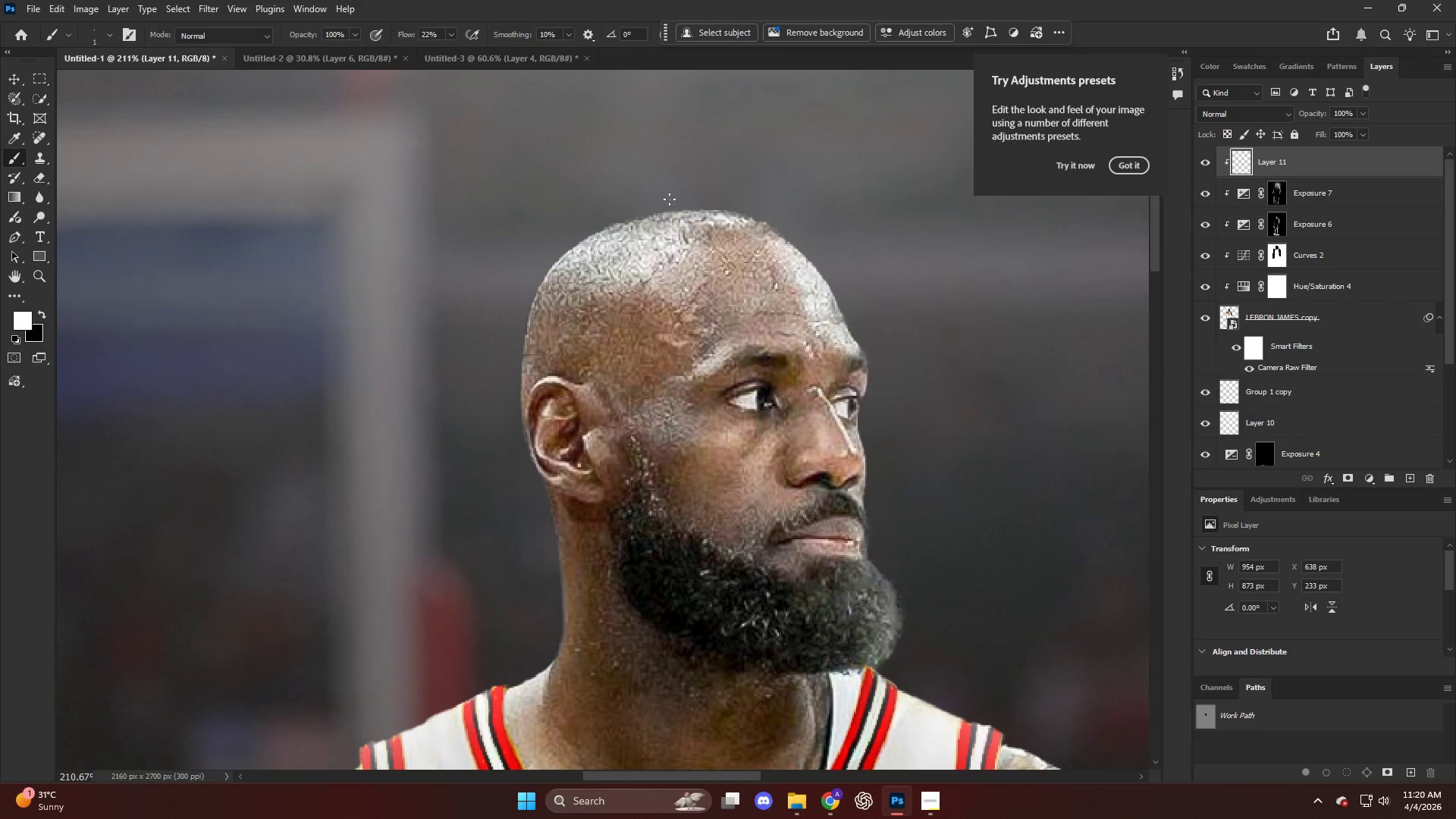 
key(CapsLock)
 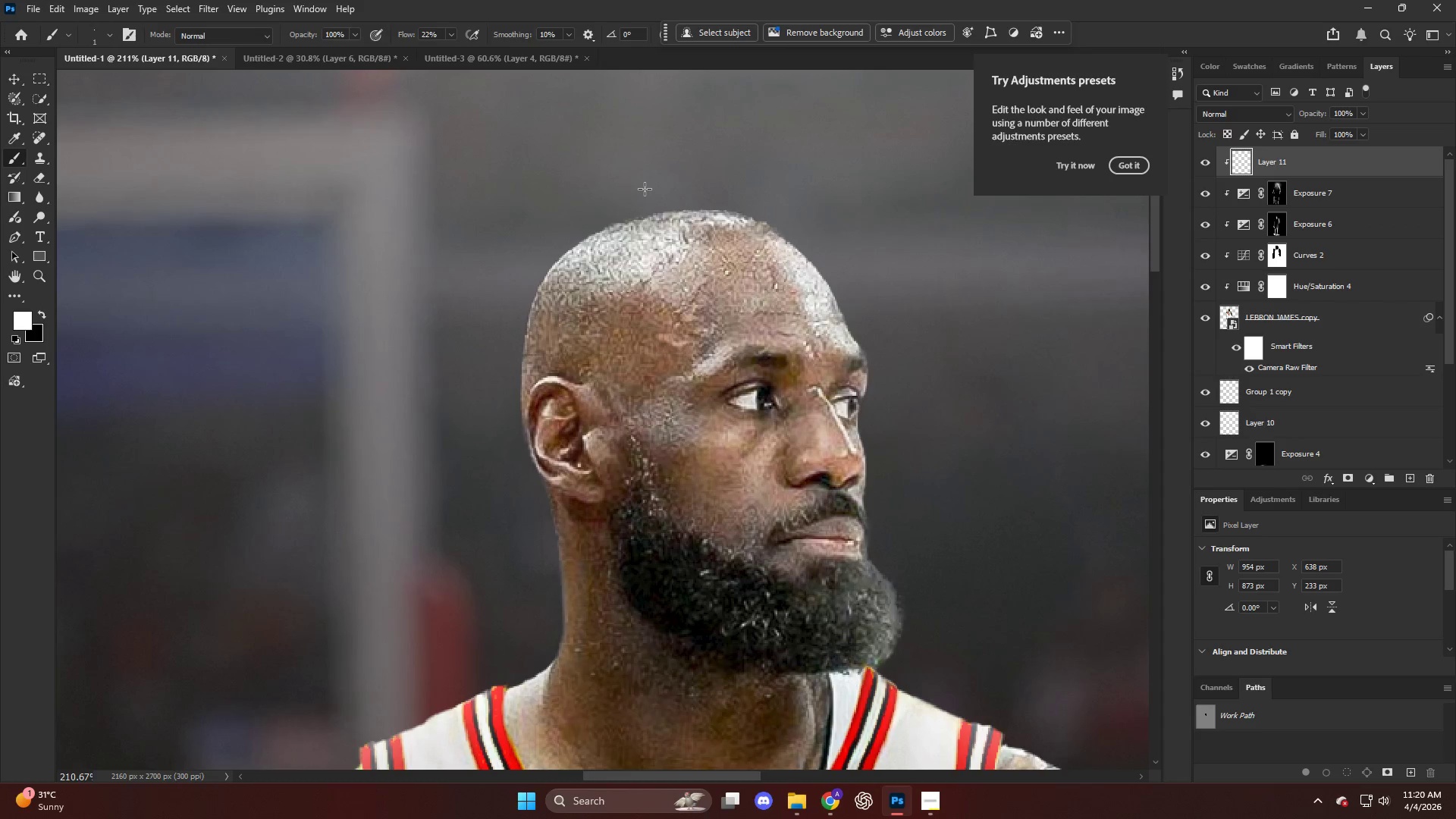 
key(CapsLock)
 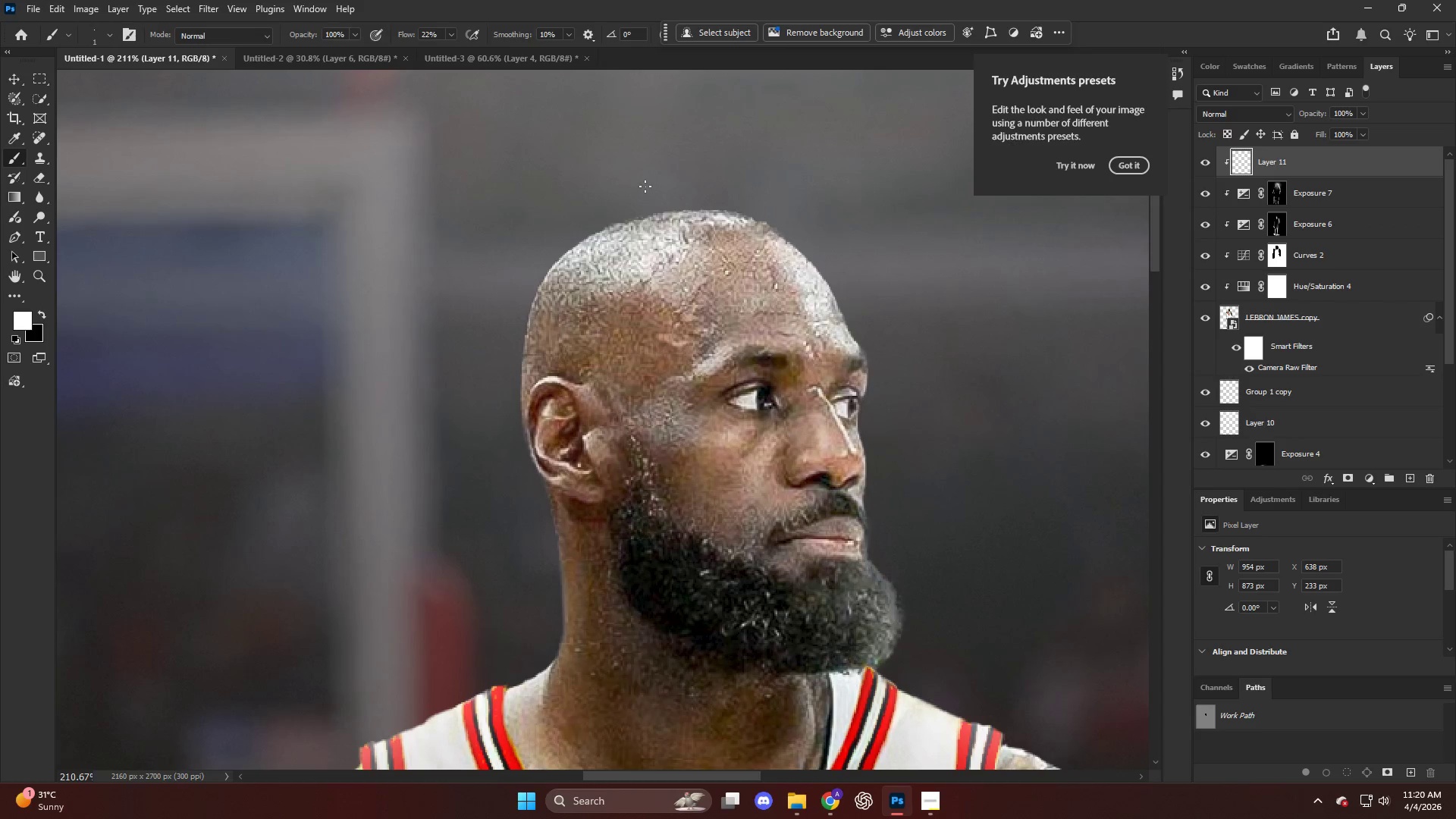 
hold_key(key=AltLeft, duration=0.88)
 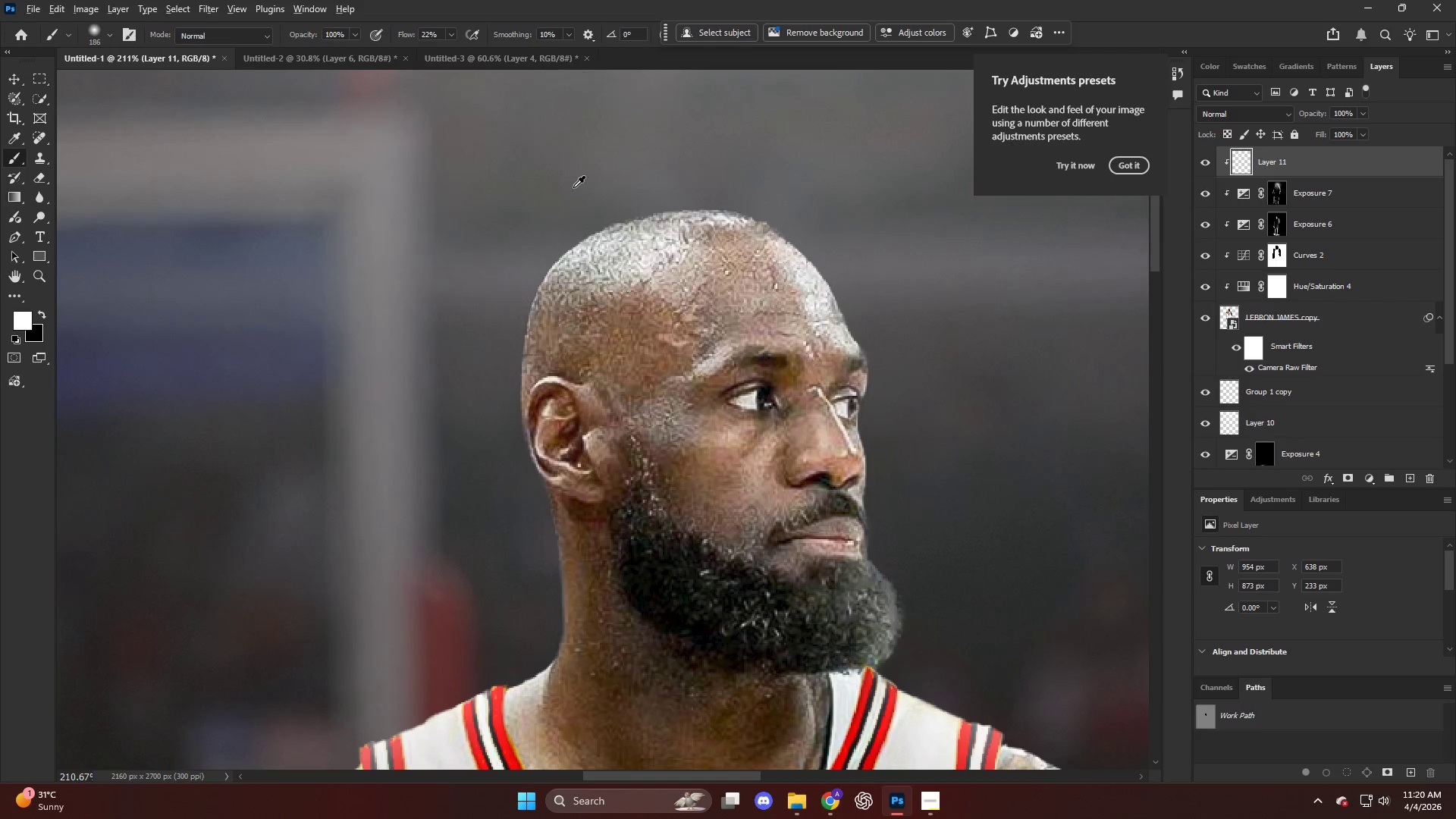 
hold_key(key=AltLeft, duration=0.31)
 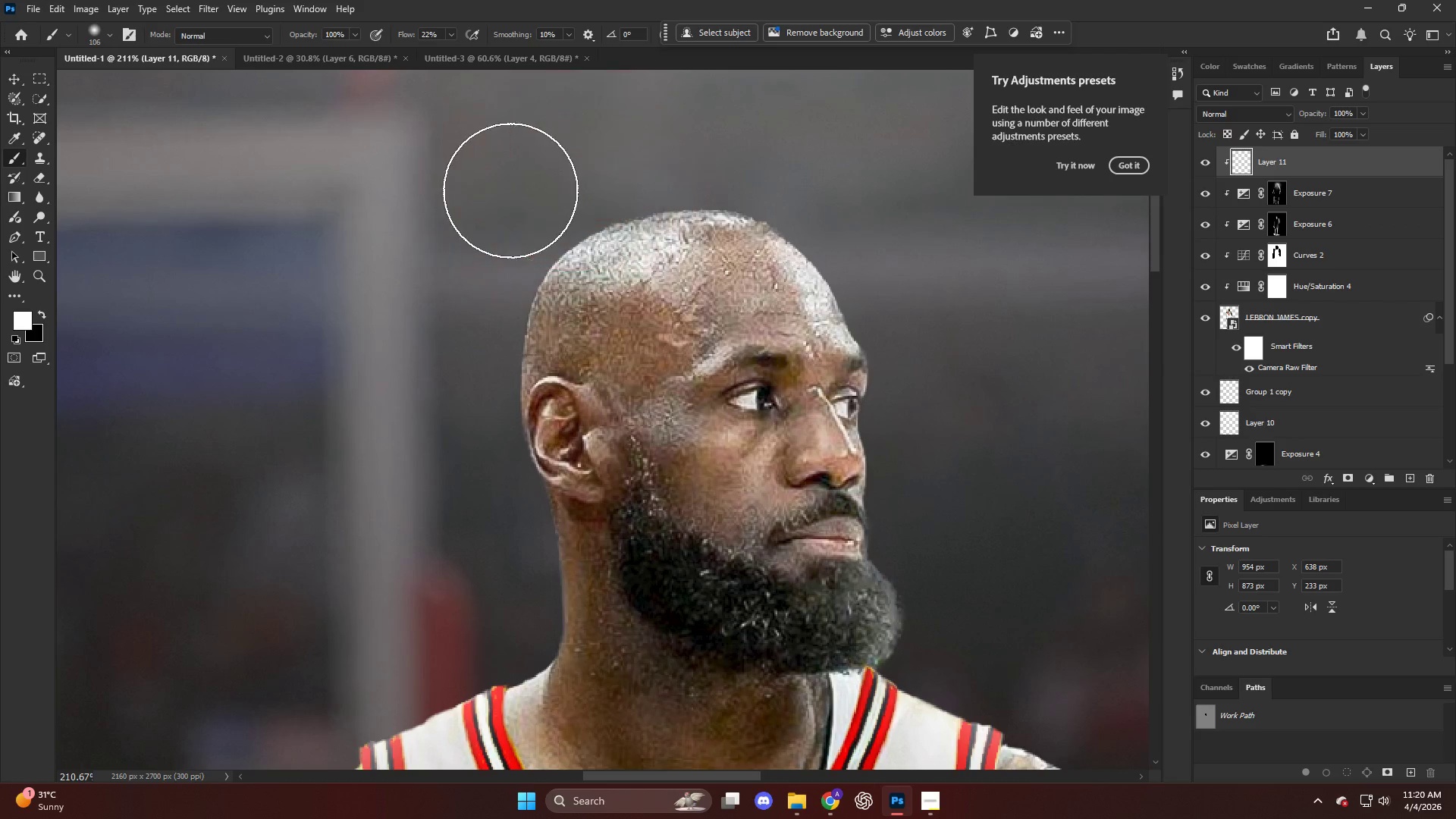 
left_click_drag(start_coordinate=[529, 185], to_coordinate=[679, 167])
 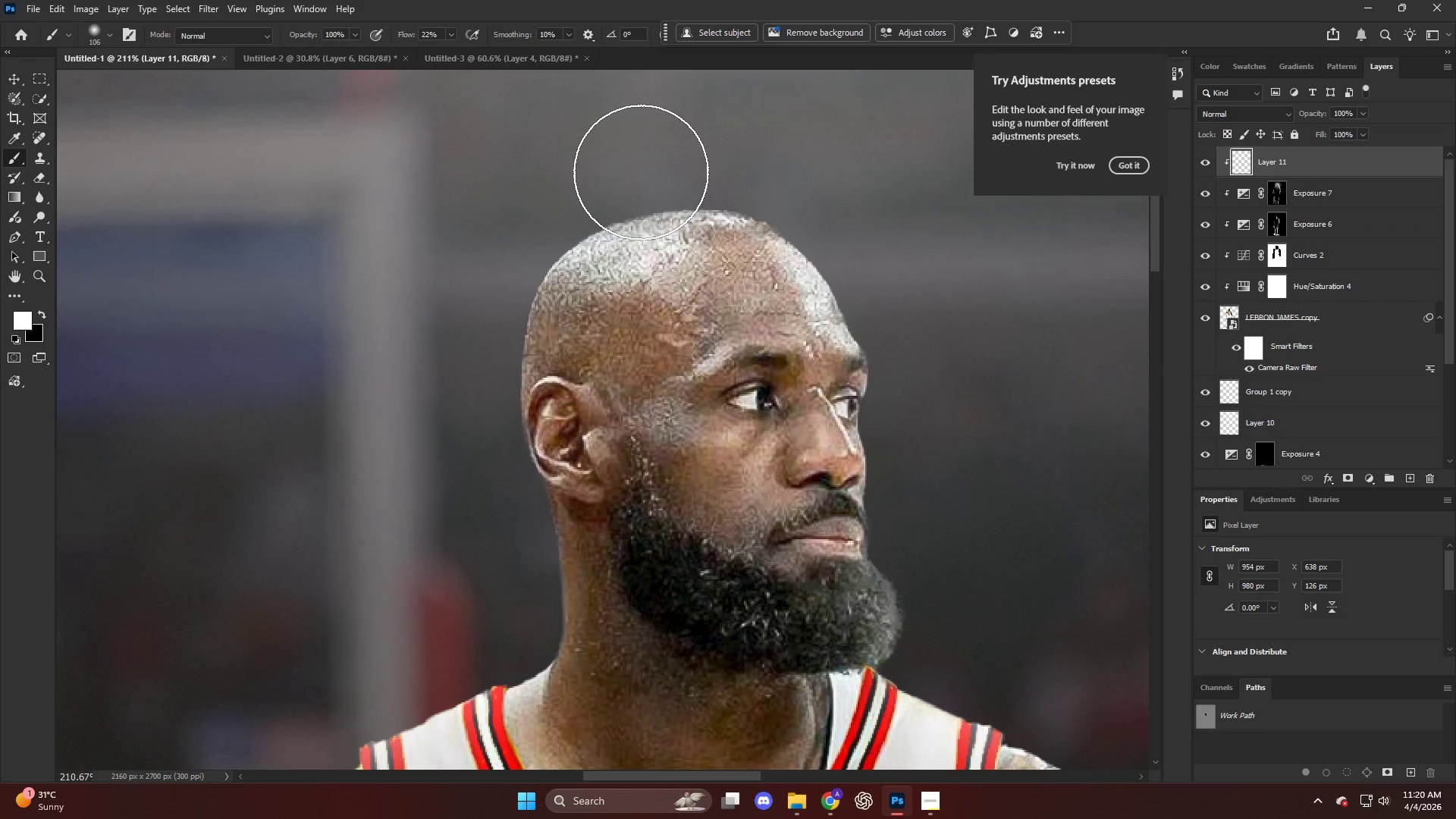 
left_click_drag(start_coordinate=[641, 172], to_coordinate=[889, 165])
 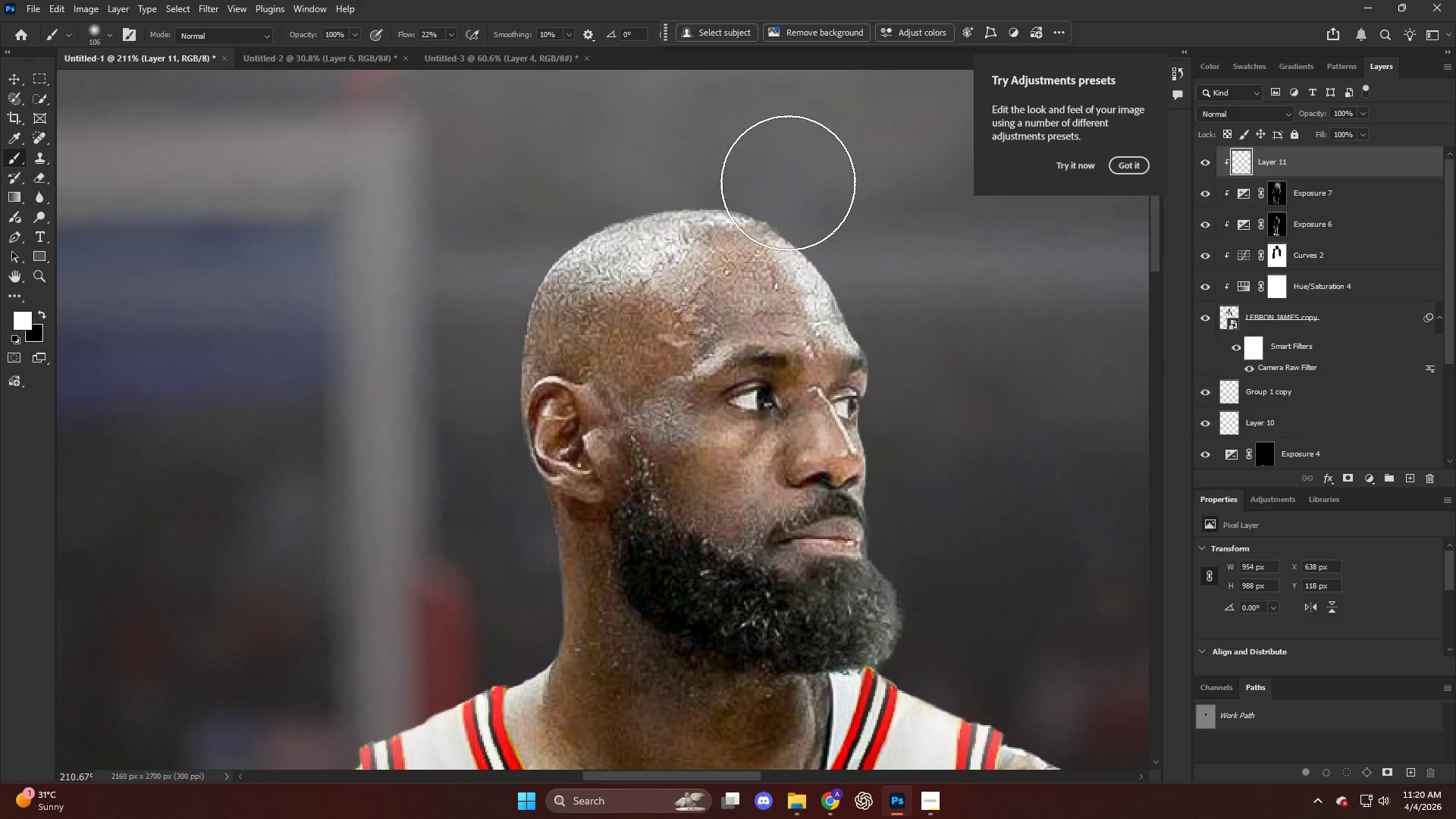 
left_click_drag(start_coordinate=[808, 200], to_coordinate=[980, 262])
 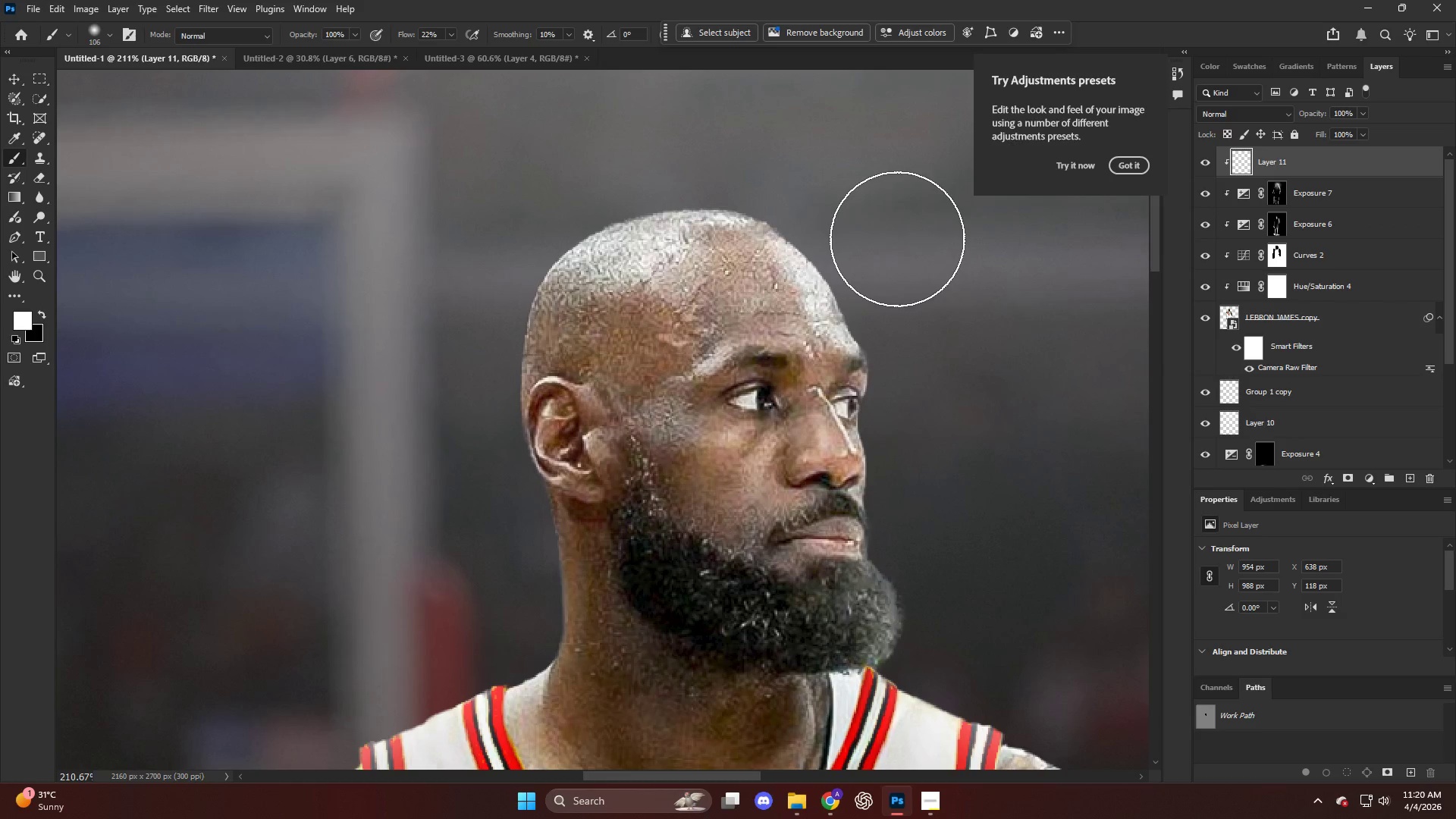 
left_click_drag(start_coordinate=[526, 287], to_coordinate=[272, 473])
 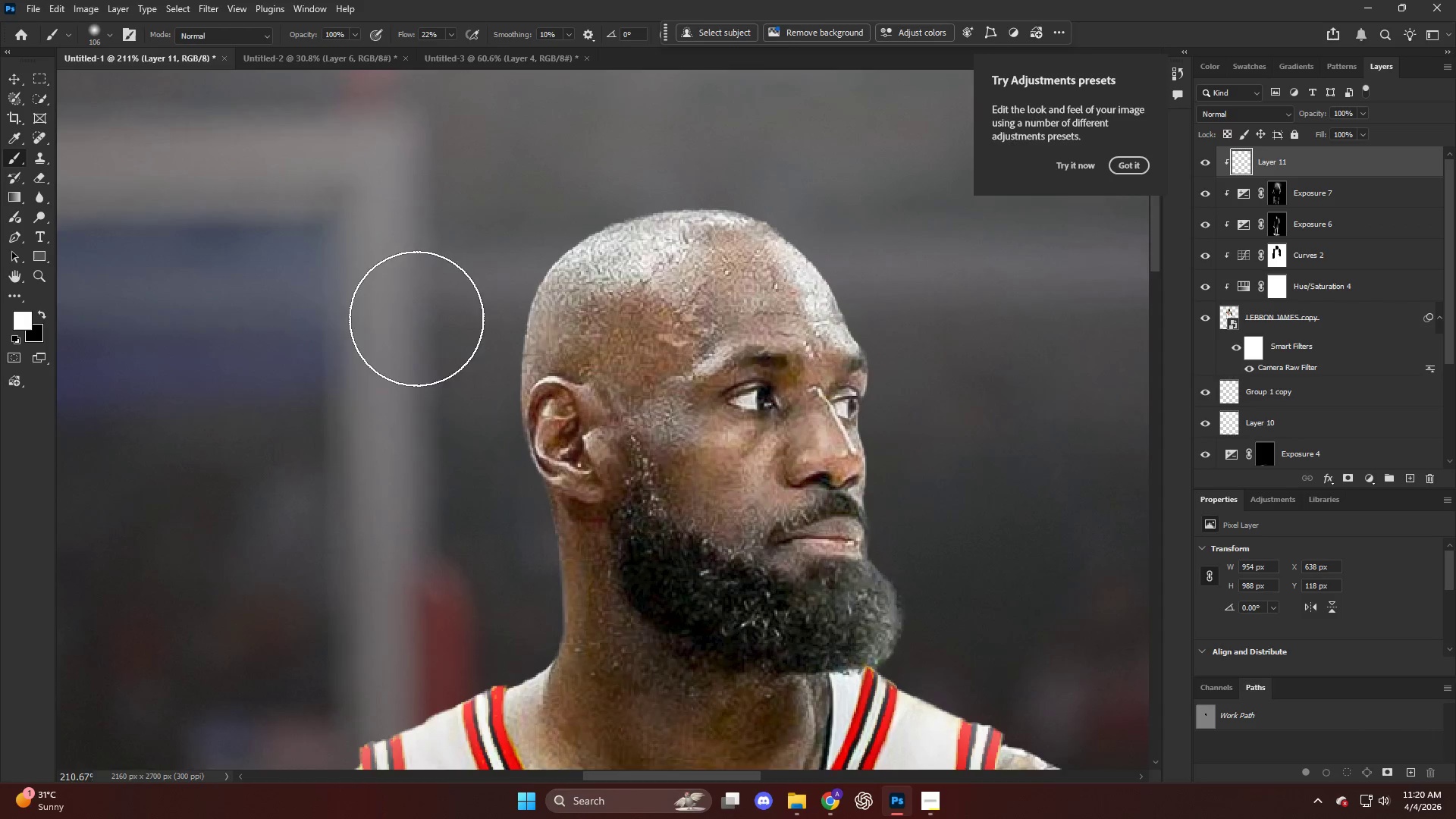 
hold_key(key=AltLeft, duration=0.8)
 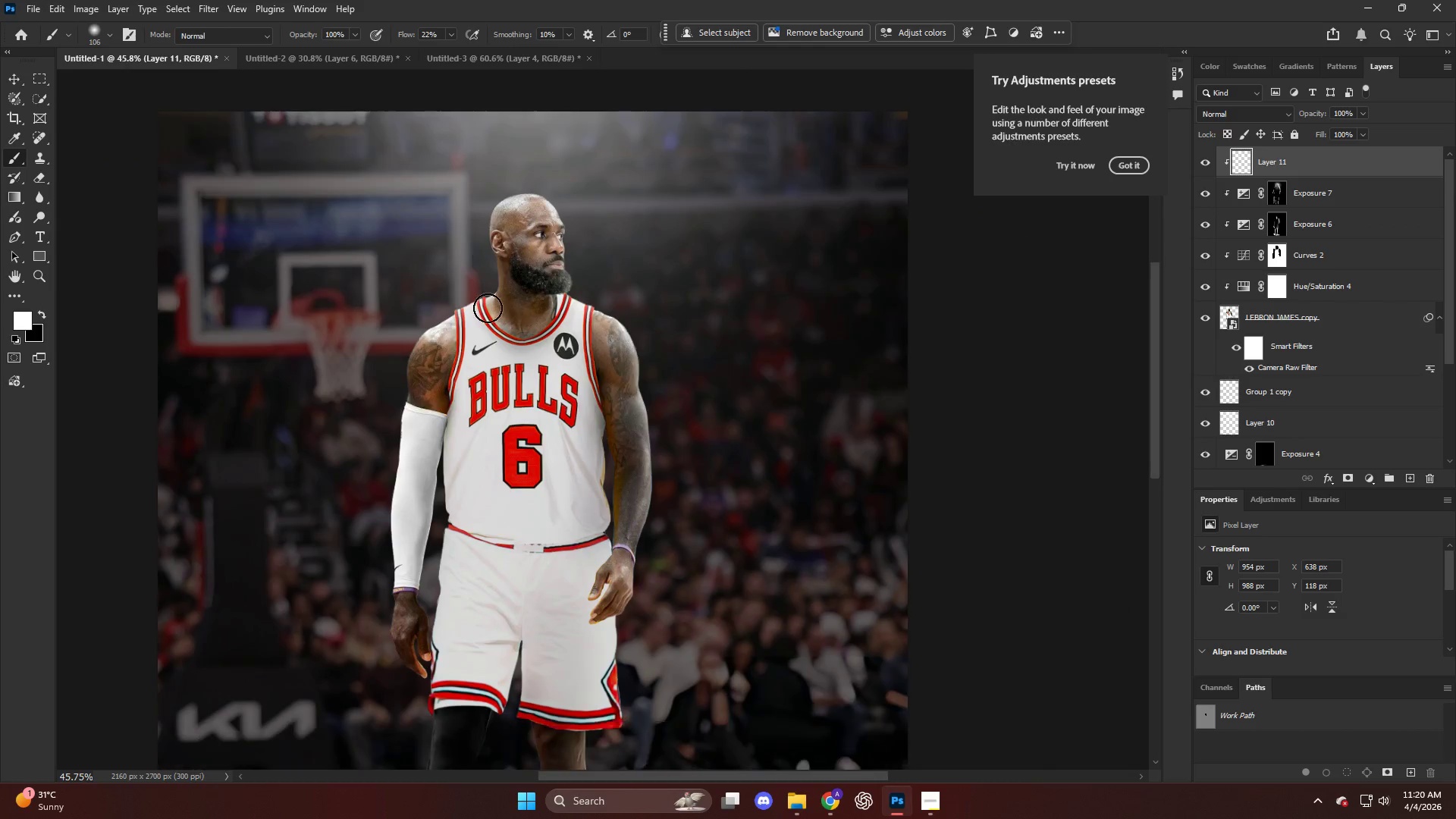 
key(Alt+AltLeft)
 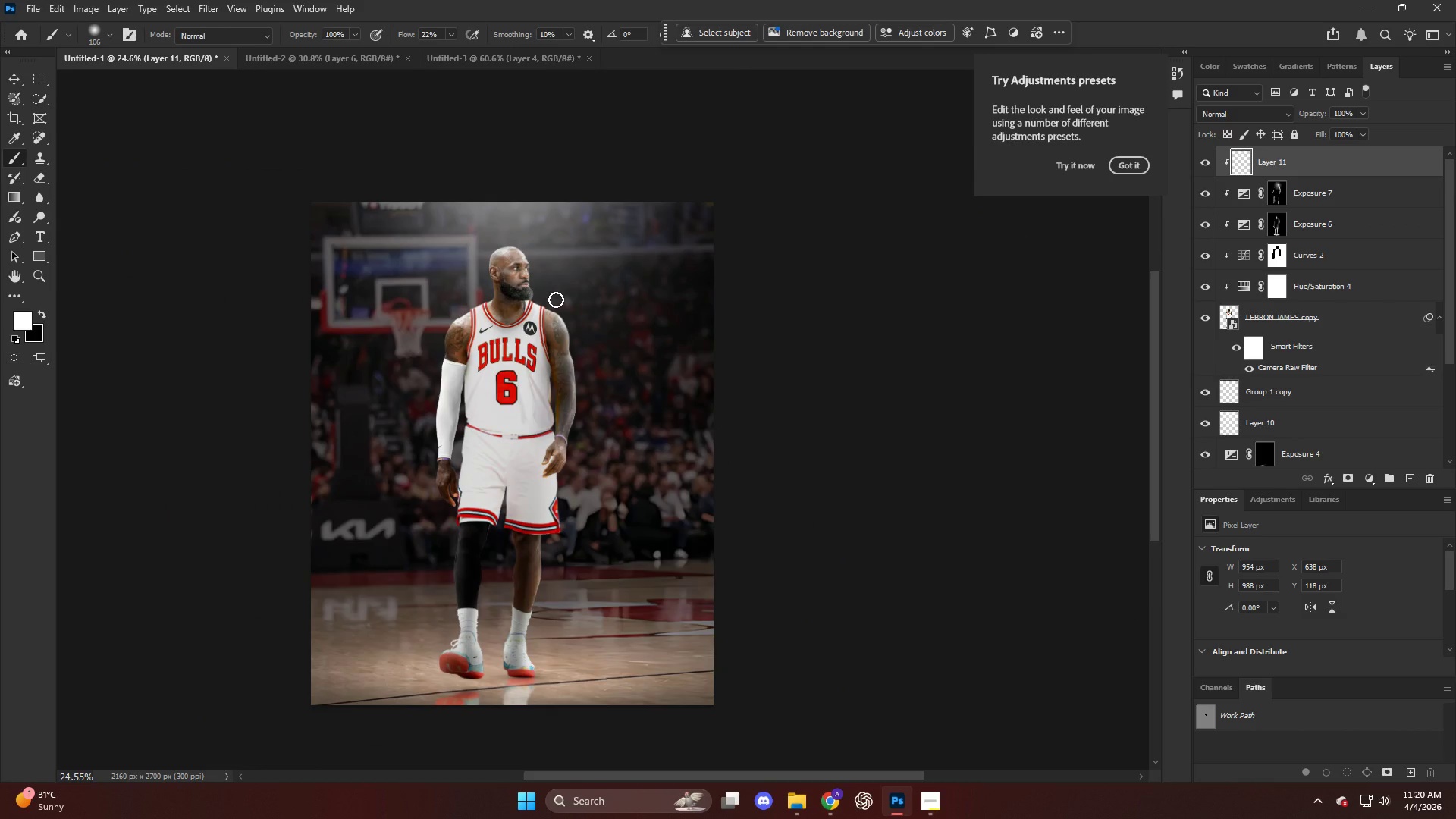 
scroll: coordinate [556, 300], scroll_direction: down, amount: 38.0
 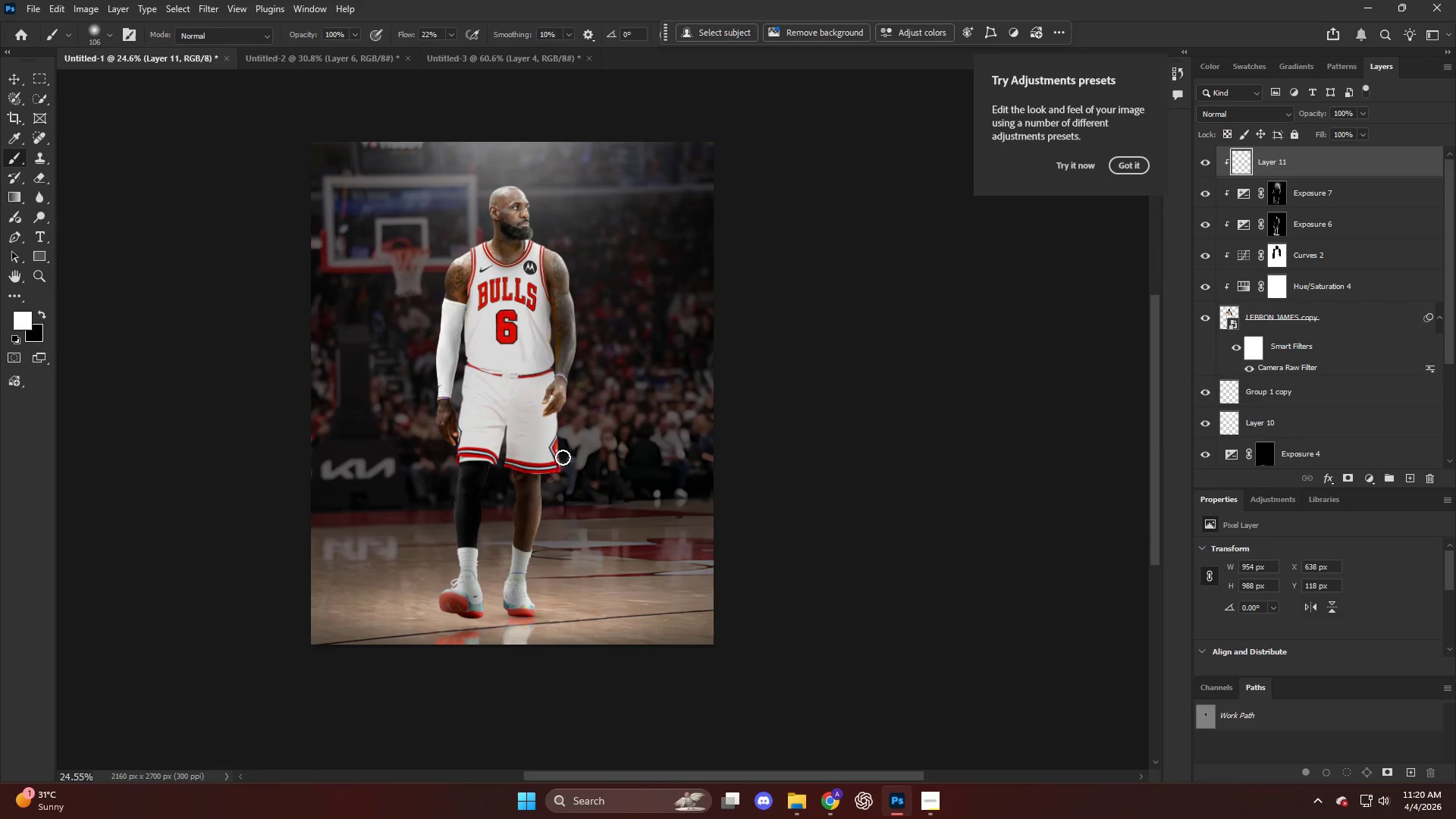 
key(Alt+AltLeft)
 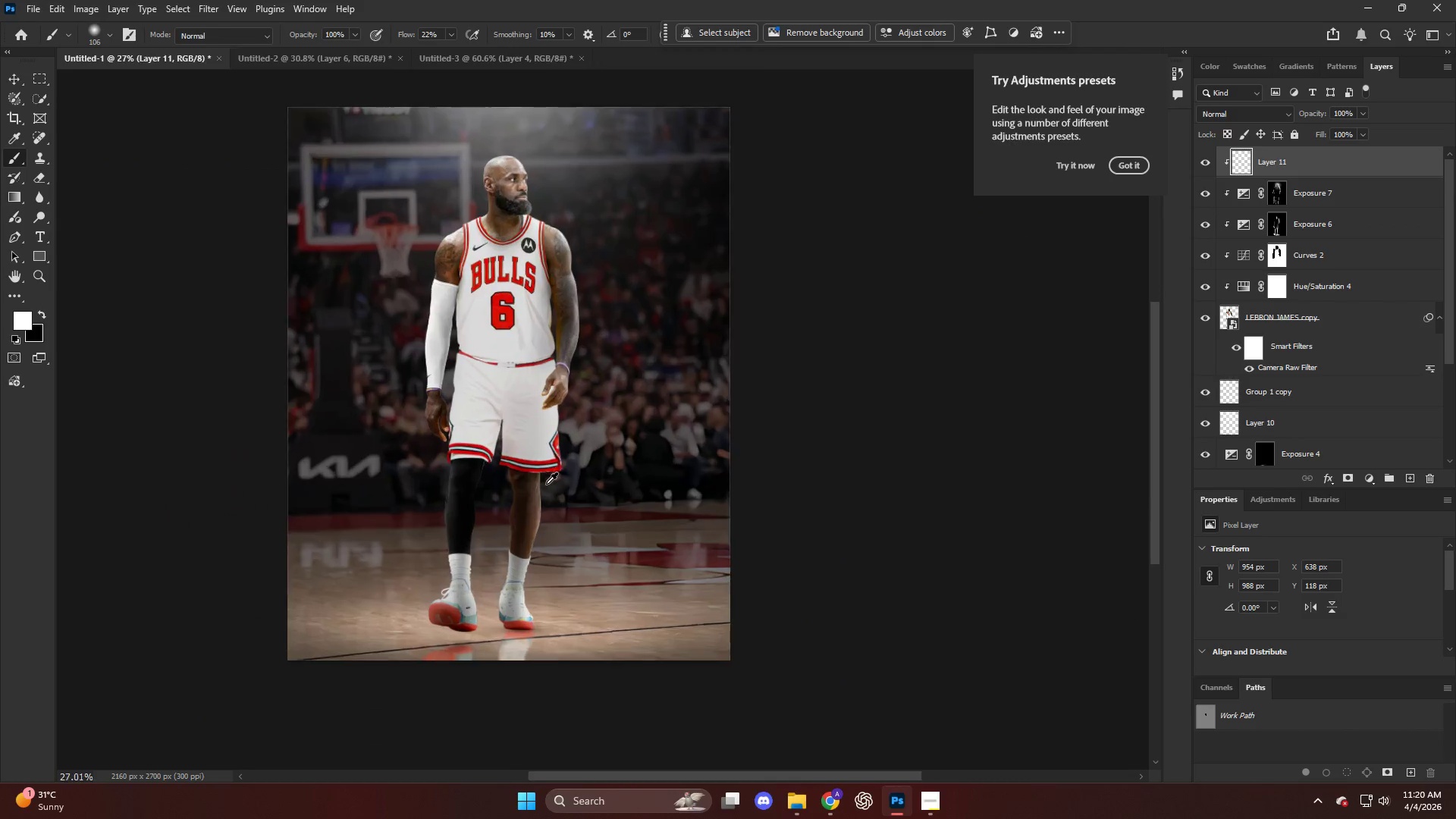 
scroll: coordinate [546, 484], scroll_direction: up, amount: 5.0
 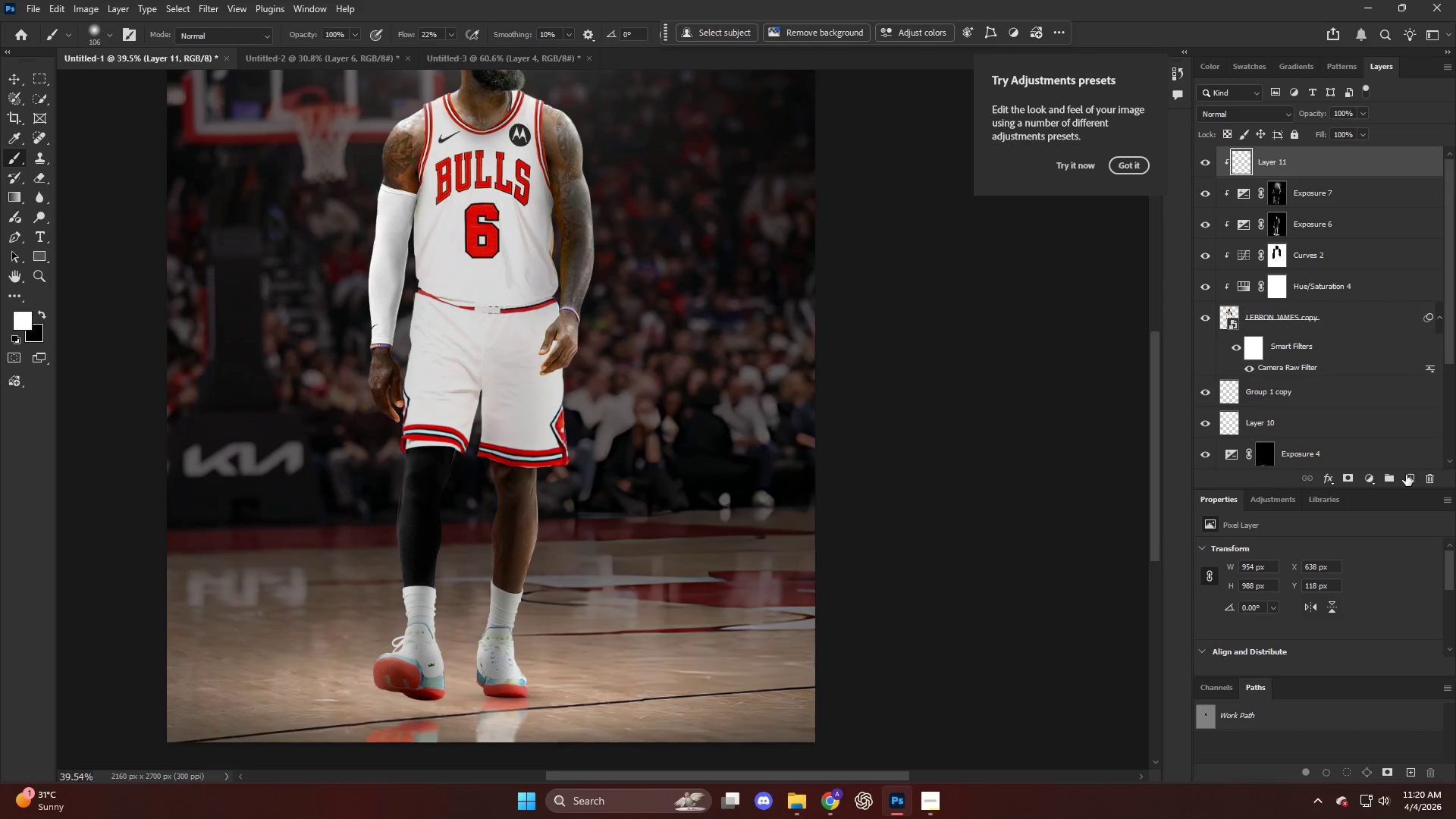 
left_click([1406, 481])
 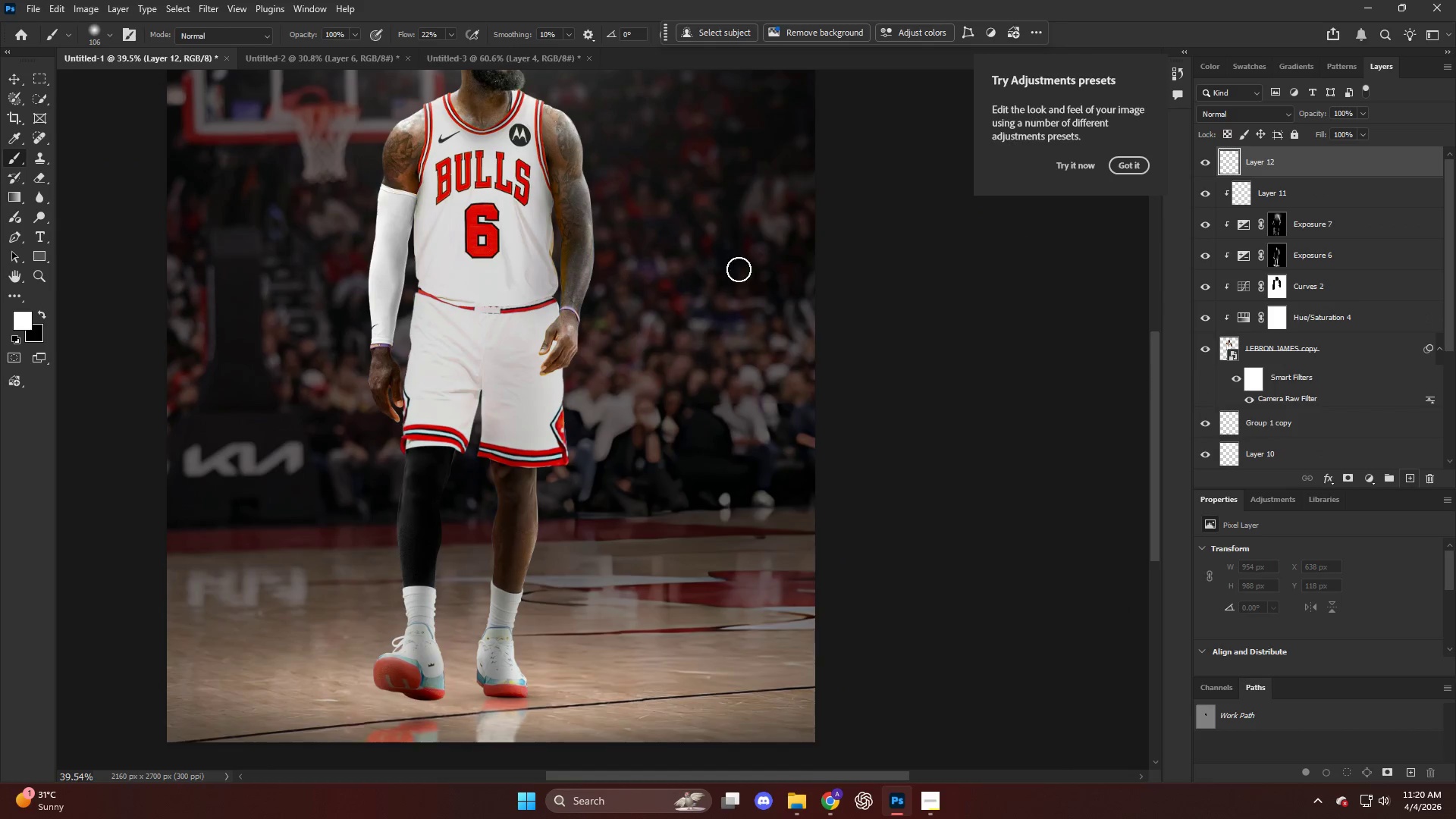 
hold_key(key=AltLeft, duration=0.67)
 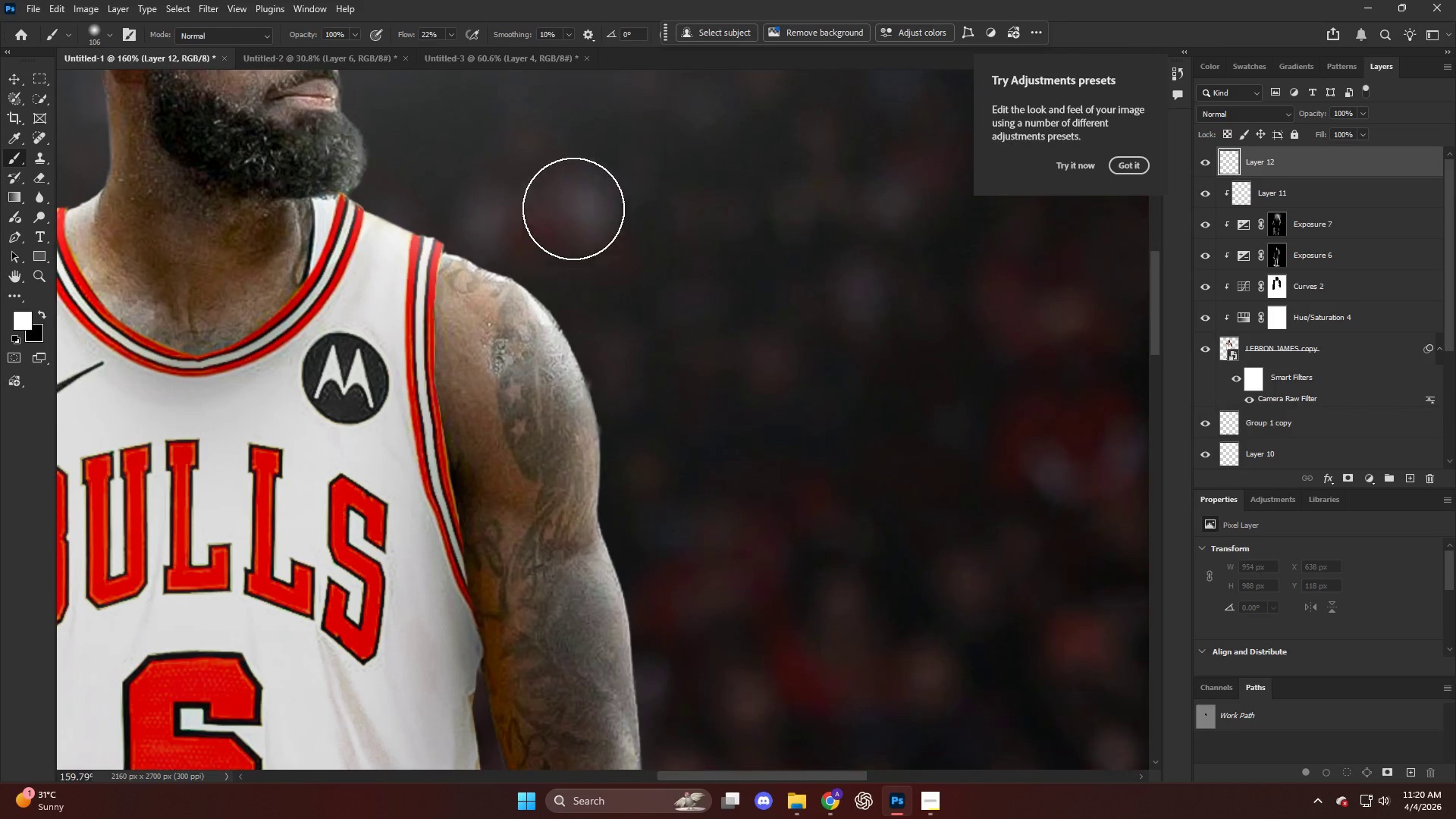 
key(B)
 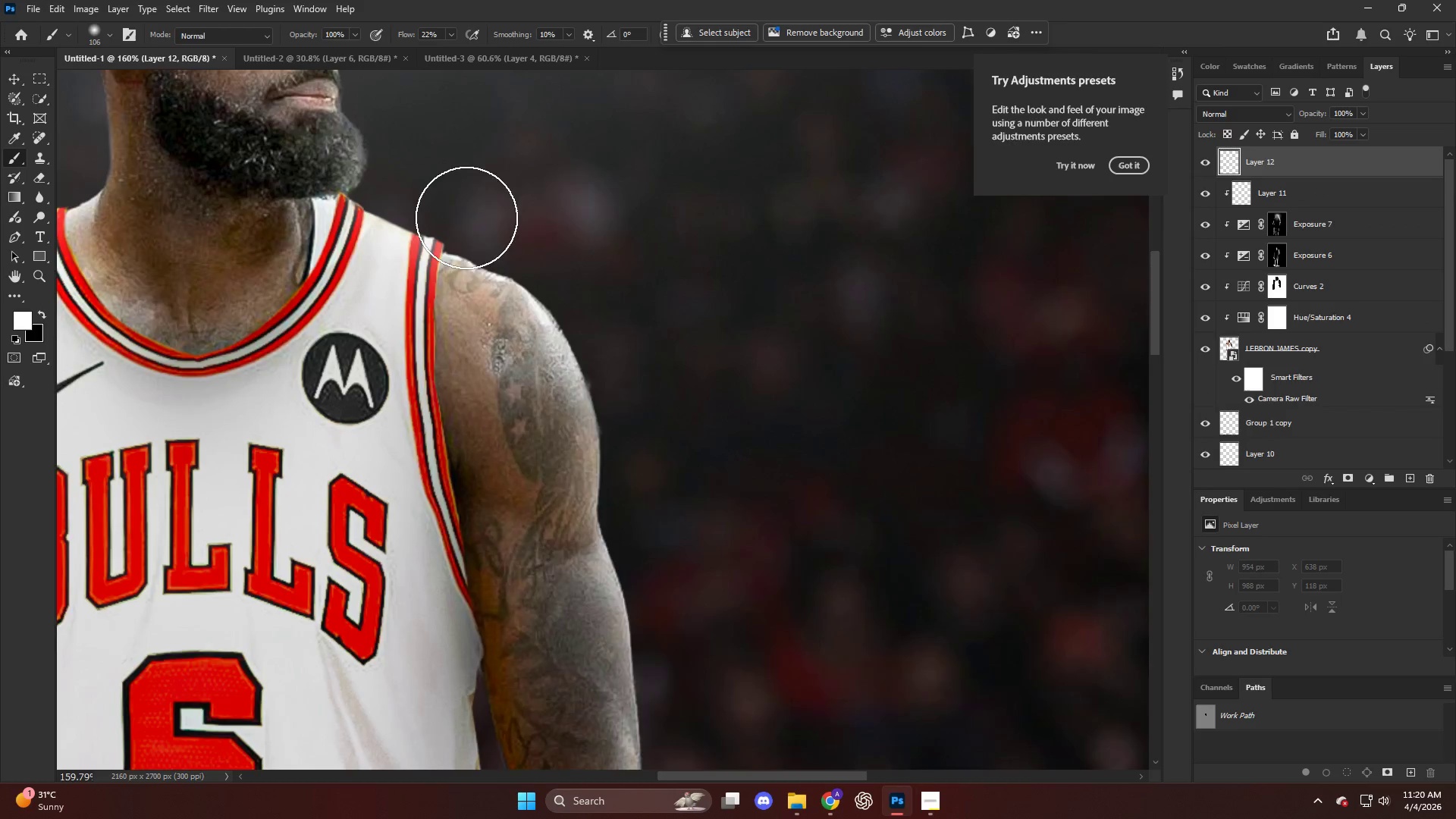 
hold_key(key=AltLeft, duration=1.17)
scroll: coordinate [330, 227], scroll_direction: up, amount: 38.0
 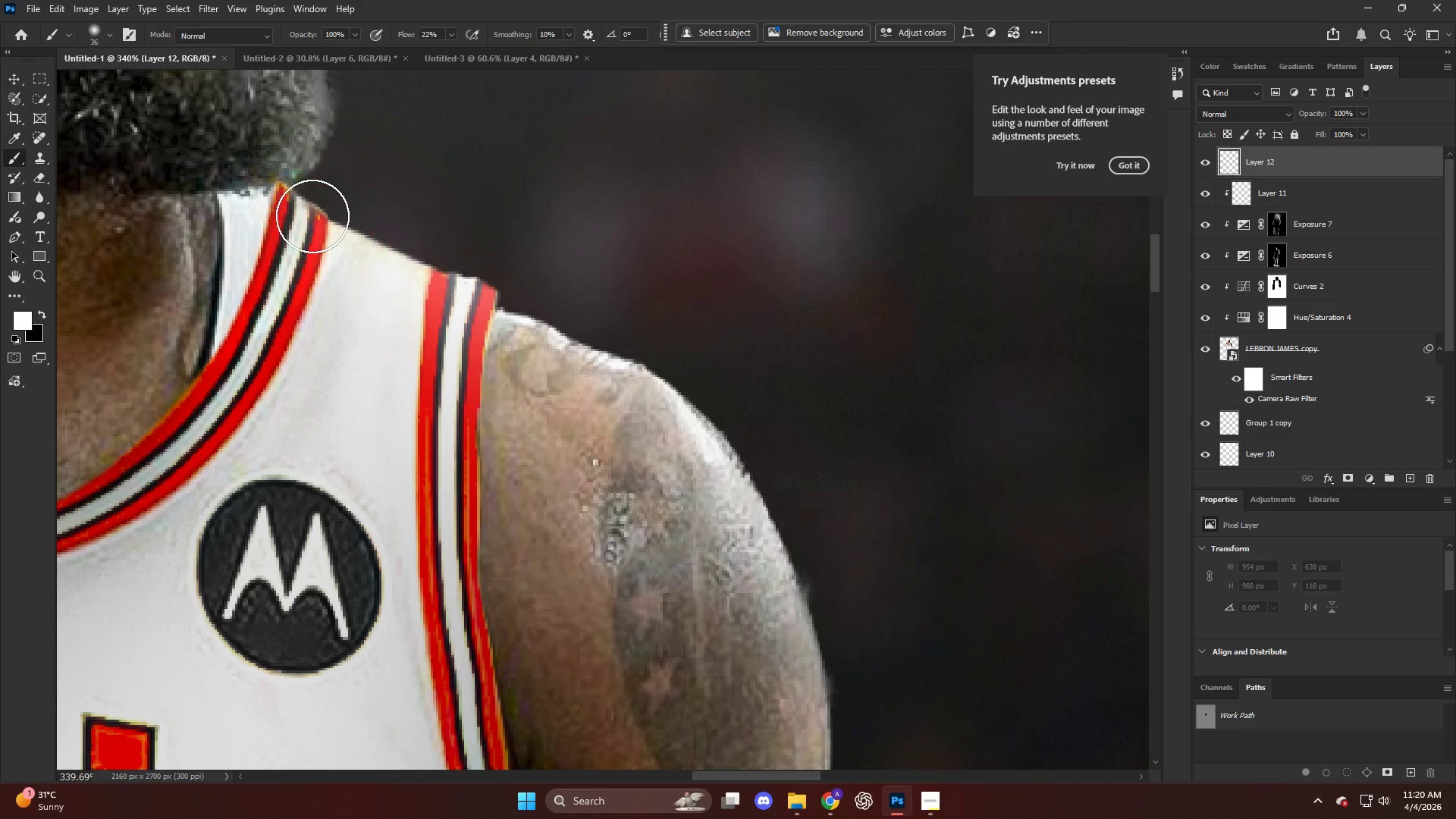 
hold_key(key=AltLeft, duration=0.45)
 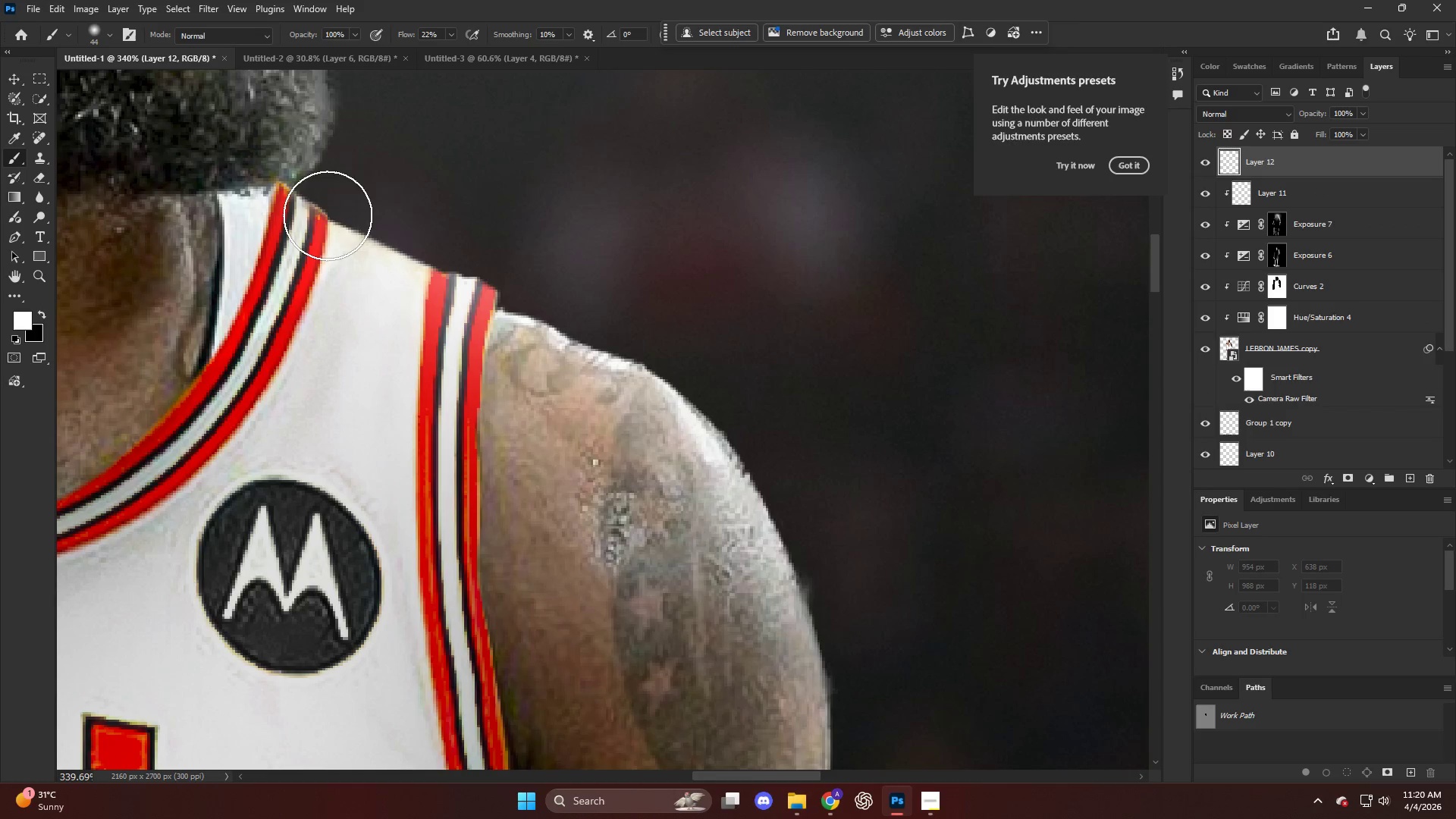 
left_click([328, 215])
 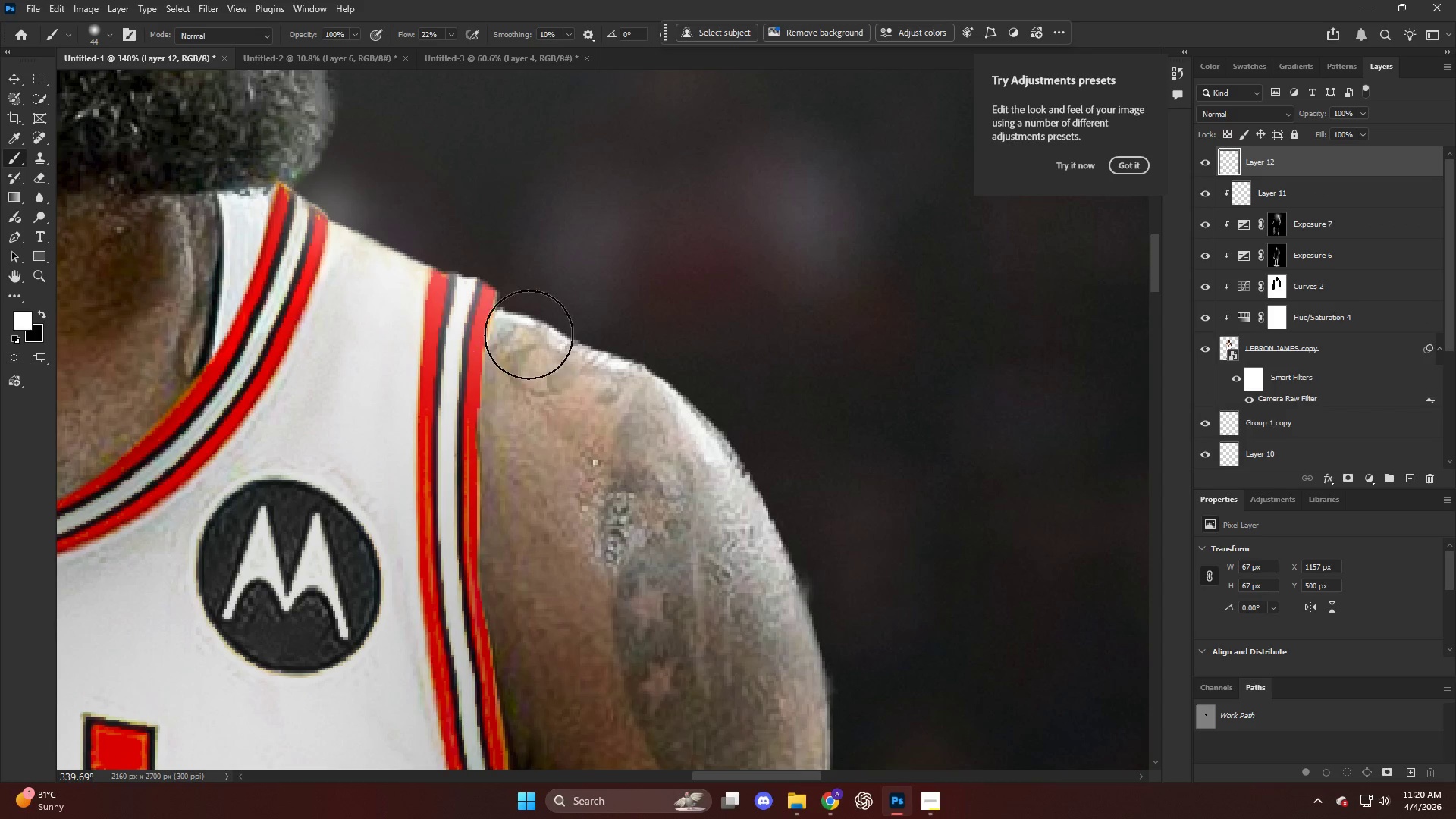 
hold_key(key=ShiftLeft, duration=0.34)
 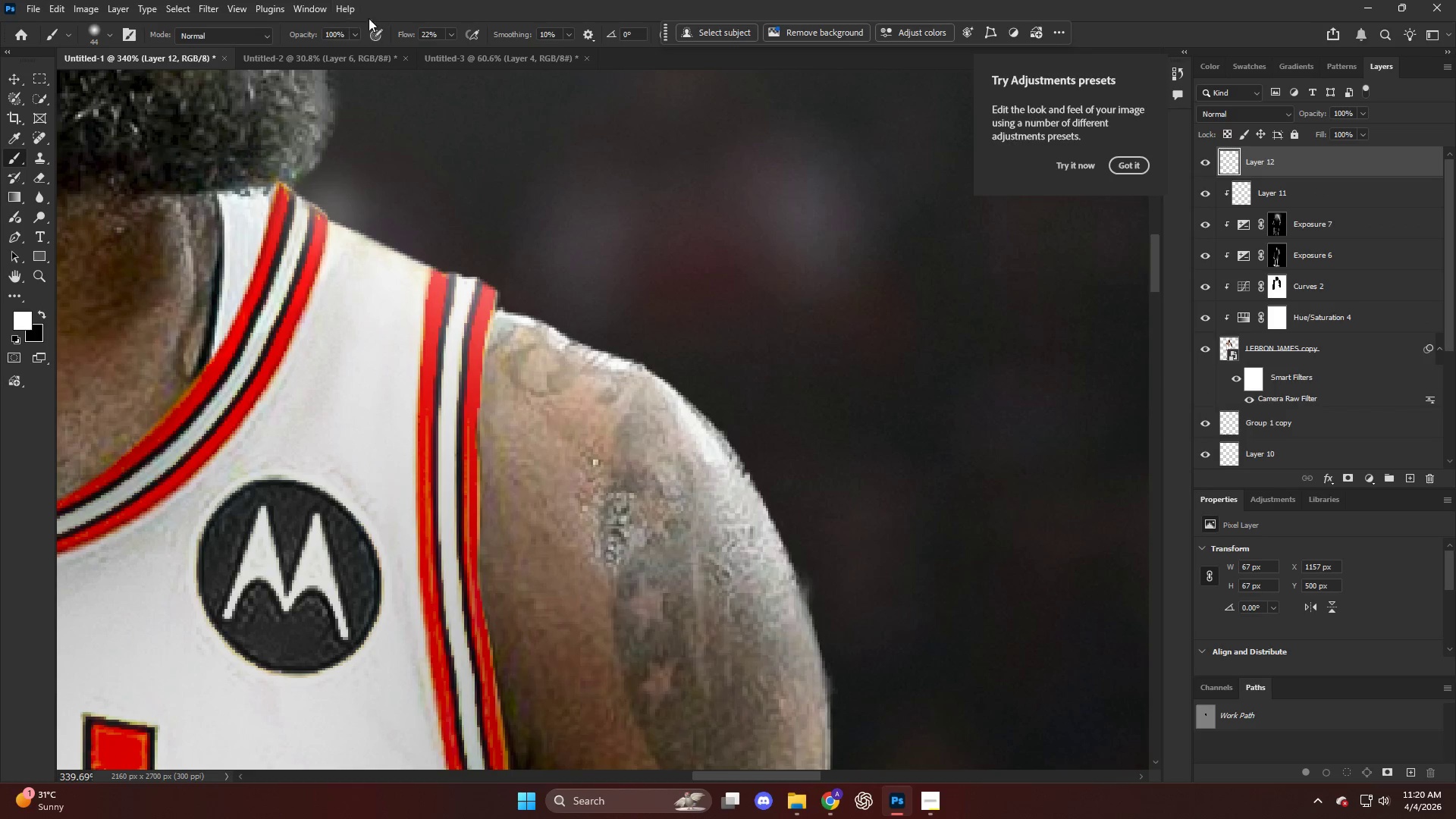 
key(Control+ControlLeft)
 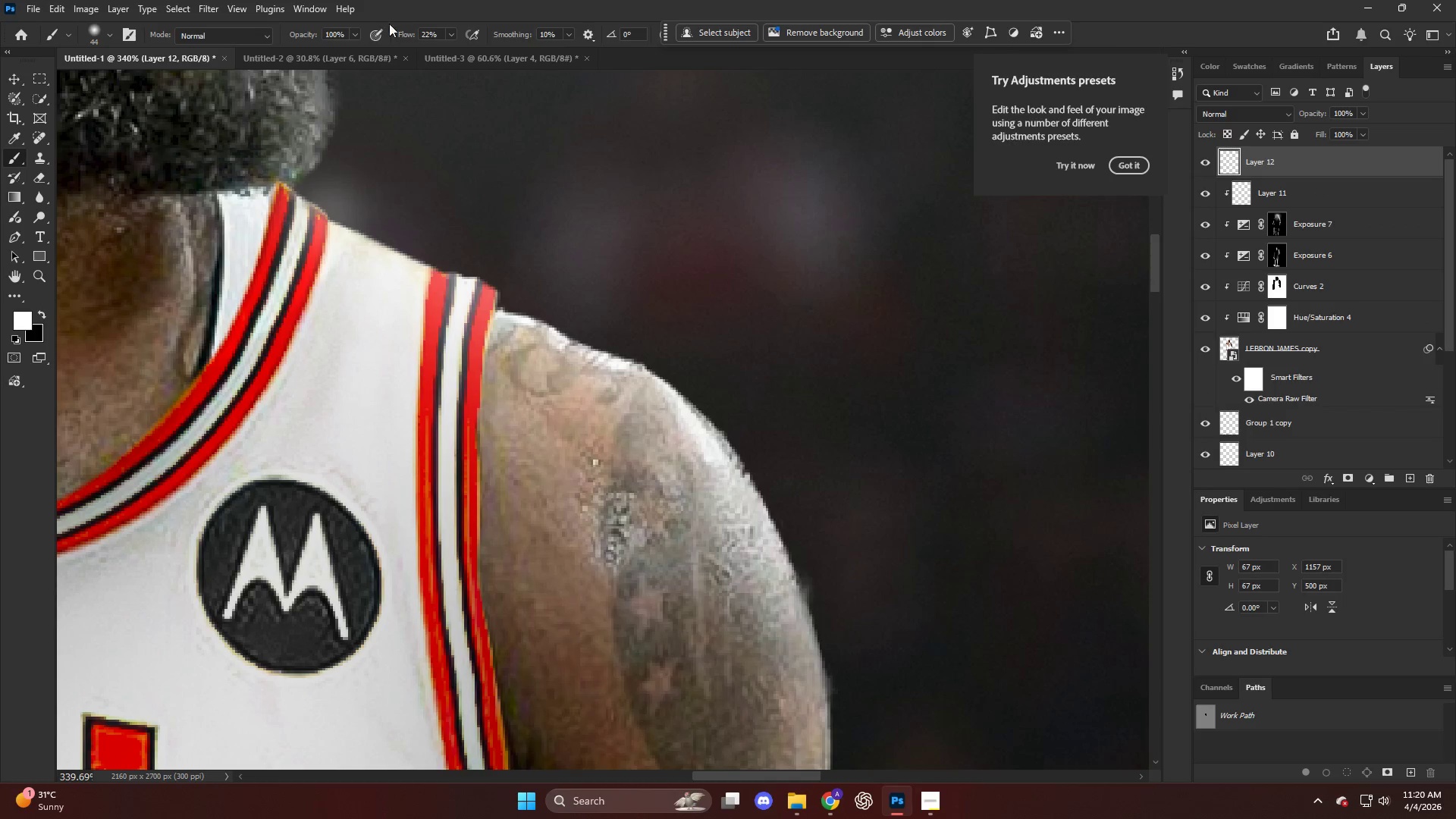 
key(Control+Z)
 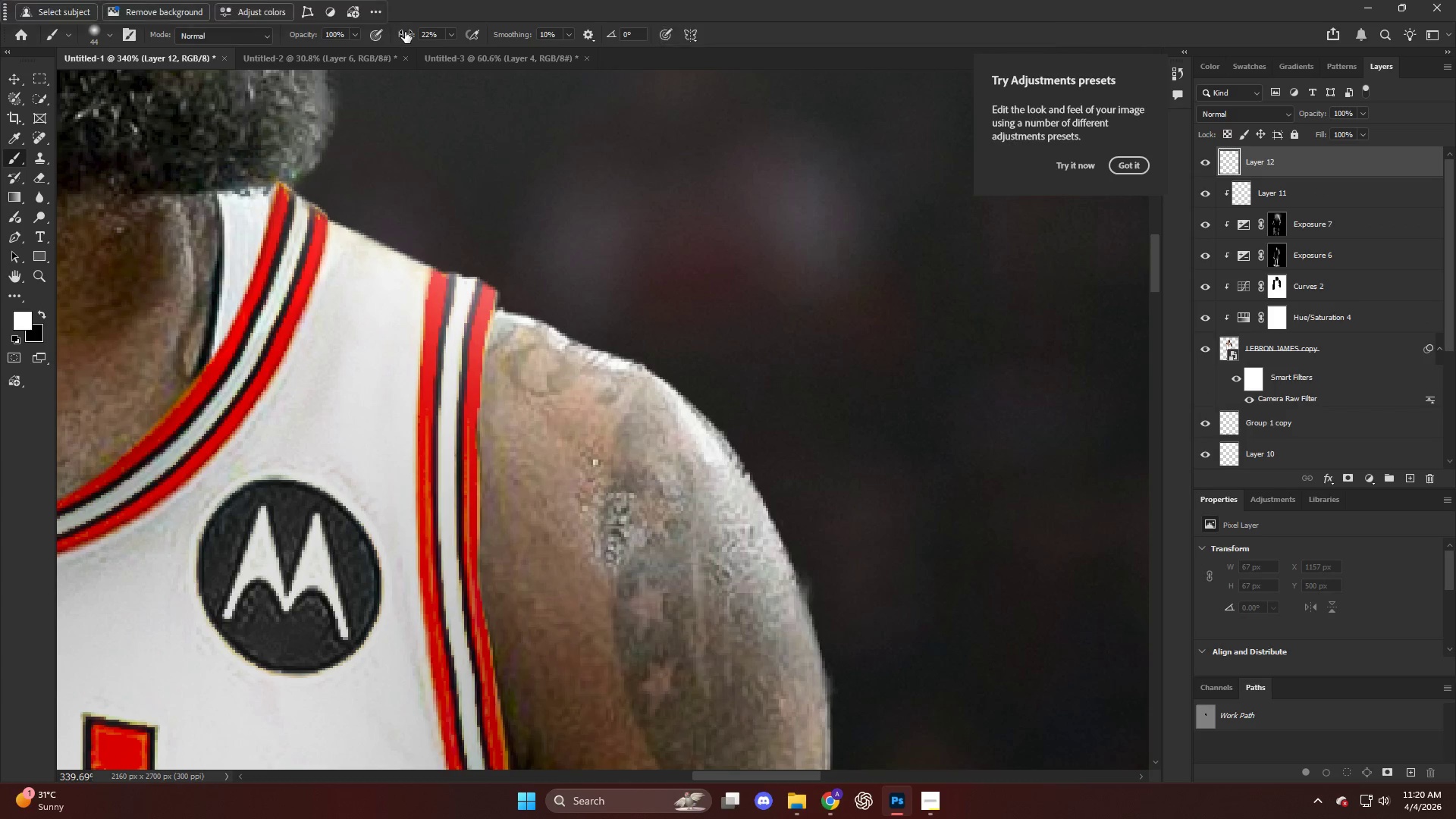 
left_click_drag(start_coordinate=[405, 32], to_coordinate=[401, 32])
 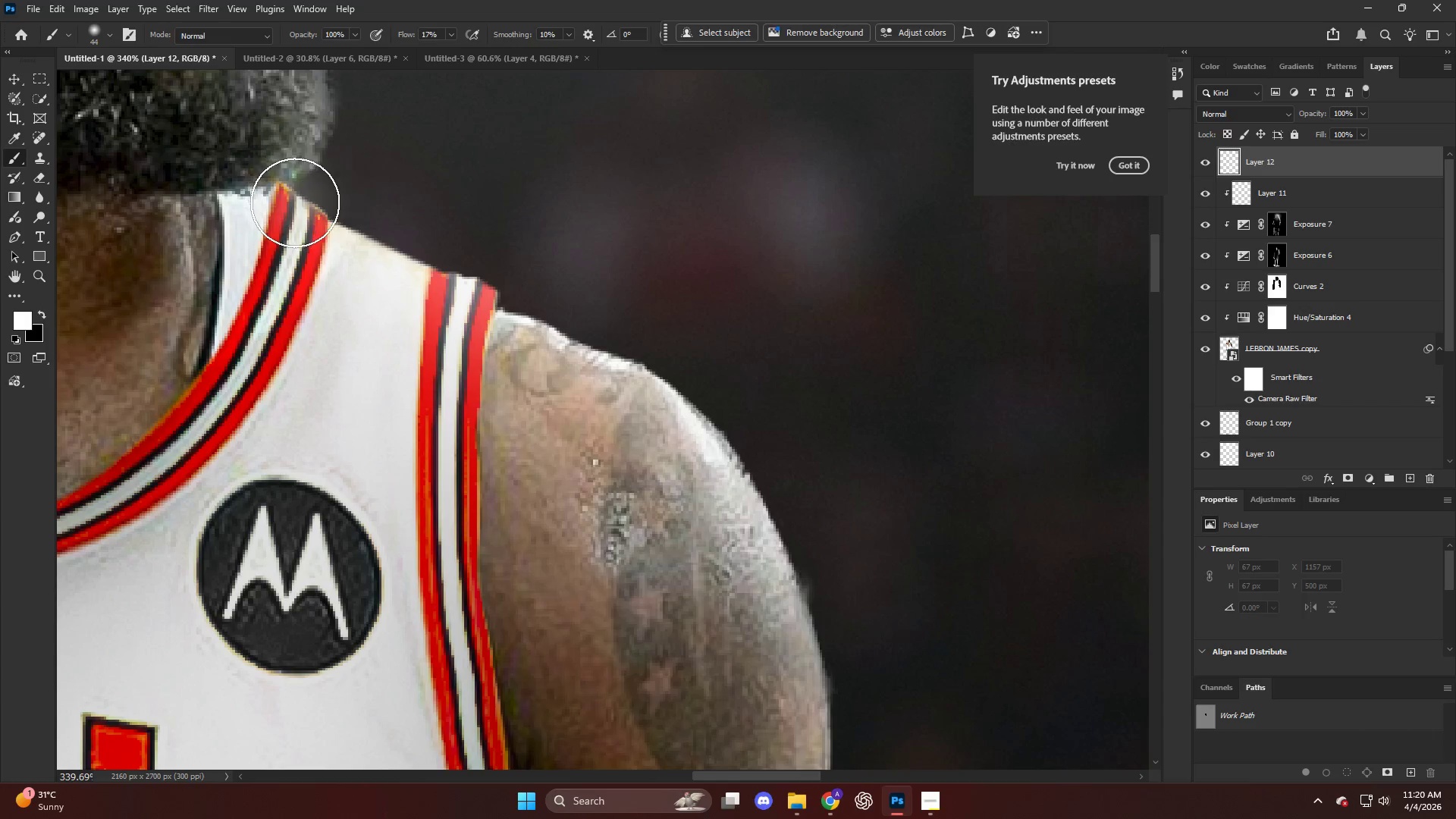 
key(Shift+ShiftLeft)
 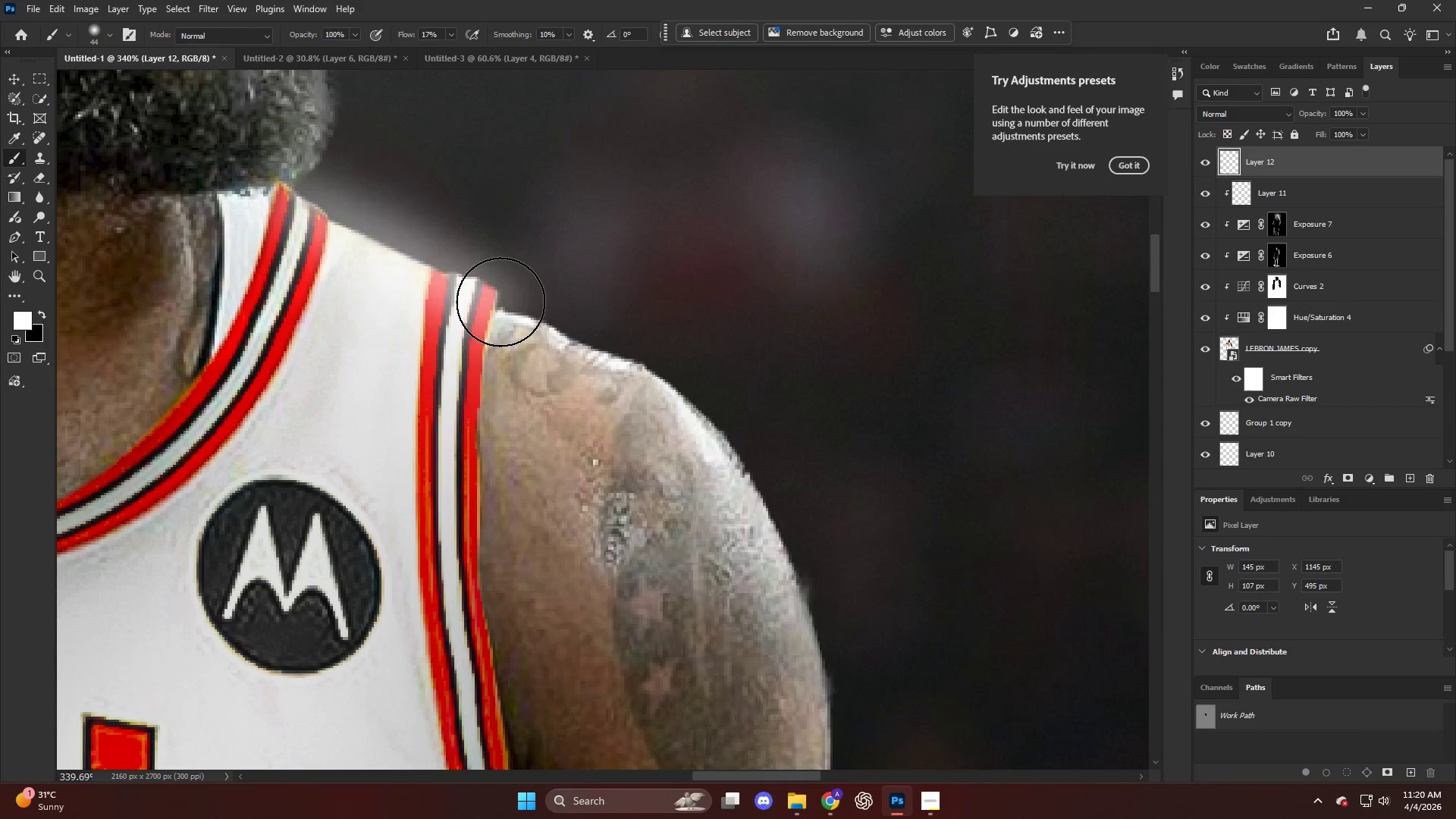 
hold_key(key=AltLeft, duration=0.58)
 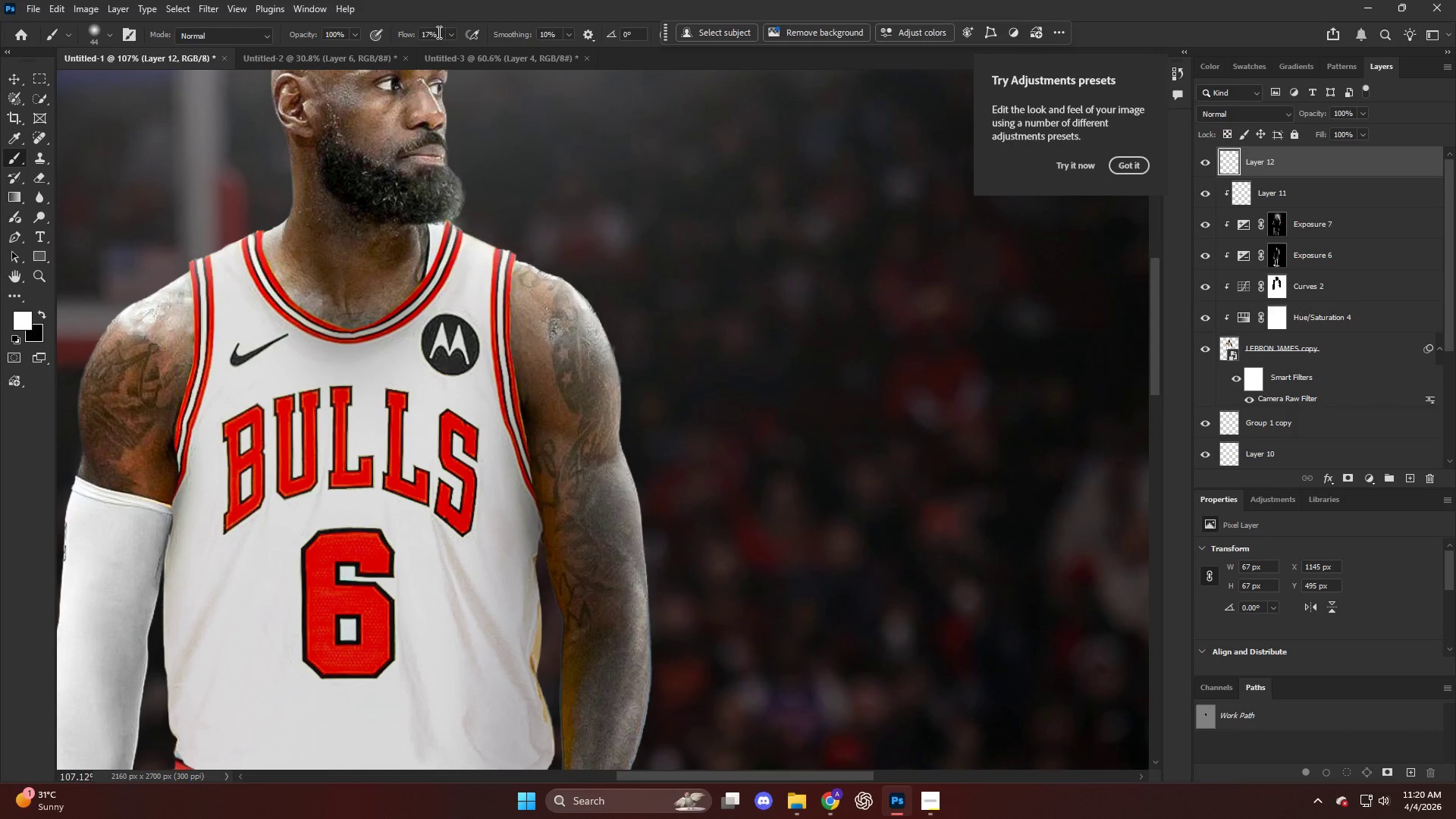 
key(Control+ControlLeft)
 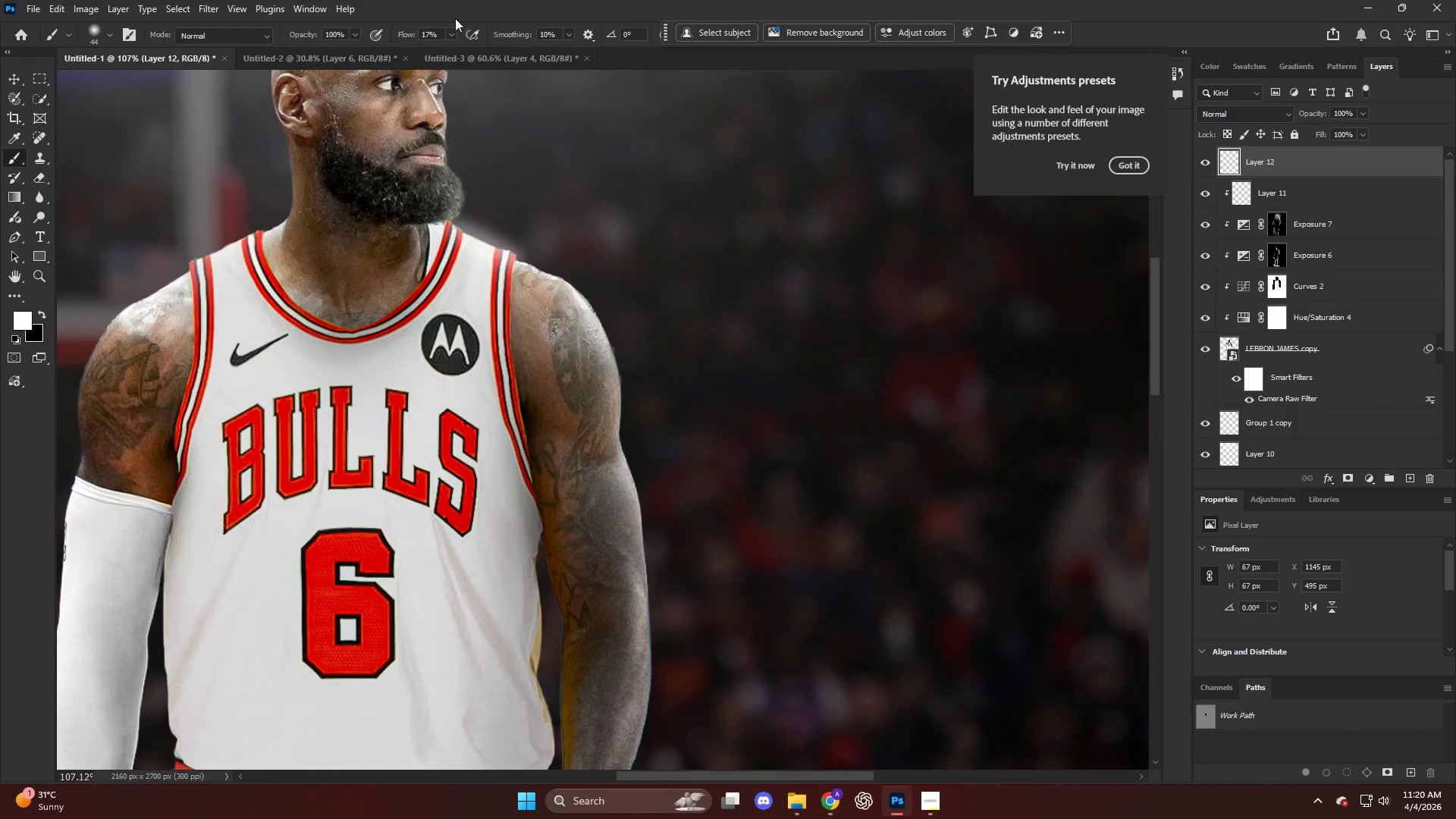 
scroll: coordinate [531, 224], scroll_direction: down, amount: 13.0
 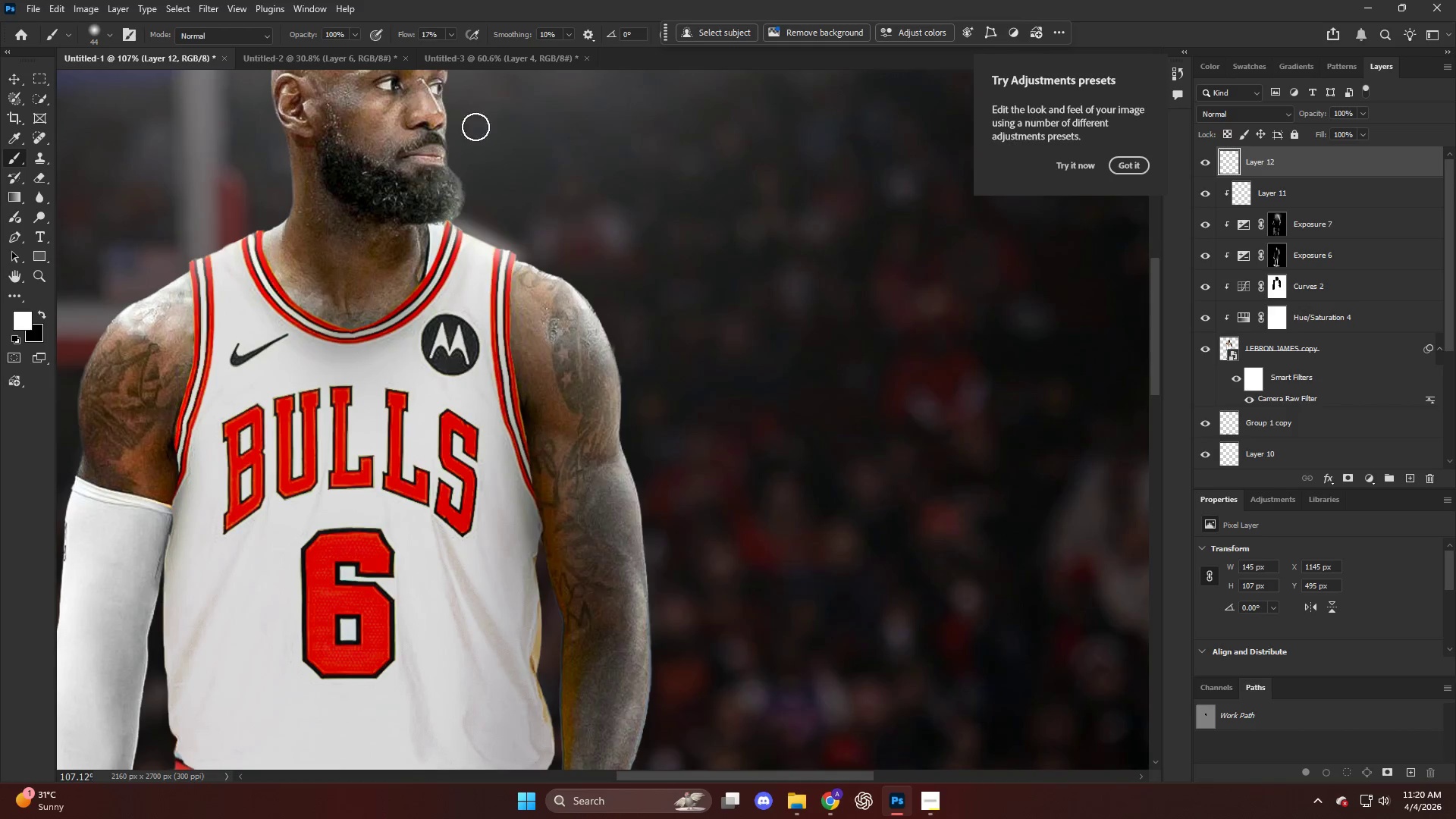 
key(Control+Z)
 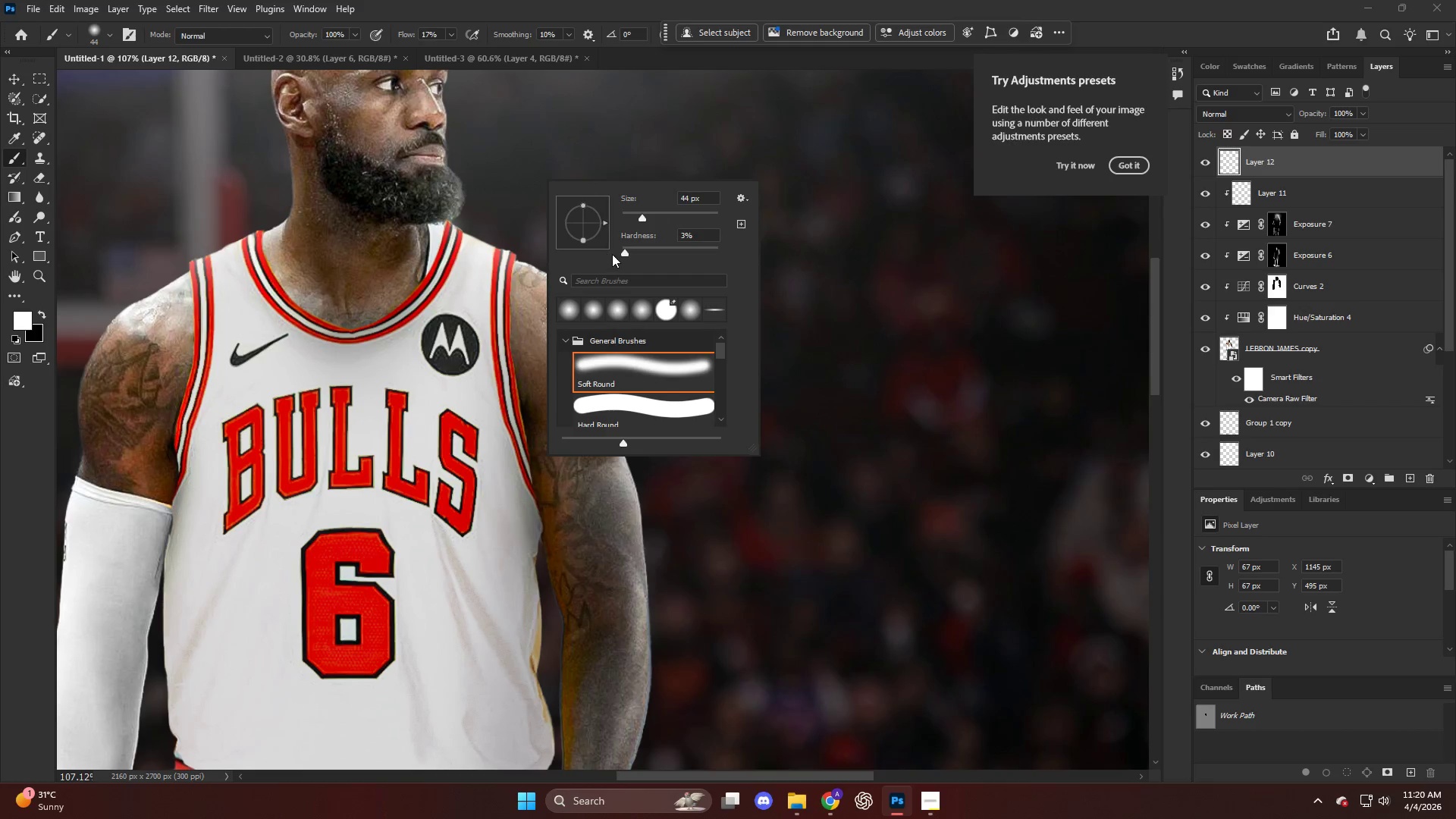 
left_click_drag(start_coordinate=[624, 251], to_coordinate=[546, 237])
 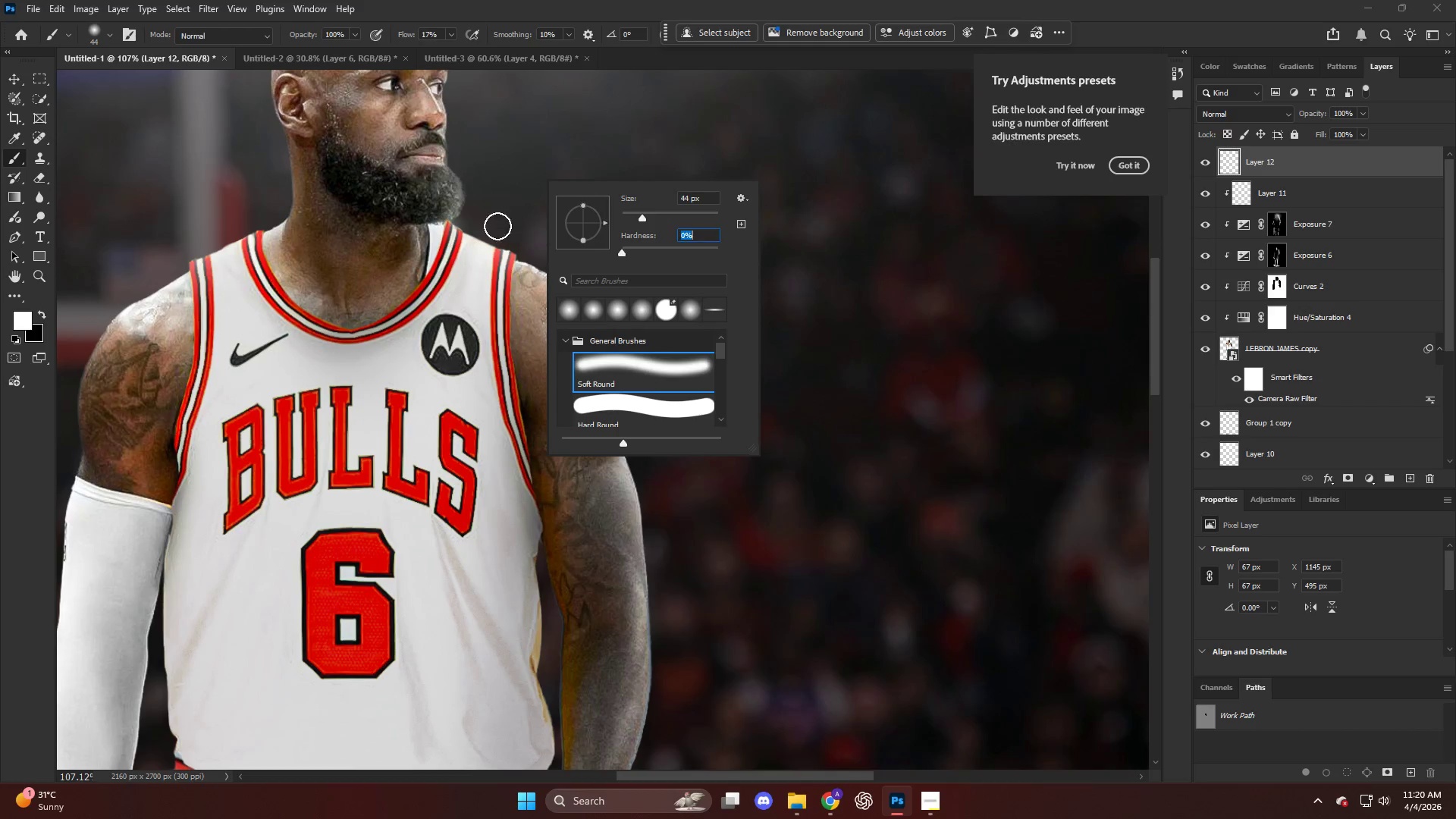 
hold_key(key=AltLeft, duration=0.41)
scroll: coordinate [465, 220], scroll_direction: up, amount: 6.0
 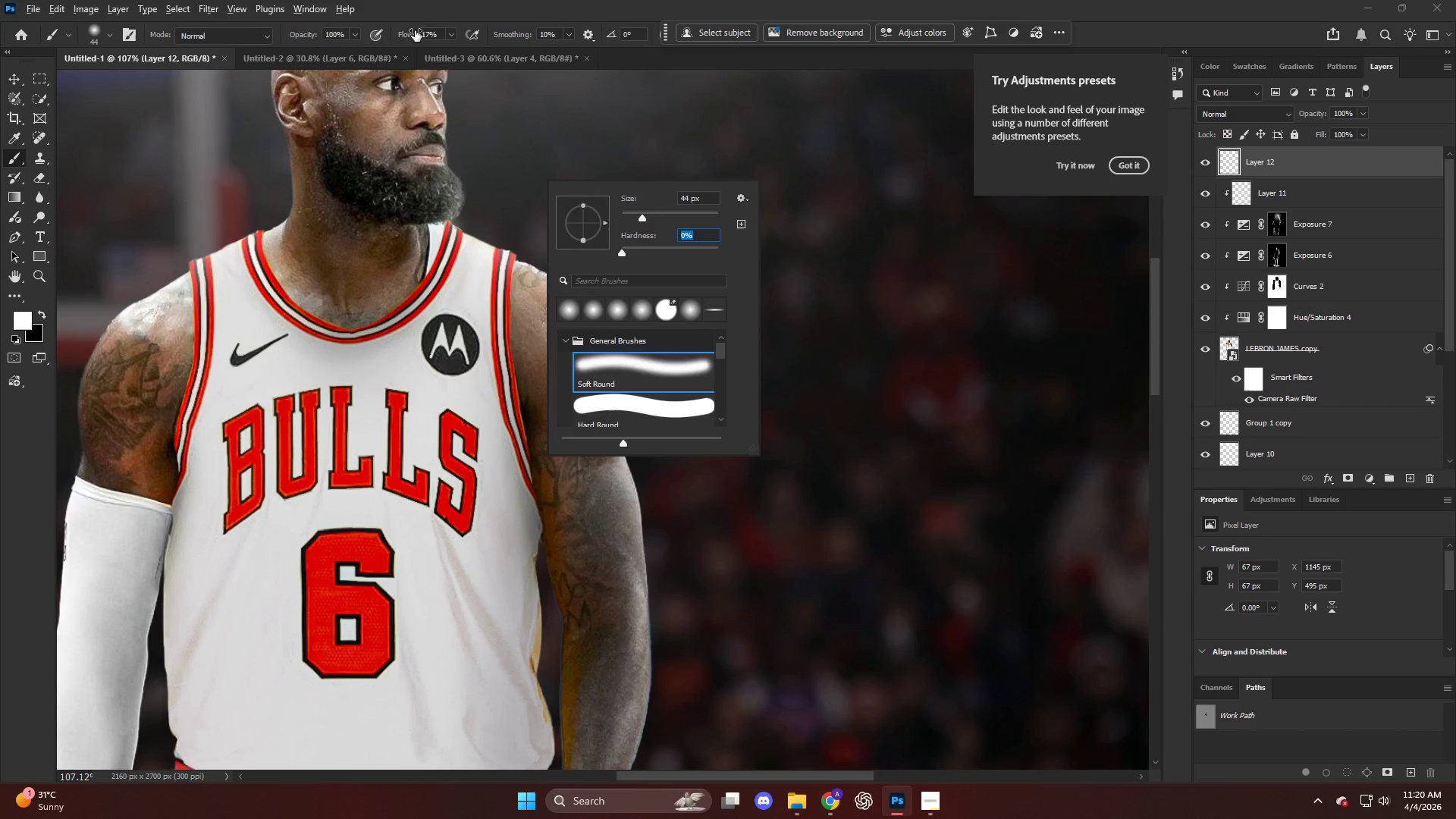 
left_click_drag(start_coordinate=[414, 30], to_coordinate=[388, 36])
 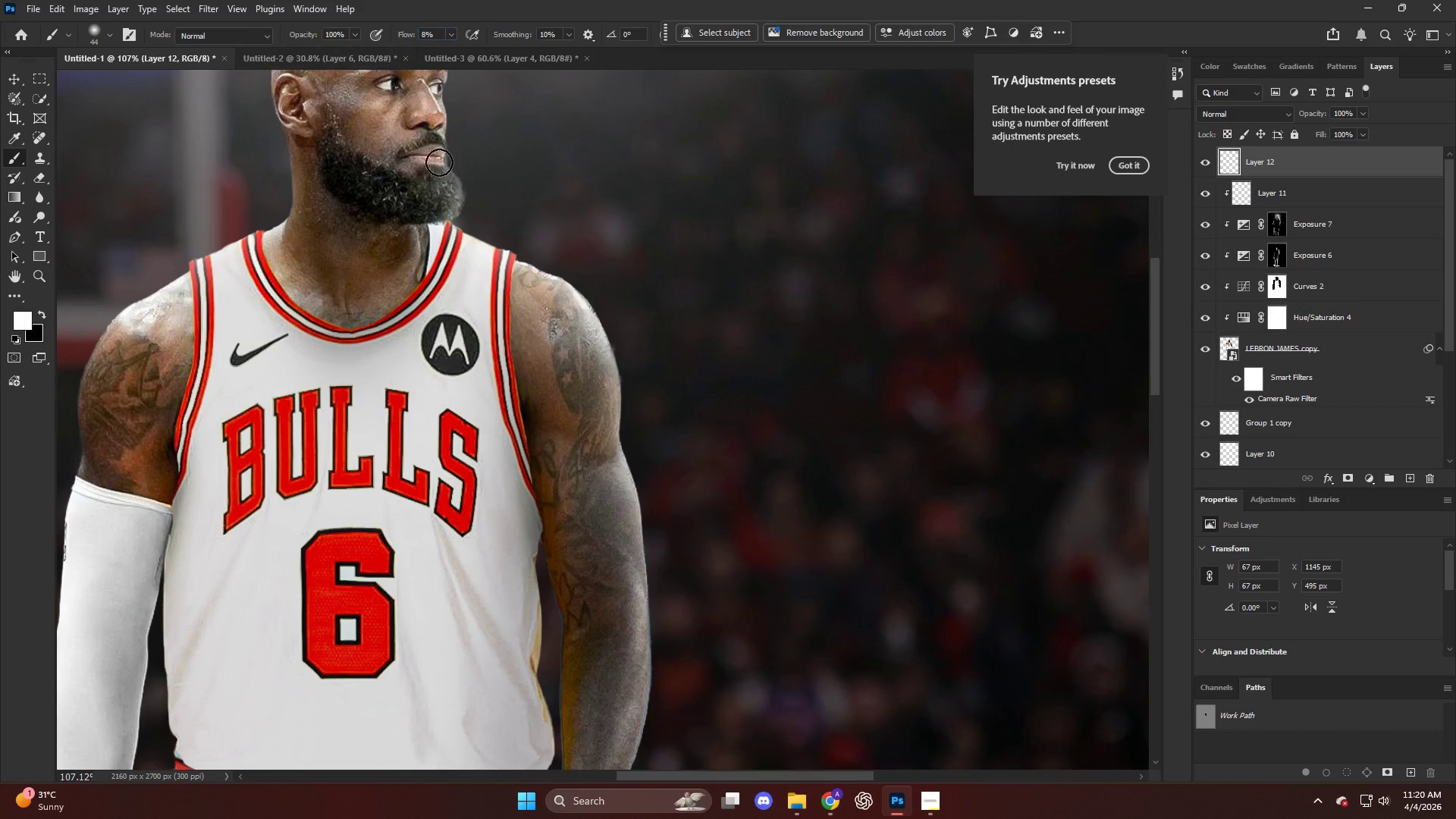 
hold_key(key=AltLeft, duration=0.53)
scroll: coordinate [473, 194], scroll_direction: up, amount: 6.0
 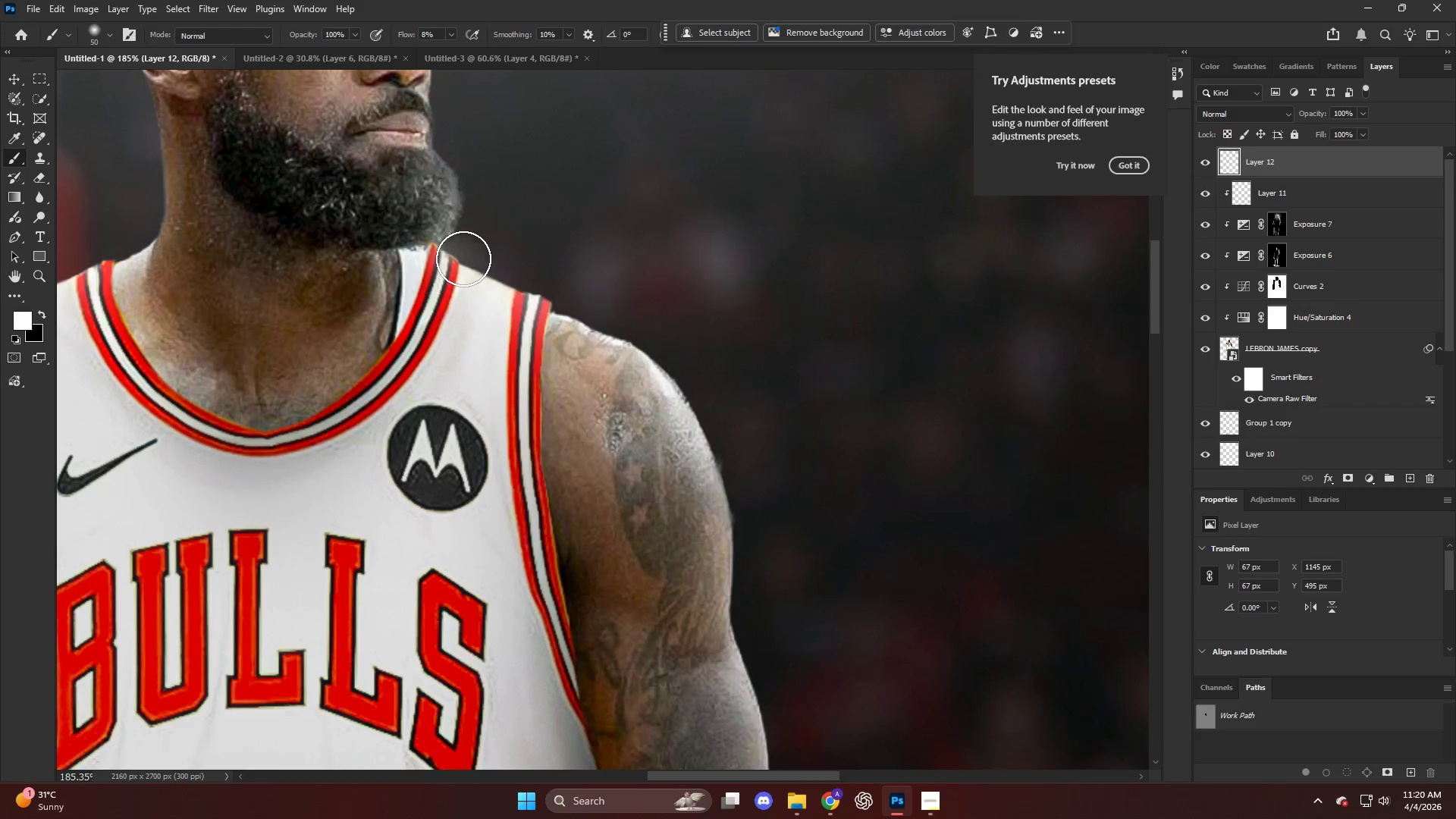 
hold_key(key=ShiftLeft, duration=0.31)
double_click([595, 334])
 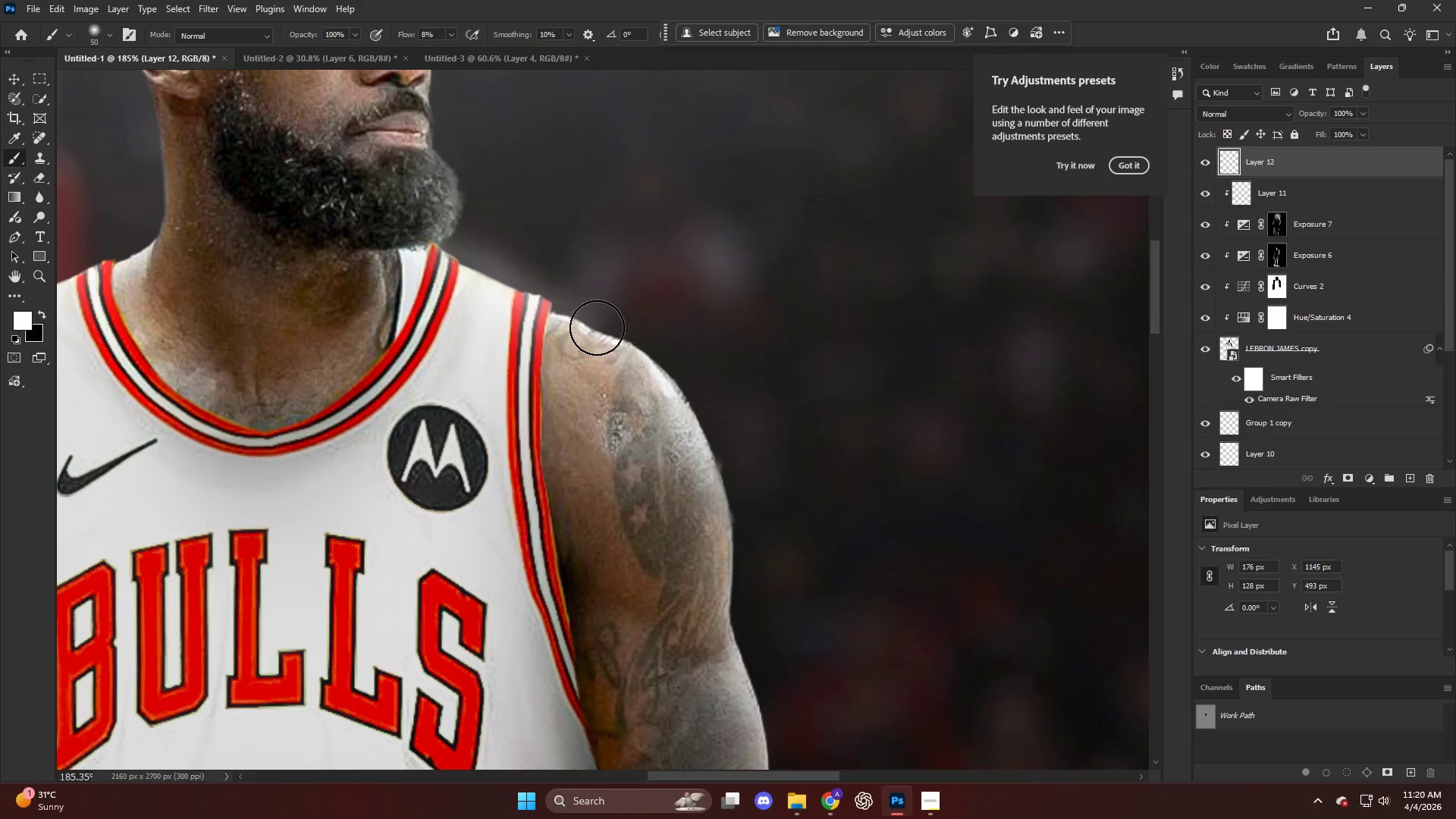 
hold_key(key=AltLeft, duration=0.5)
scroll: coordinate [603, 256], scroll_direction: down, amount: 14.0
 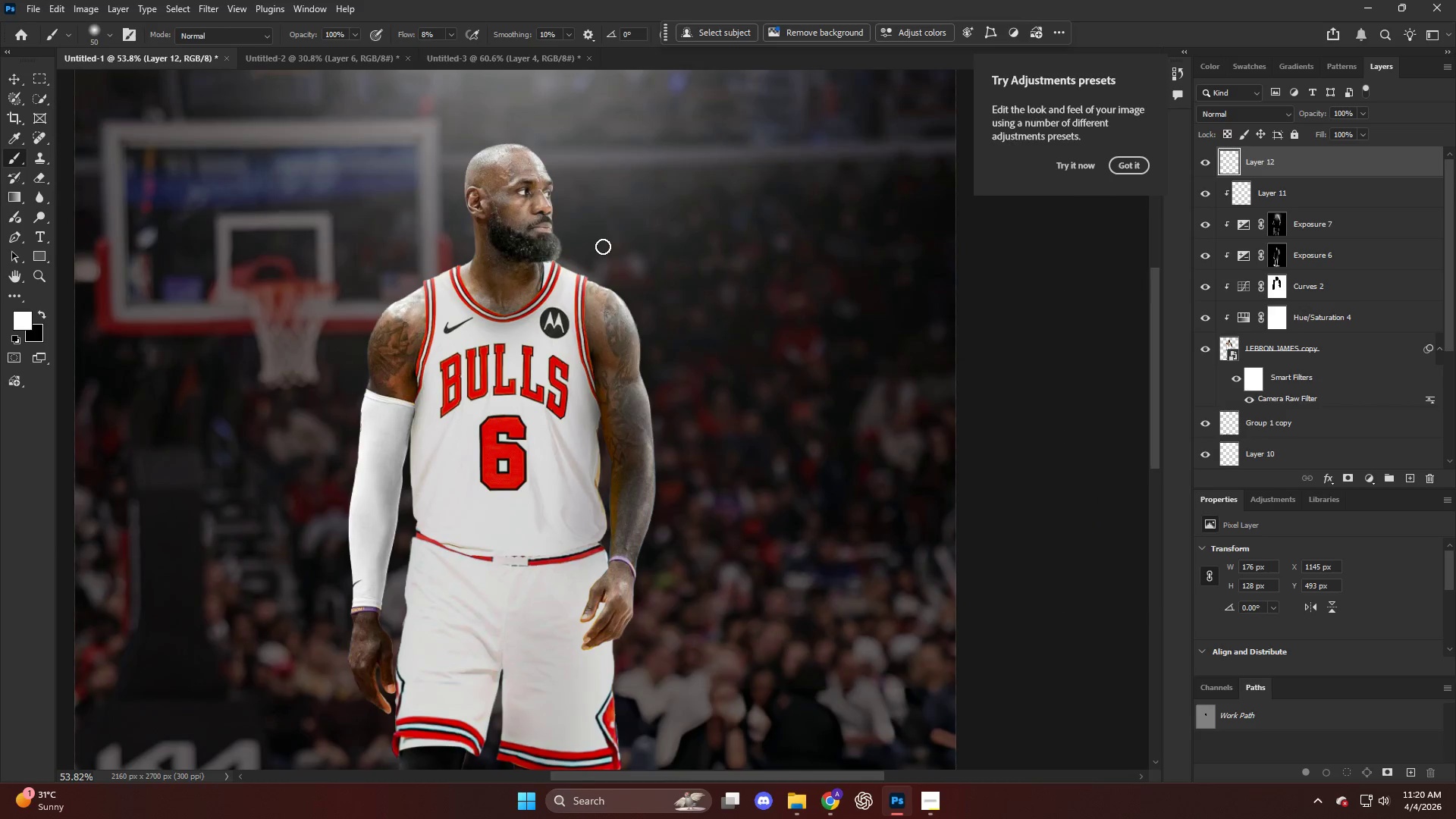 
key(Control+ControlLeft)
 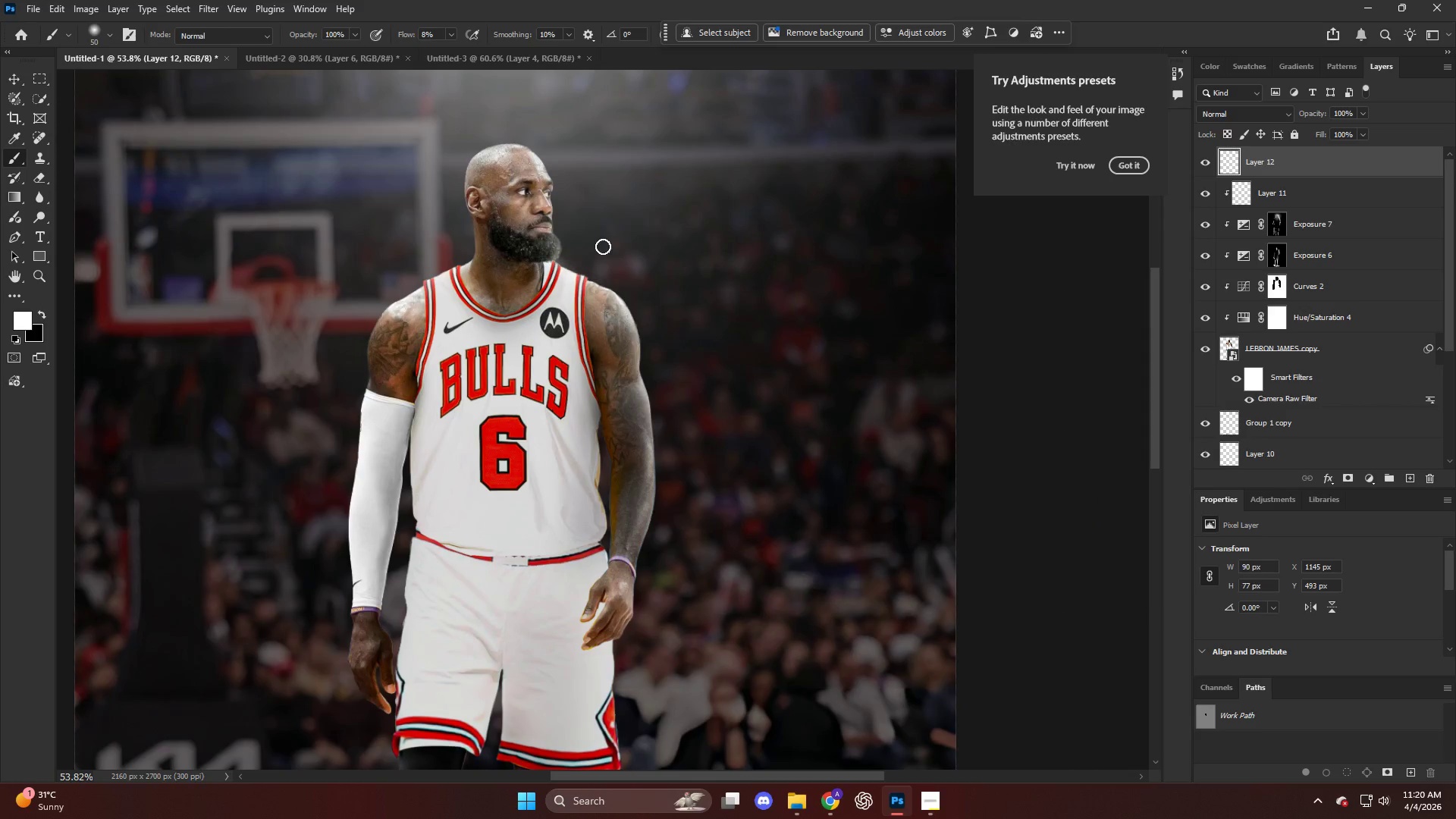 
key(Control+Z)
 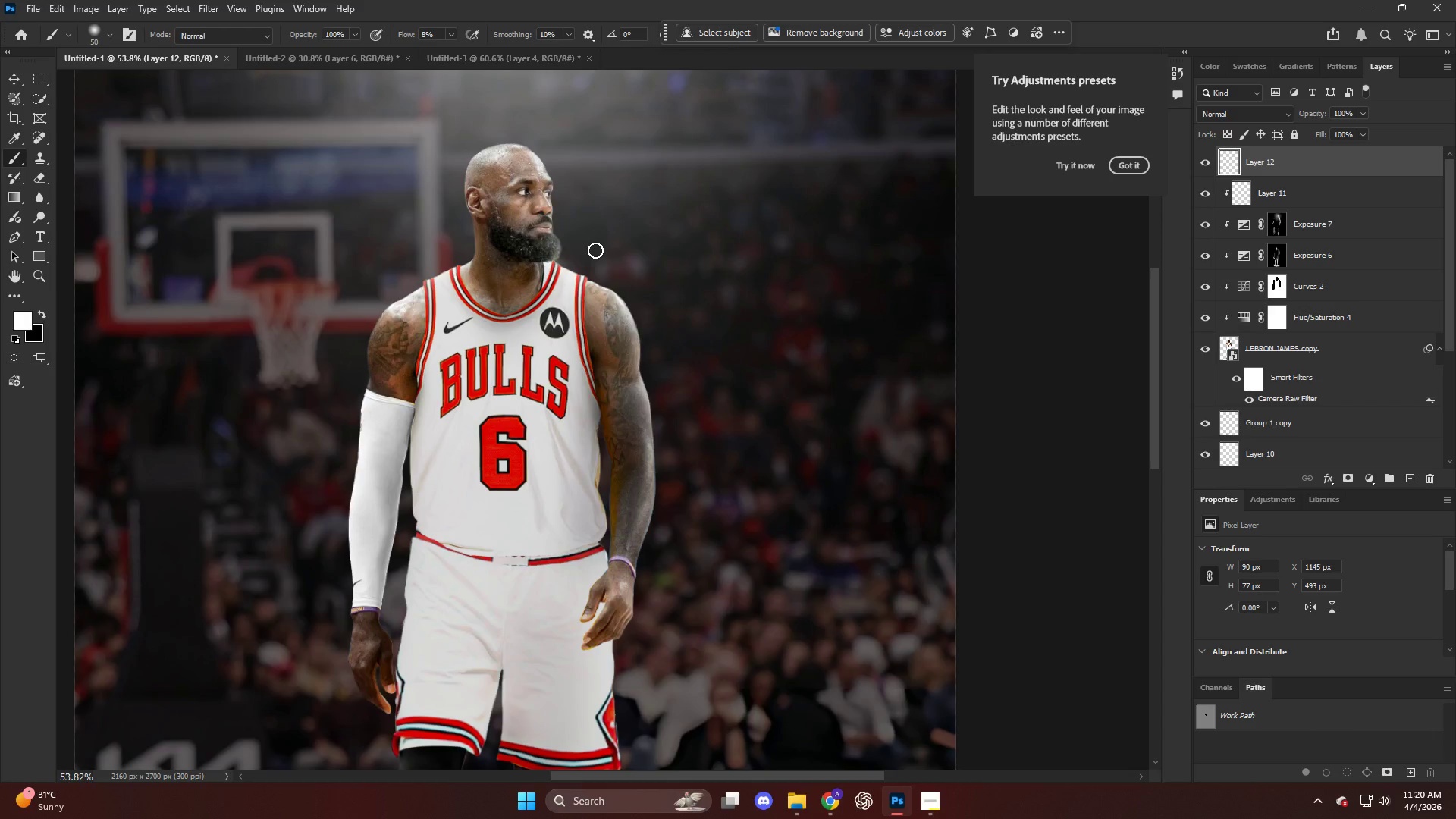 
wait(10.23)
 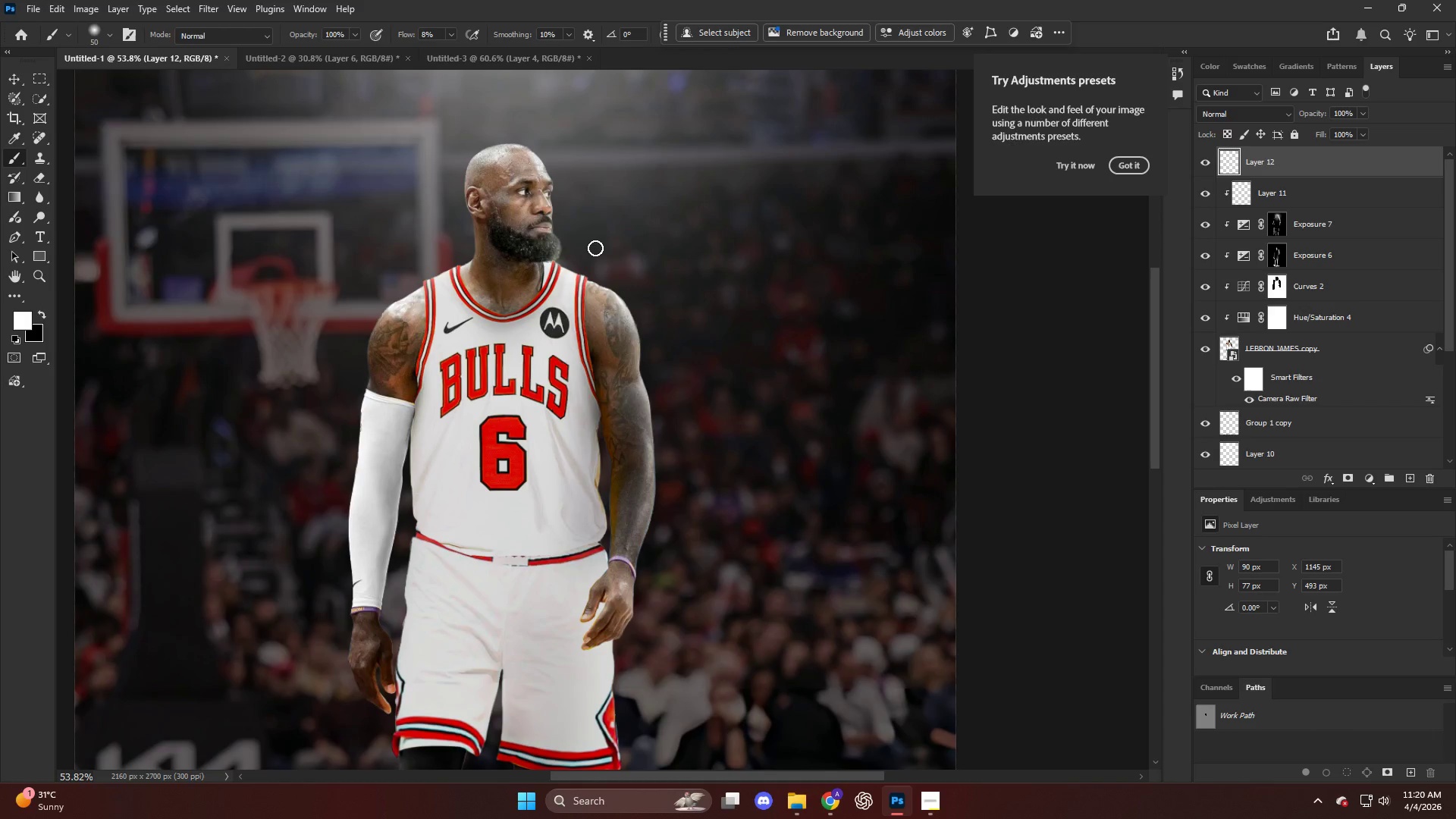 
hold_key(key=AltLeft, duration=0.59)
scroll: coordinate [442, 212], scroll_direction: up, amount: 14.0
 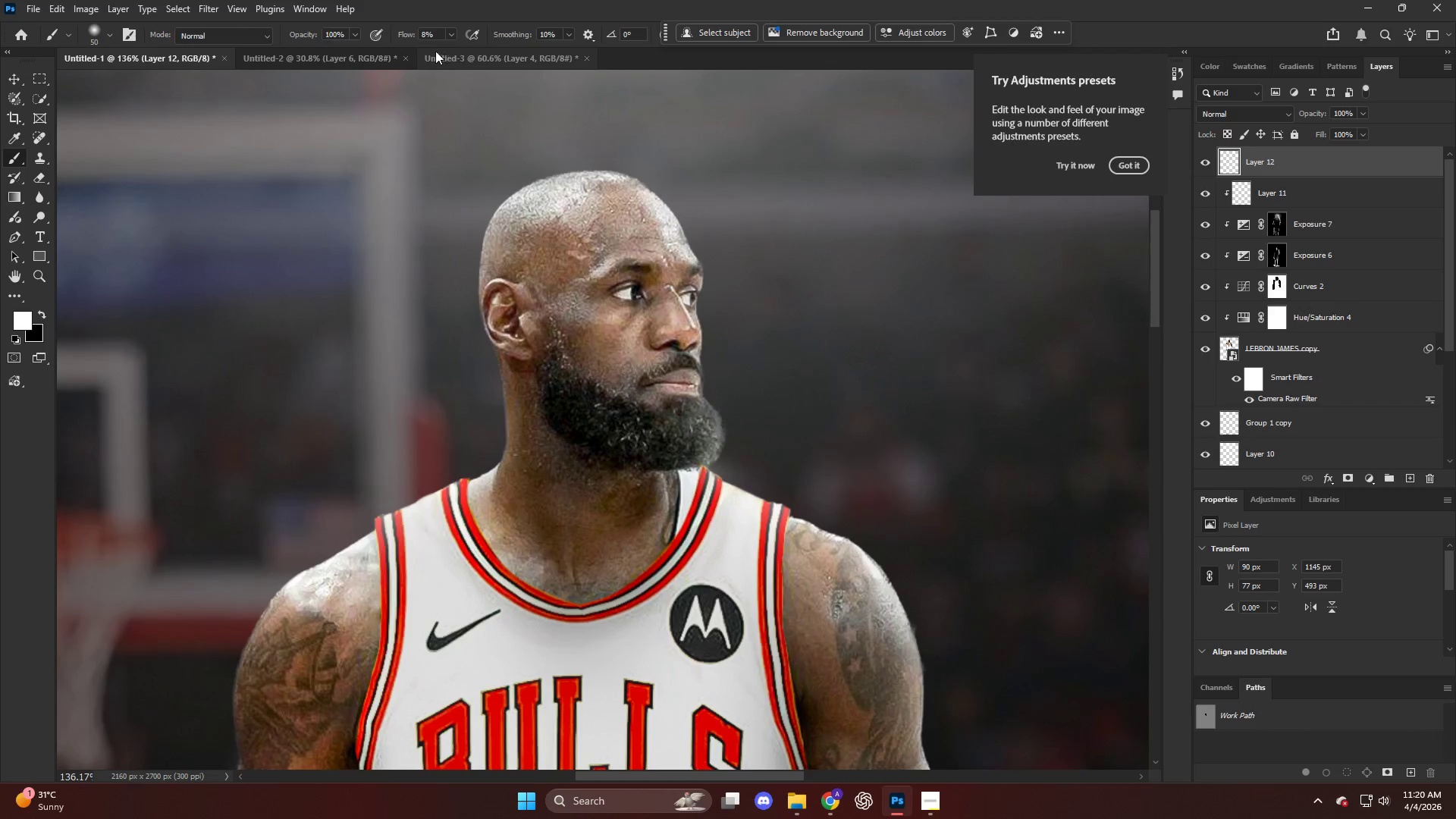 
left_click_drag(start_coordinate=[402, 33], to_coordinate=[398, 32])
 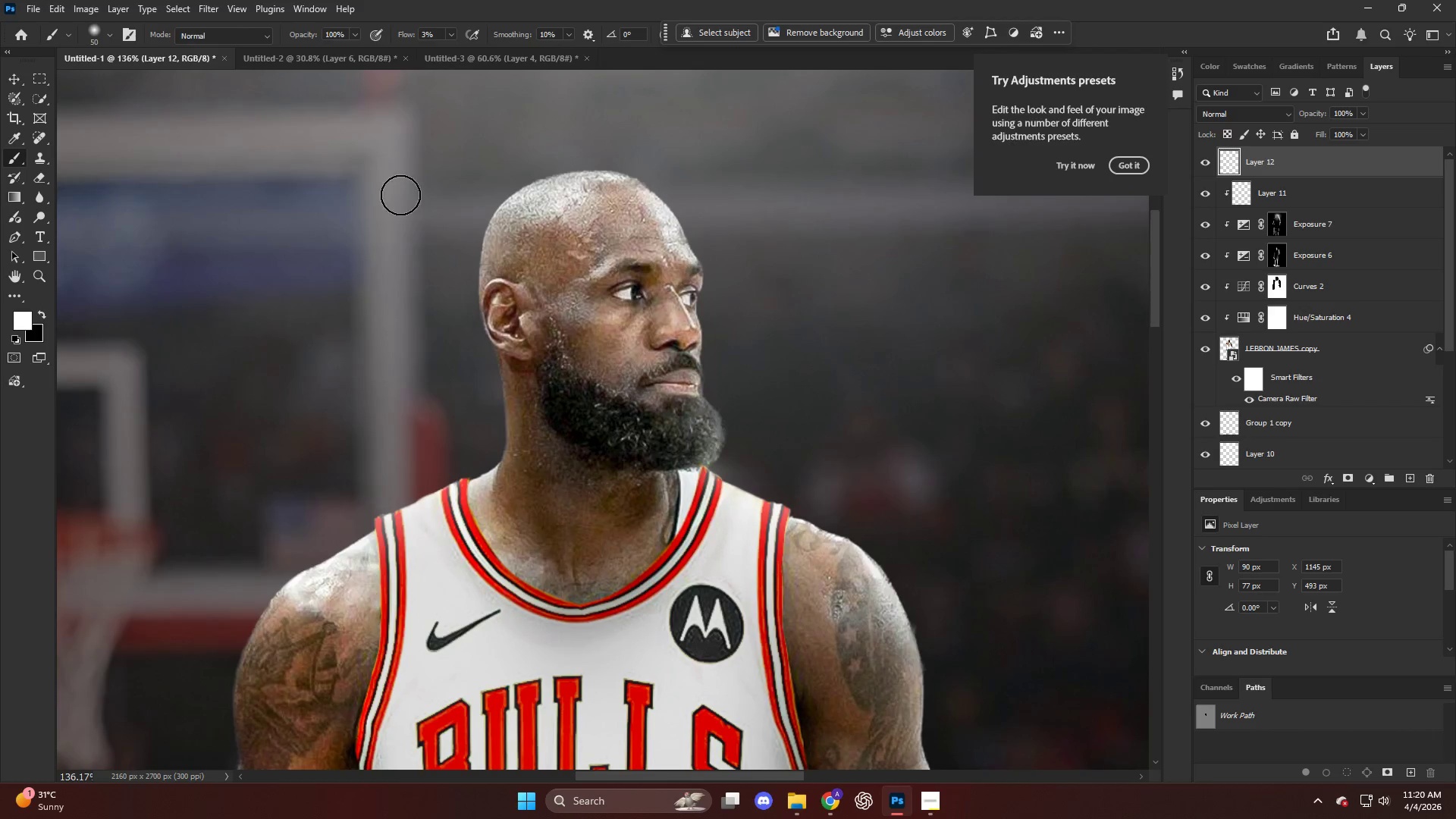 
key(Alt+AltLeft)
 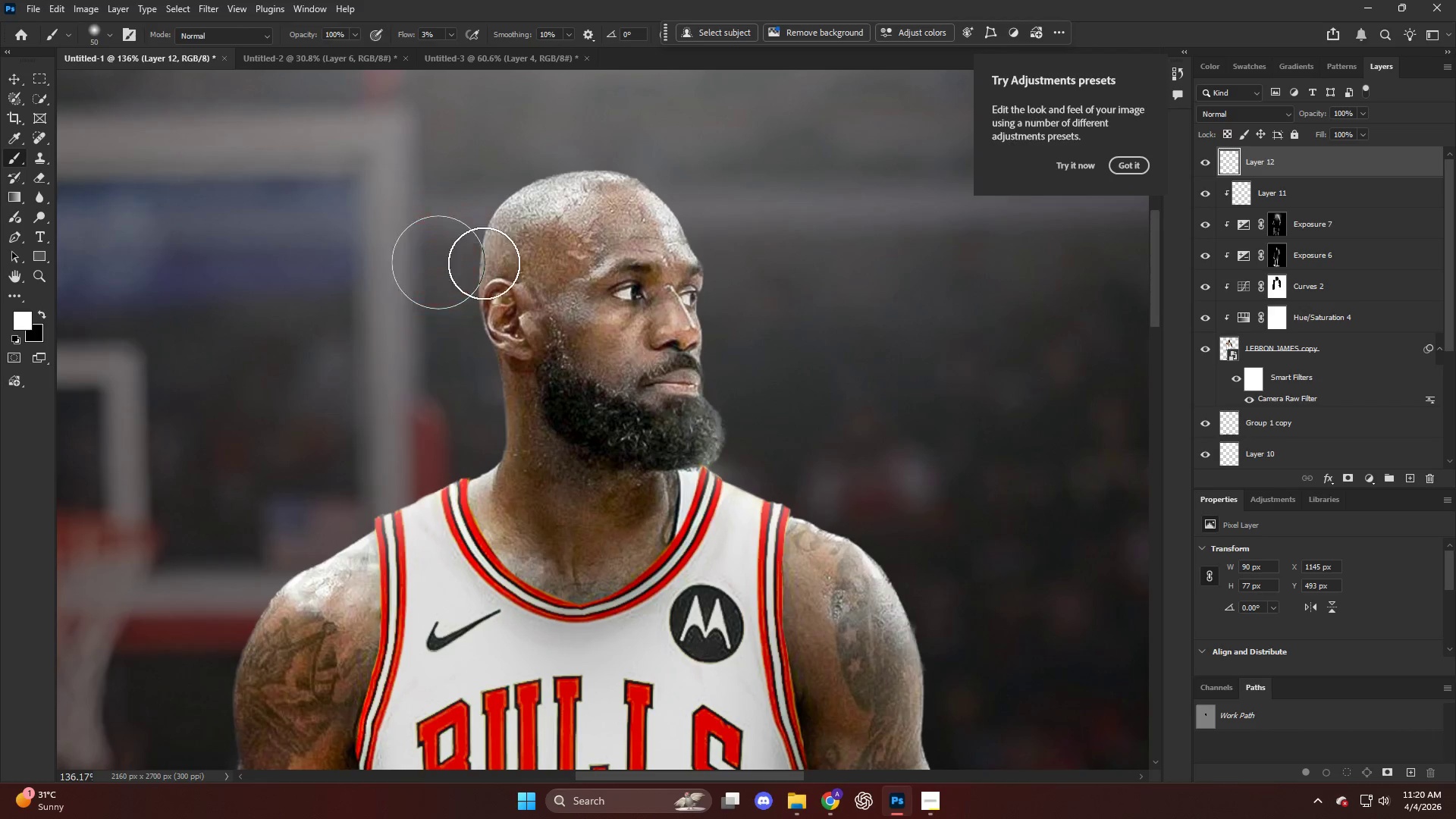 
key(Alt+AltLeft)
 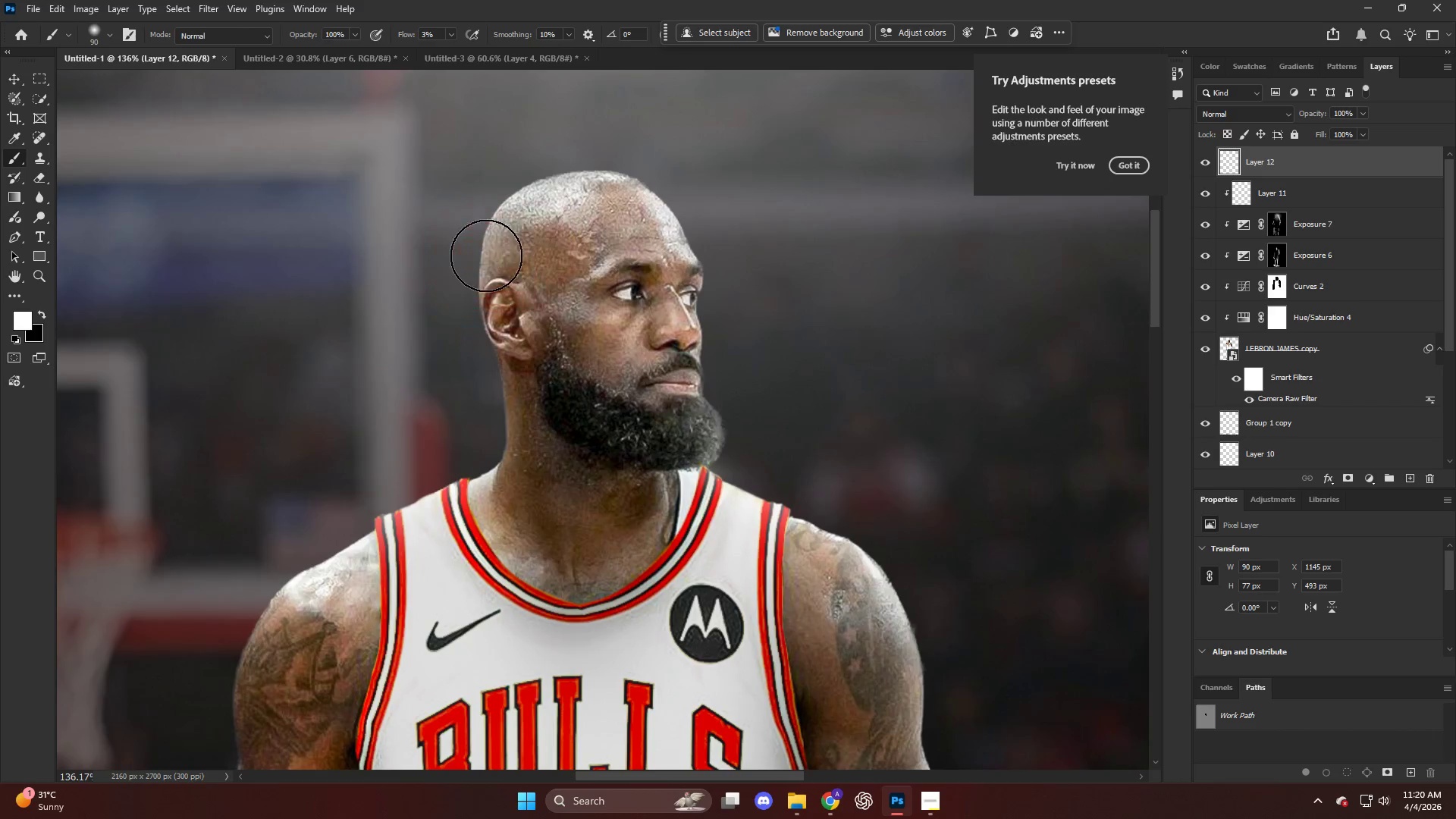 
left_click_drag(start_coordinate=[484, 234], to_coordinate=[595, 169])
 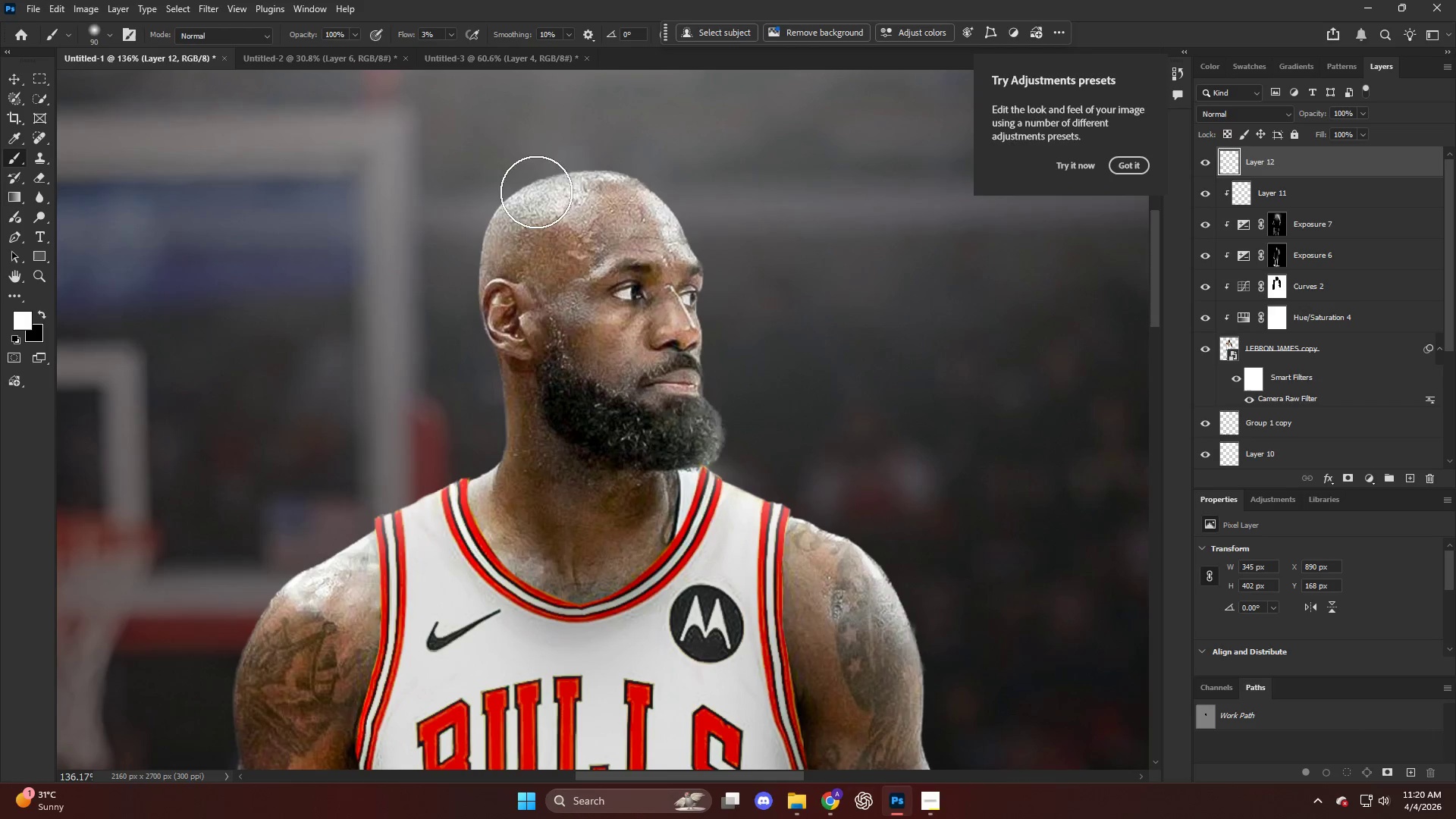 
left_click_drag(start_coordinate=[540, 192], to_coordinate=[701, 193])
 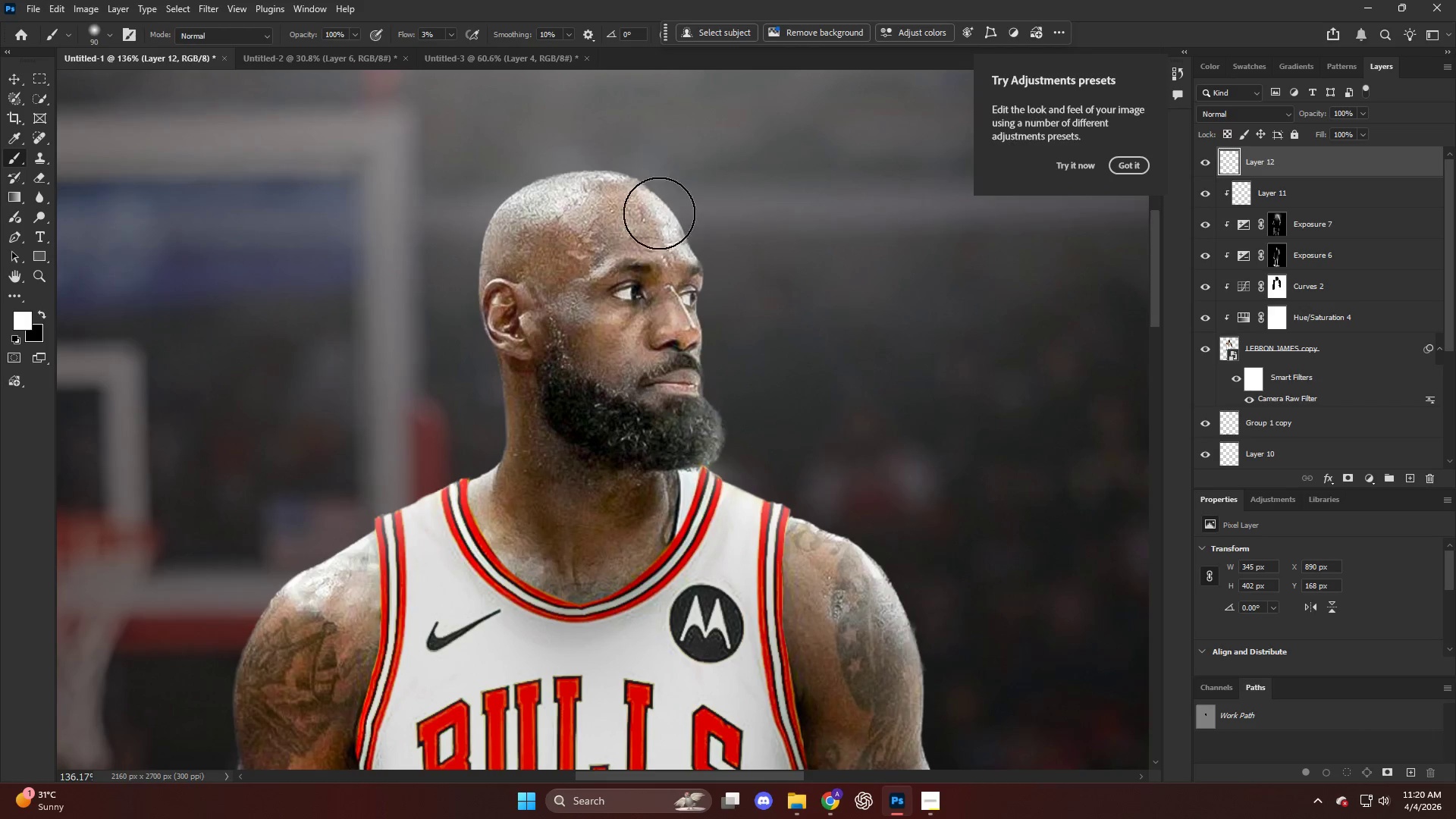 
key(Alt+AltLeft)
 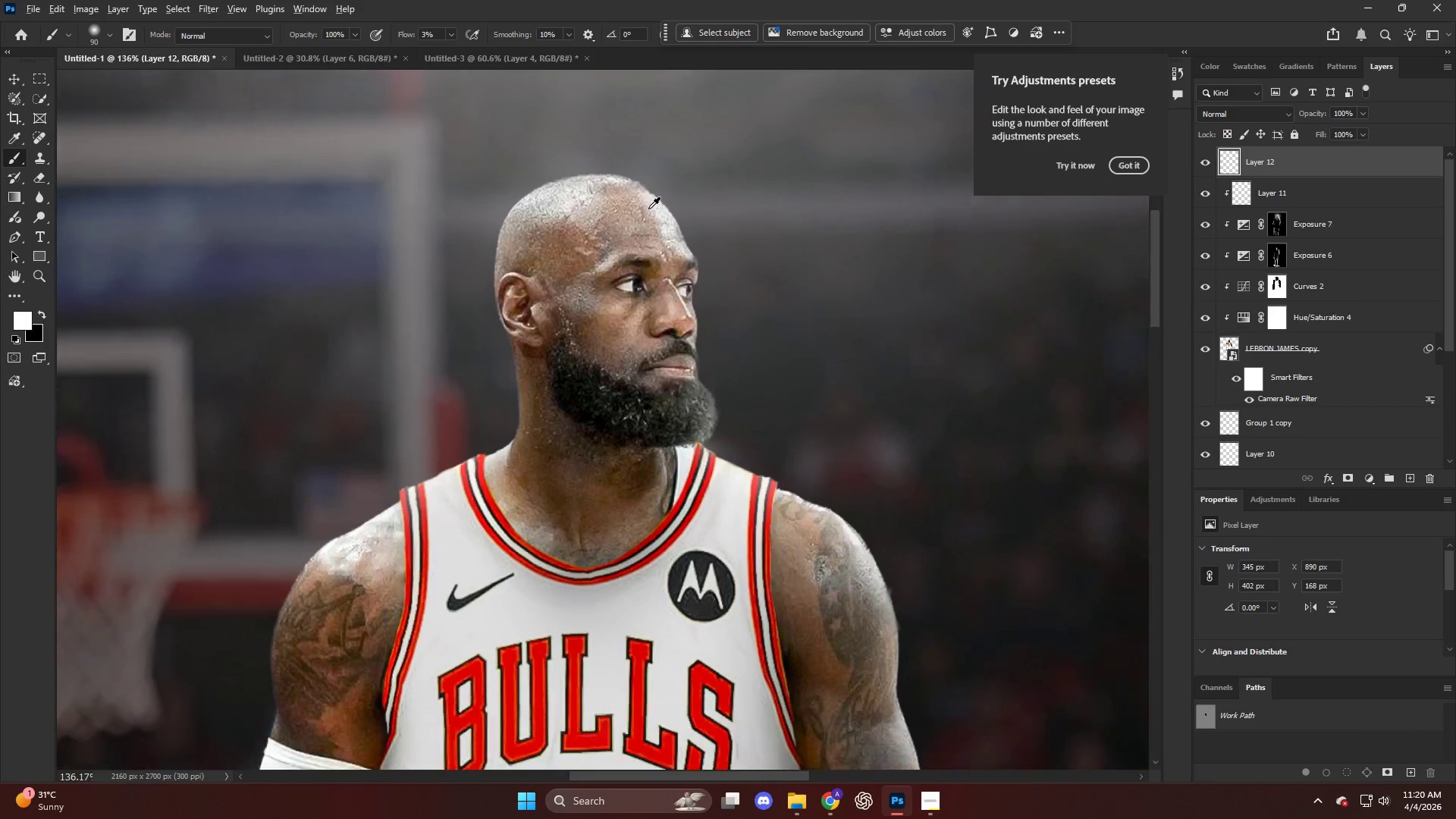 
scroll: coordinate [648, 209], scroll_direction: down, amount: 5.0
 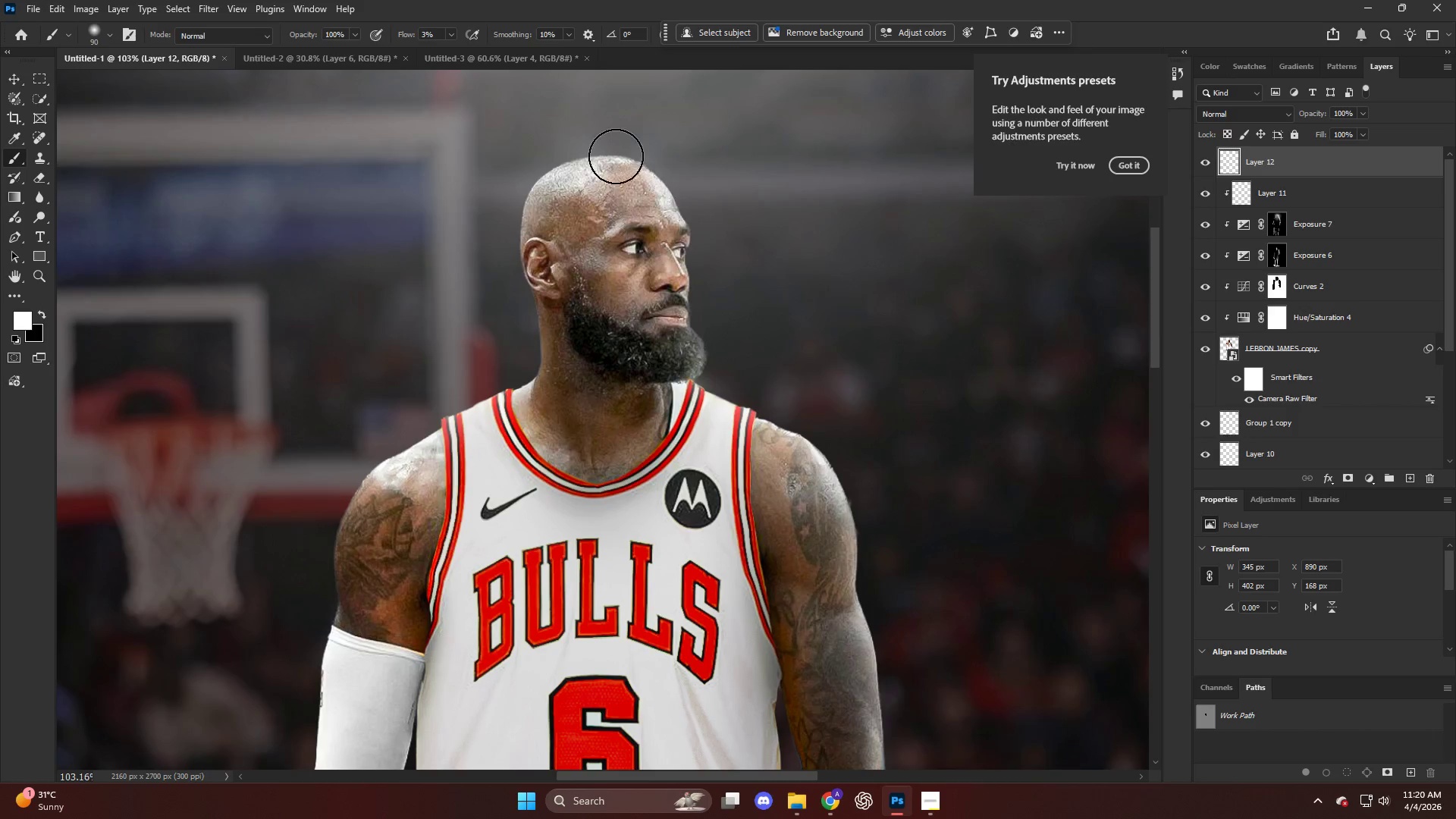 
left_click_drag(start_coordinate=[623, 152], to_coordinate=[730, 243])
 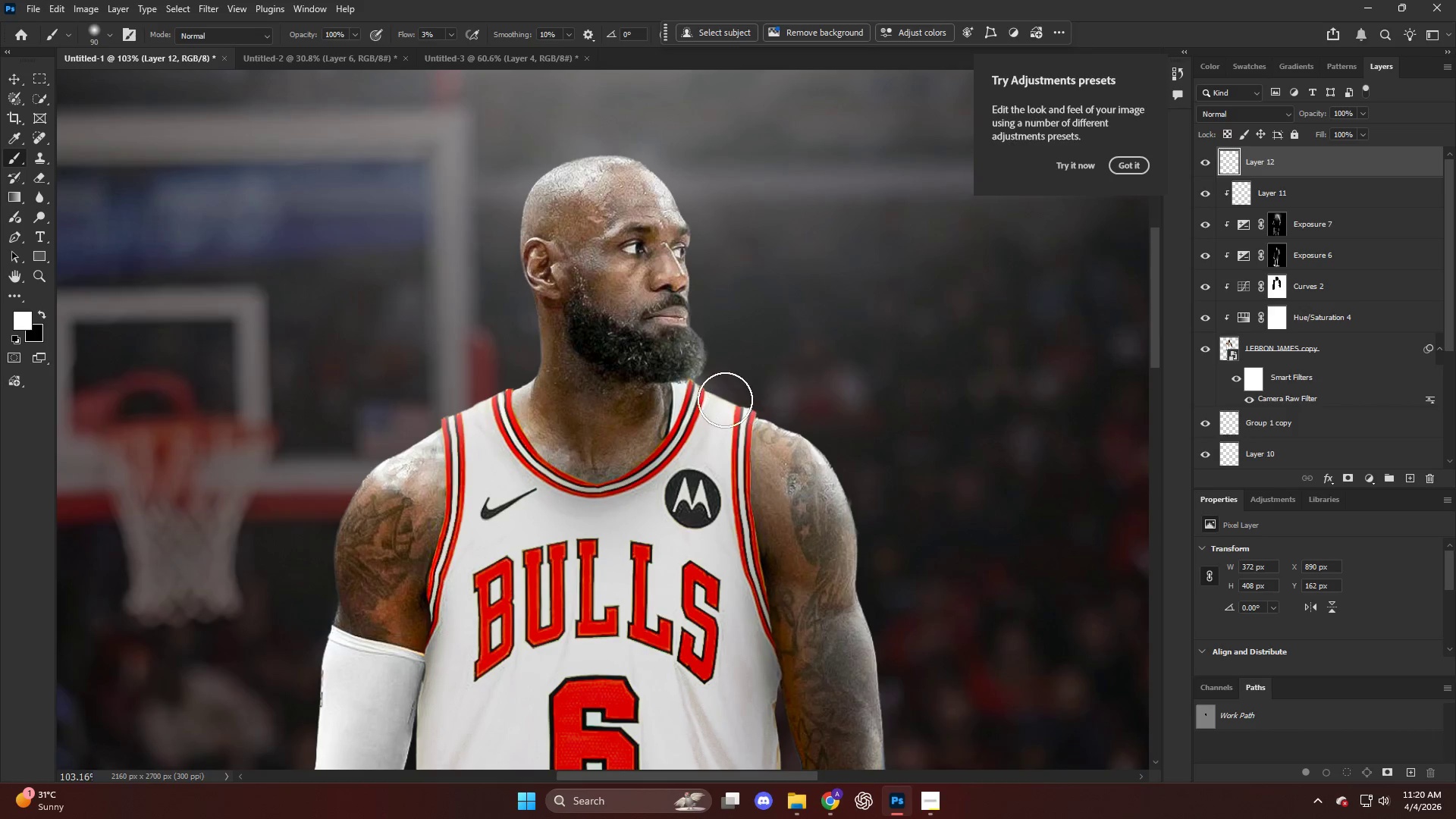 
left_click_drag(start_coordinate=[709, 402], to_coordinate=[845, 460])
 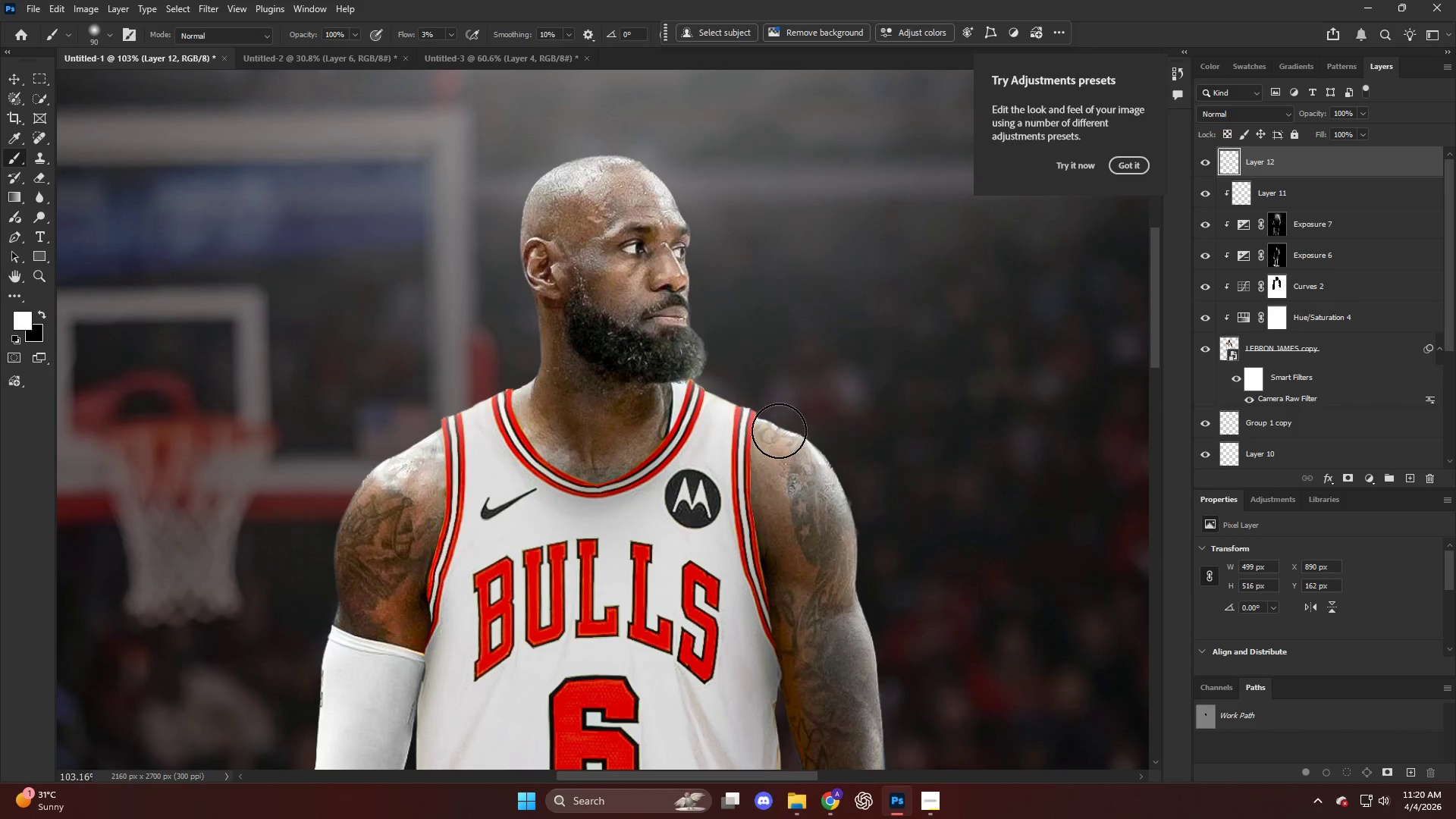 
left_click_drag(start_coordinate=[803, 444], to_coordinate=[904, 539])
 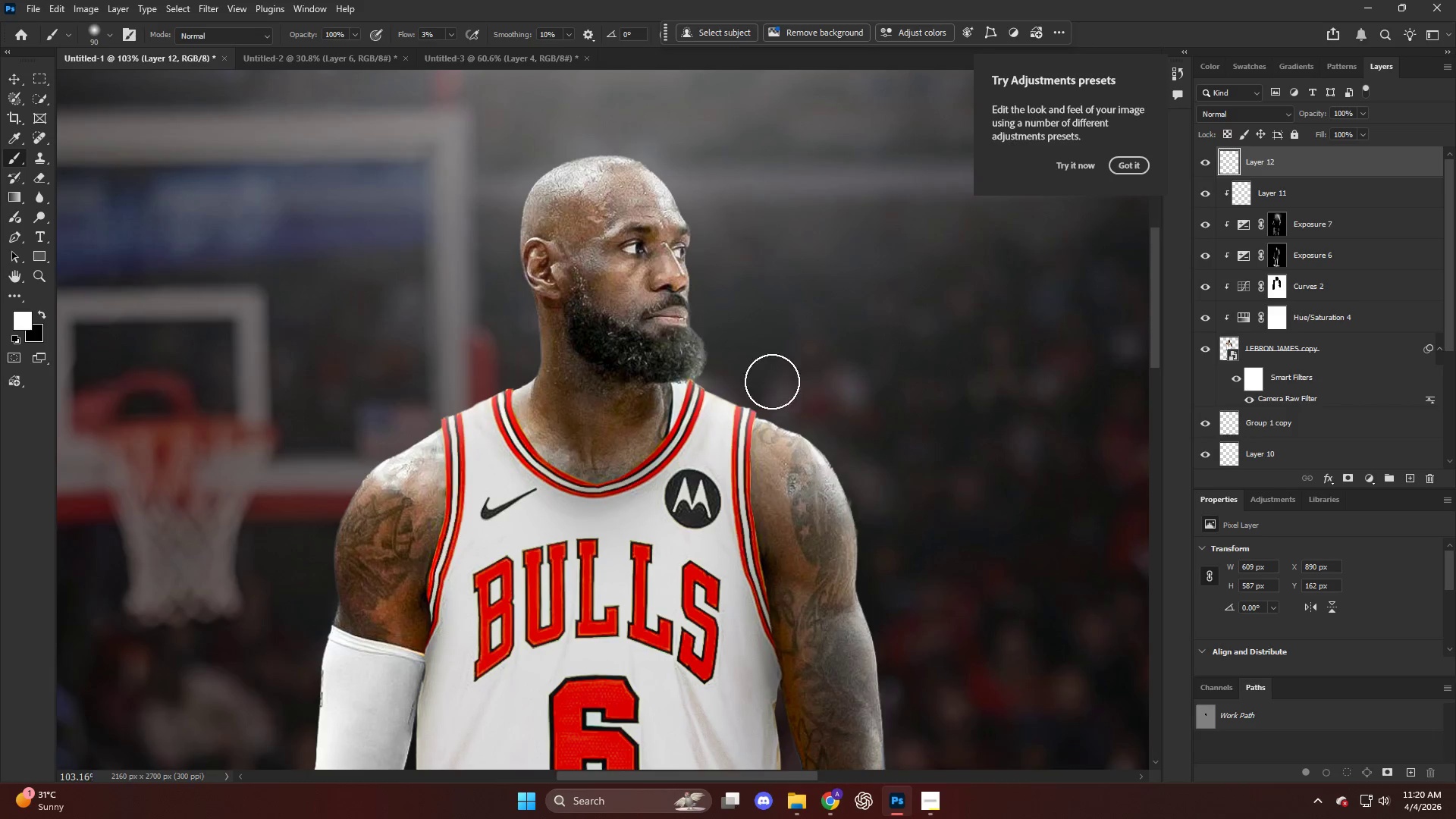 
key(Control+ControlLeft)
 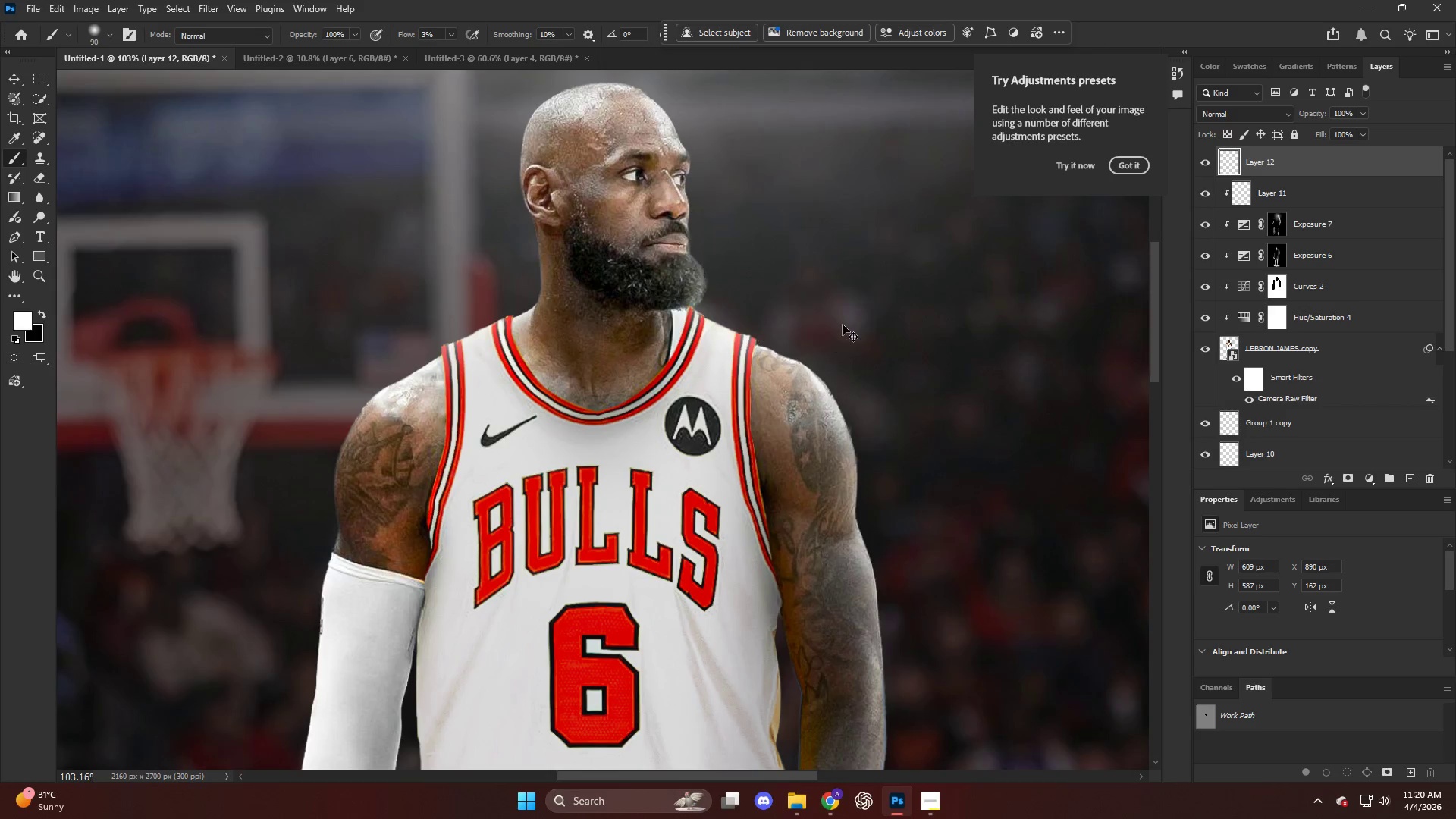 
key(Control+Z)
 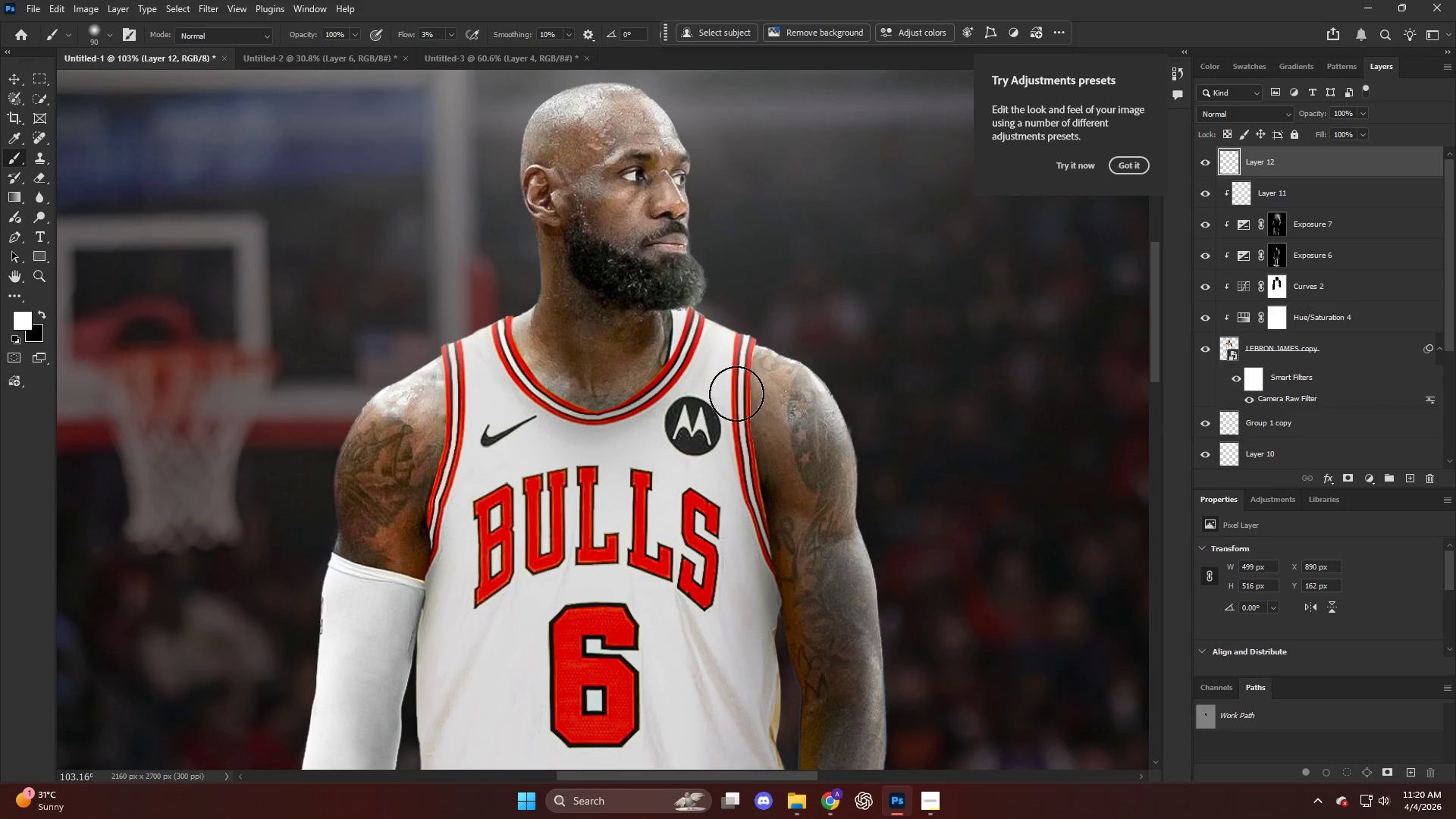 
scroll: coordinate [758, 331], scroll_direction: down, amount: 6.0
 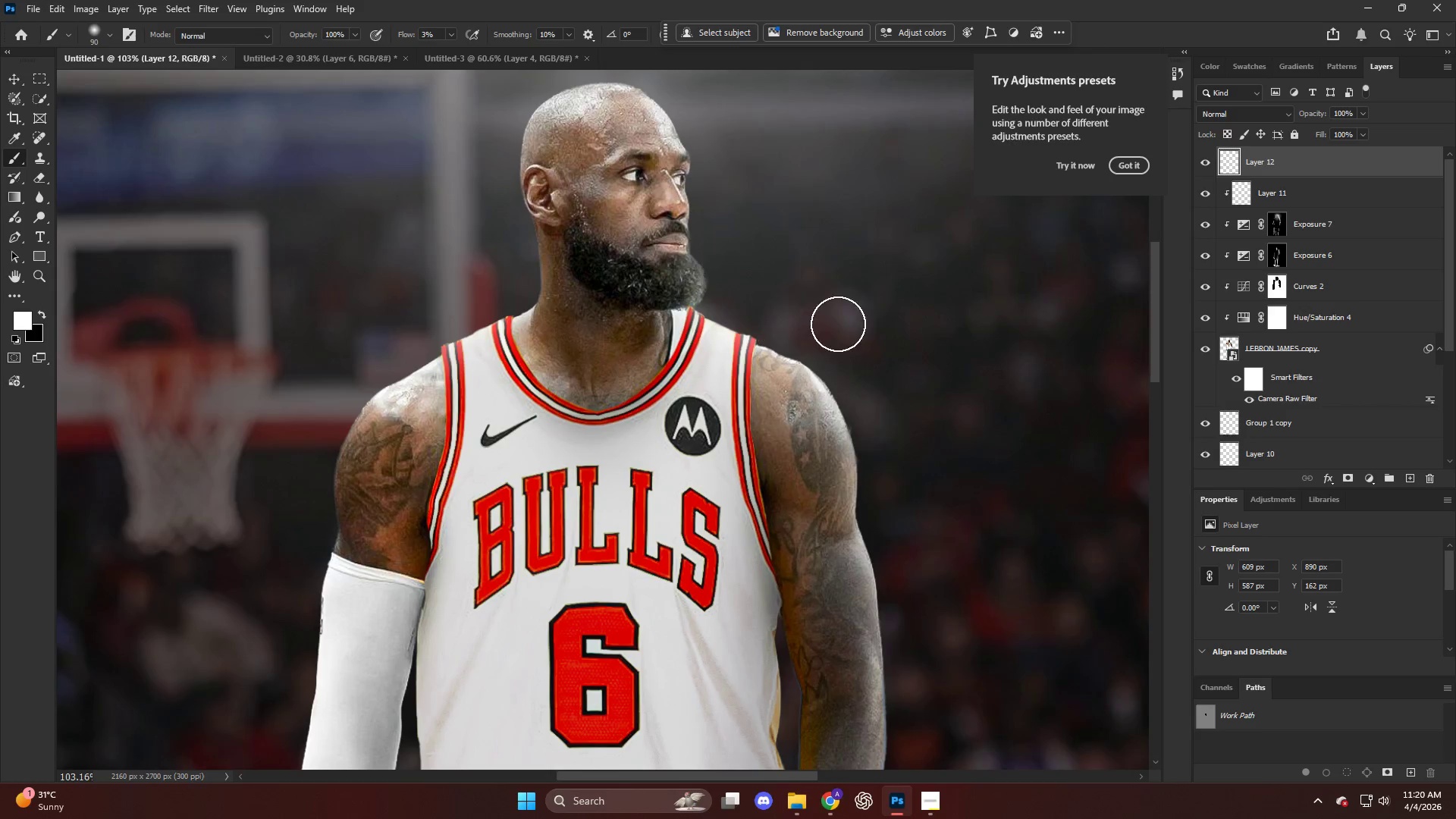 
key(Alt+AltLeft)
 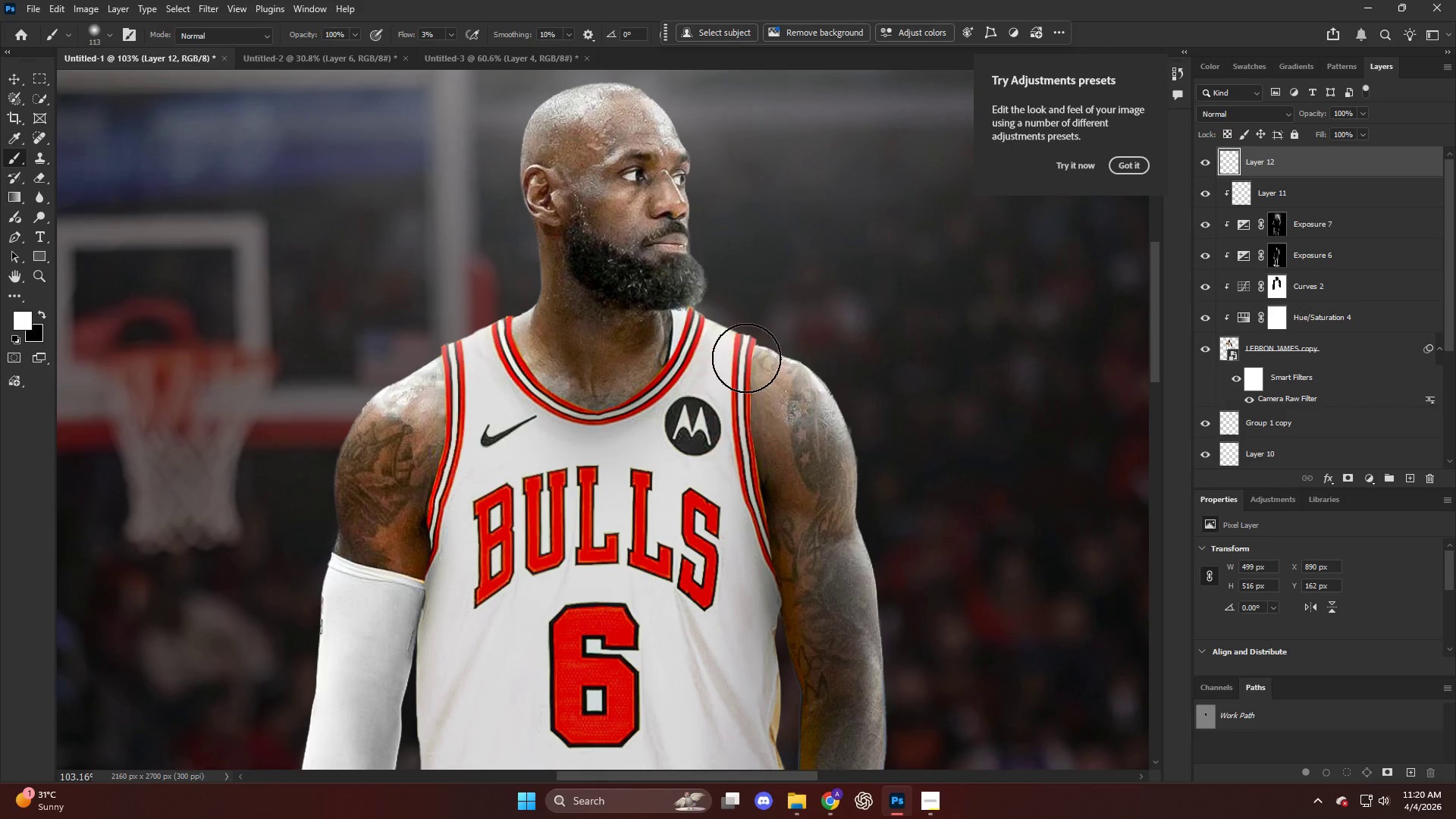 
left_click_drag(start_coordinate=[764, 356], to_coordinate=[865, 443])
 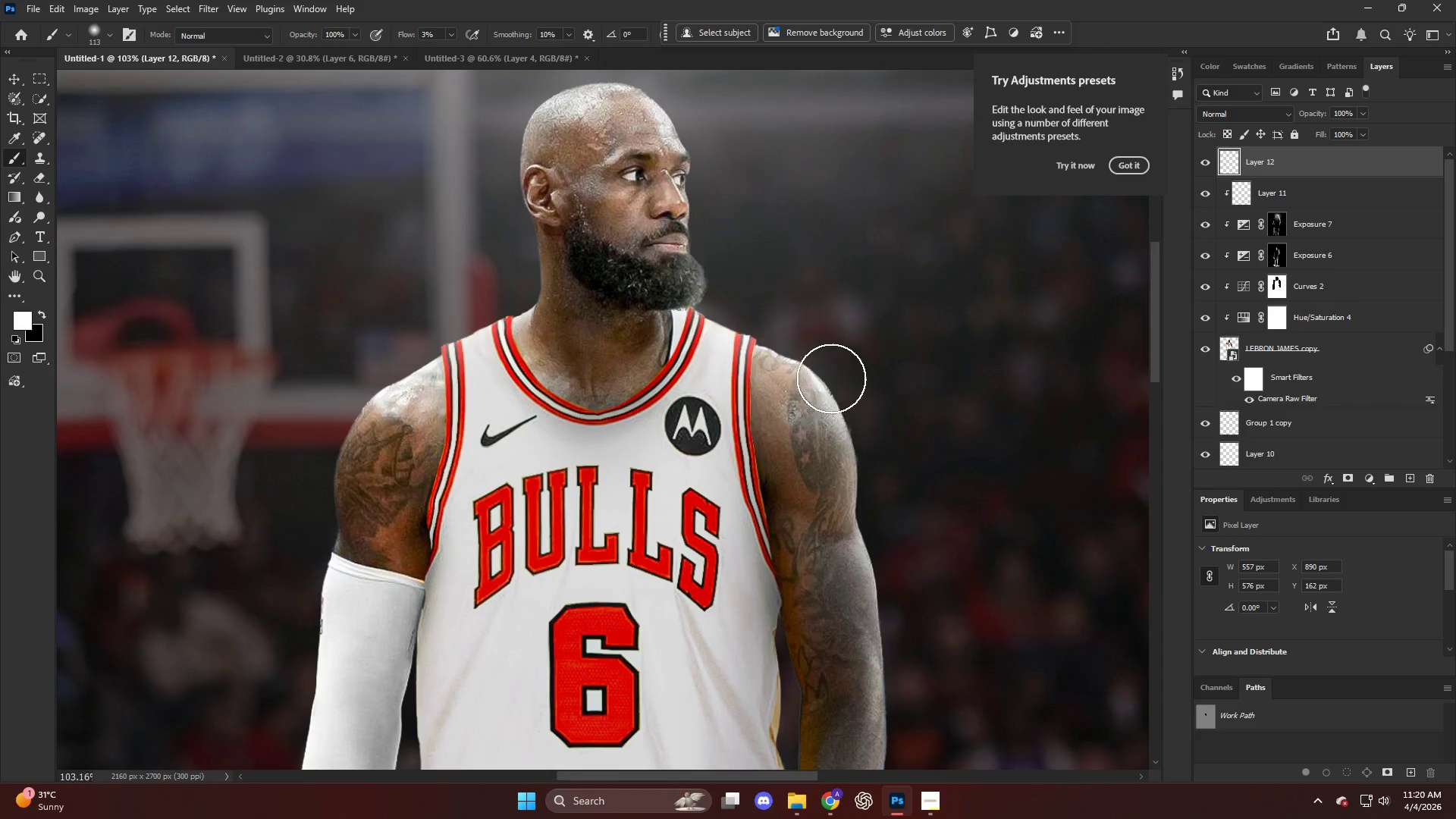 
left_click_drag(start_coordinate=[833, 409], to_coordinate=[849, 603])
 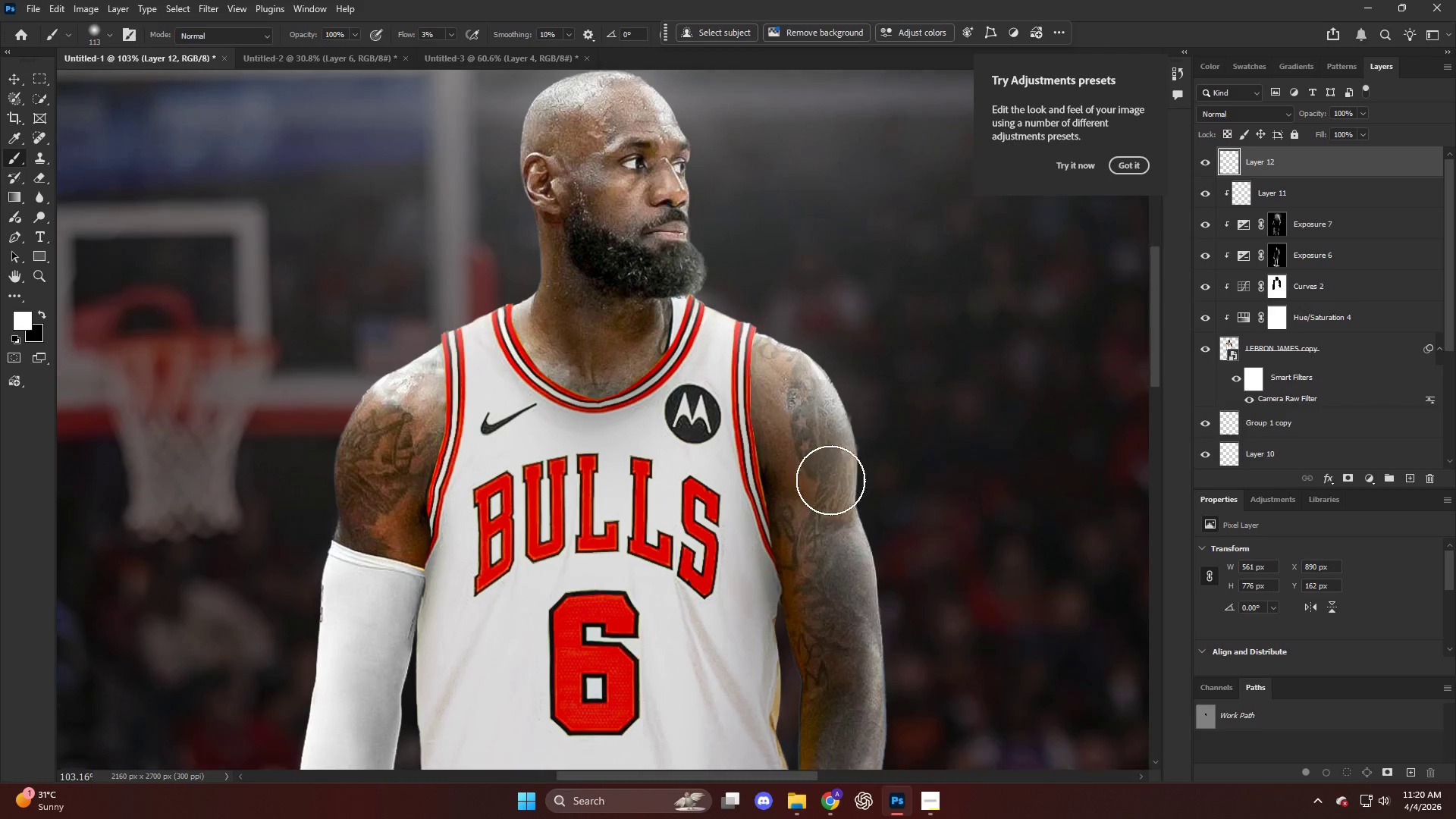 
left_click_drag(start_coordinate=[852, 372], to_coordinate=[903, 771])
 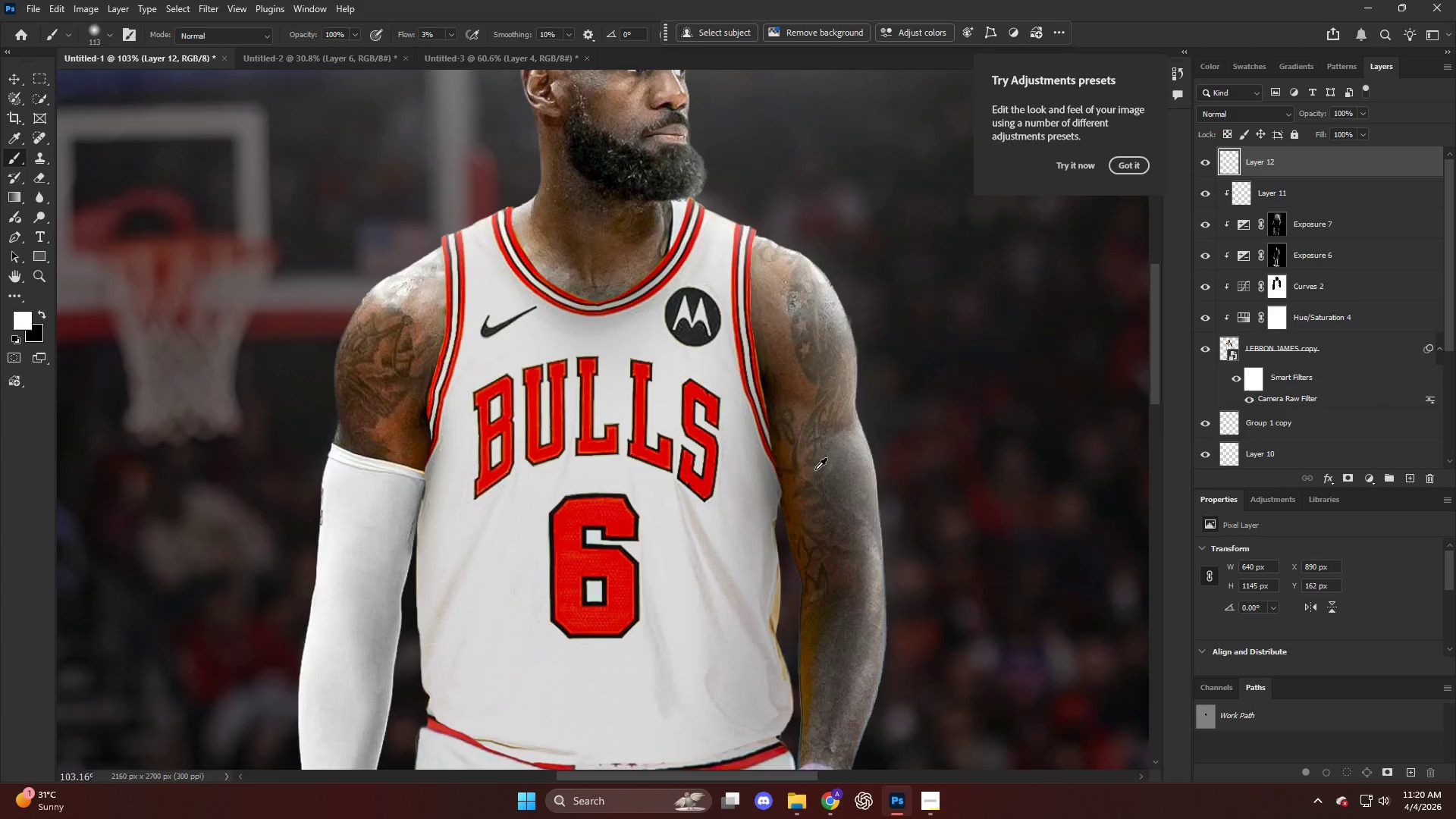 
scroll: coordinate [840, 344], scroll_direction: down, amount: 9.0
 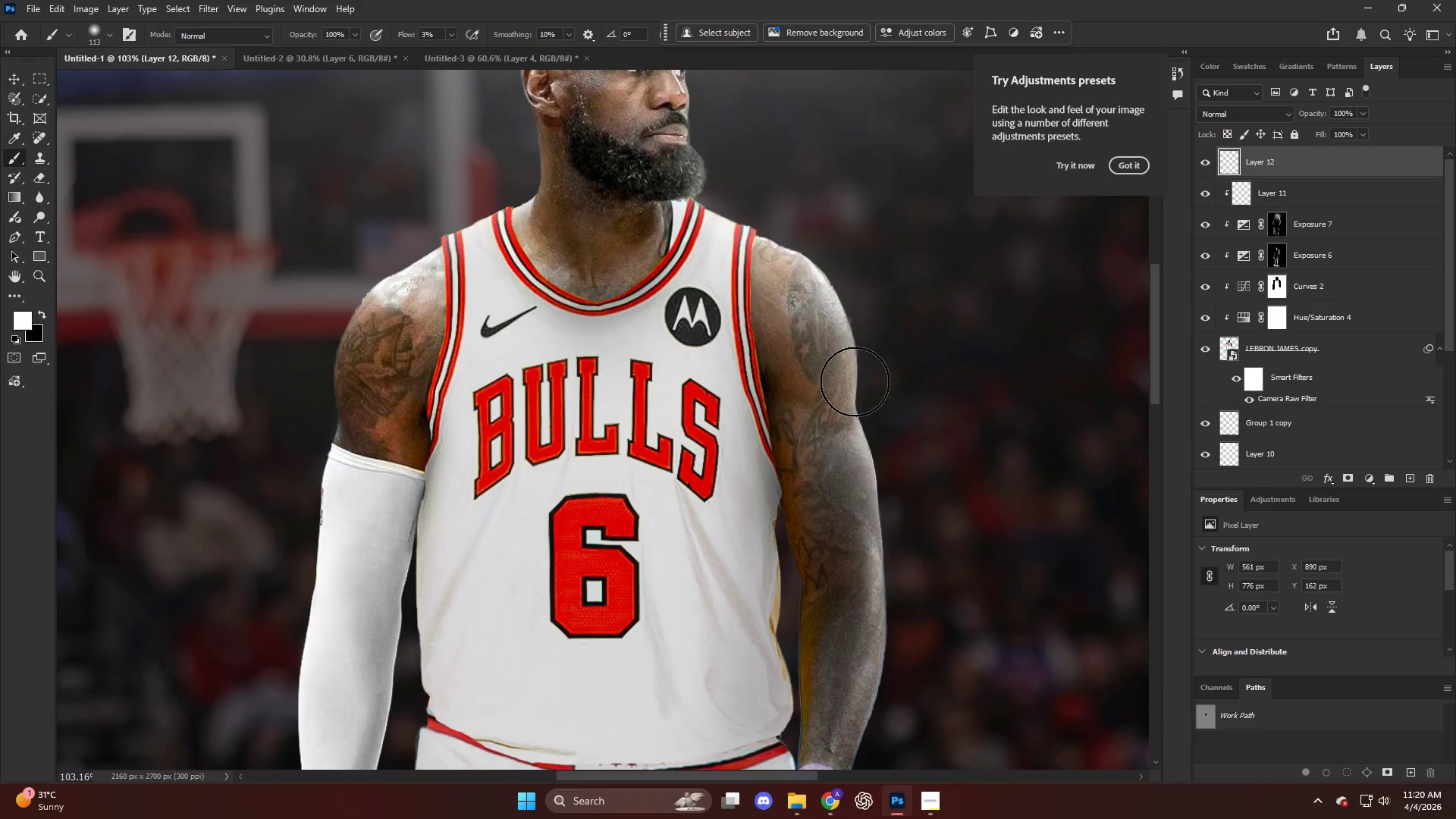 
hold_key(key=AltLeft, duration=0.42)
scroll: coordinate [826, 285], scroll_direction: down, amount: 14.0
 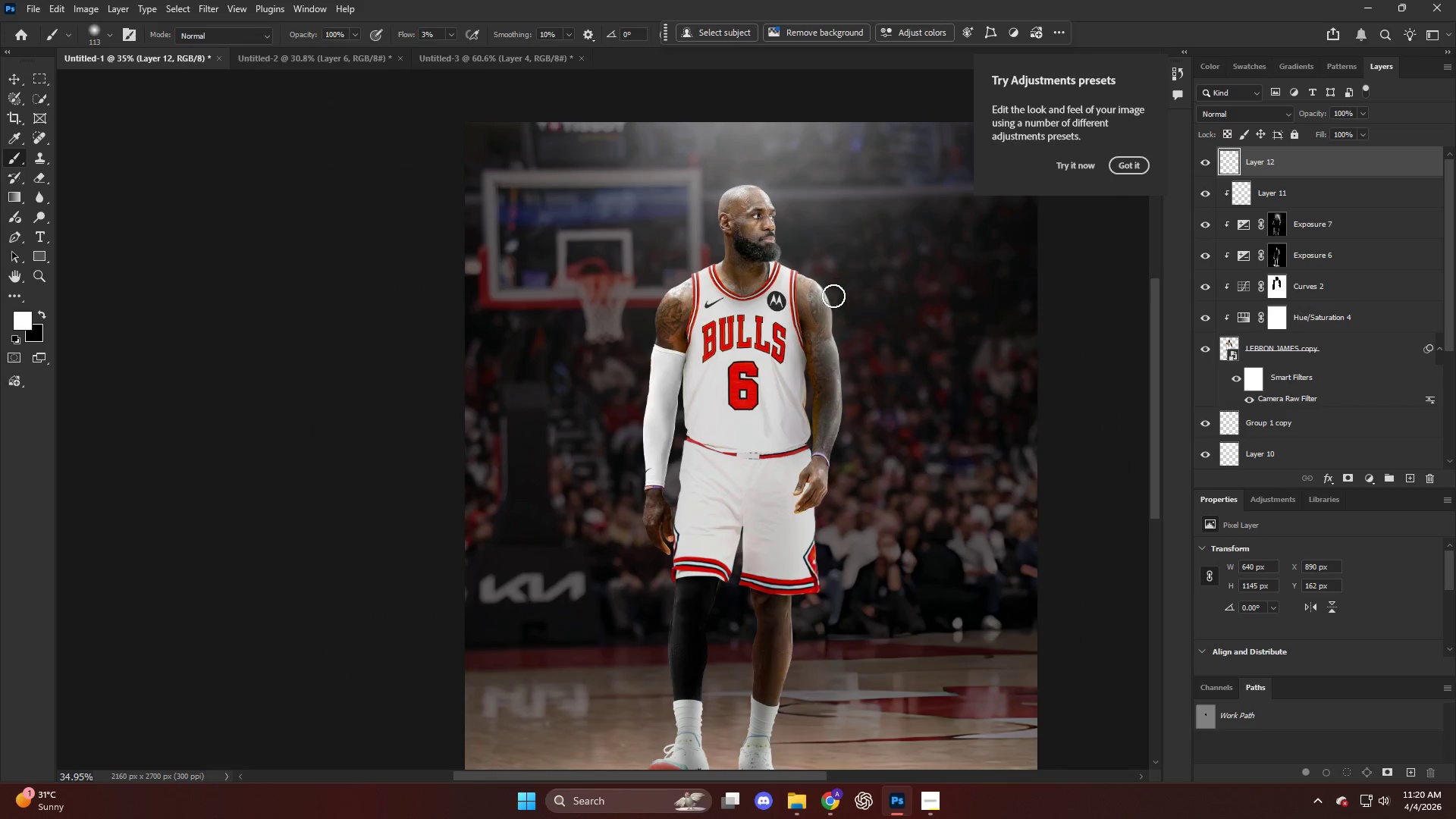 
hold_key(key=AltLeft, duration=0.34)
scroll: coordinate [678, 286], scroll_direction: up, amount: 6.0
 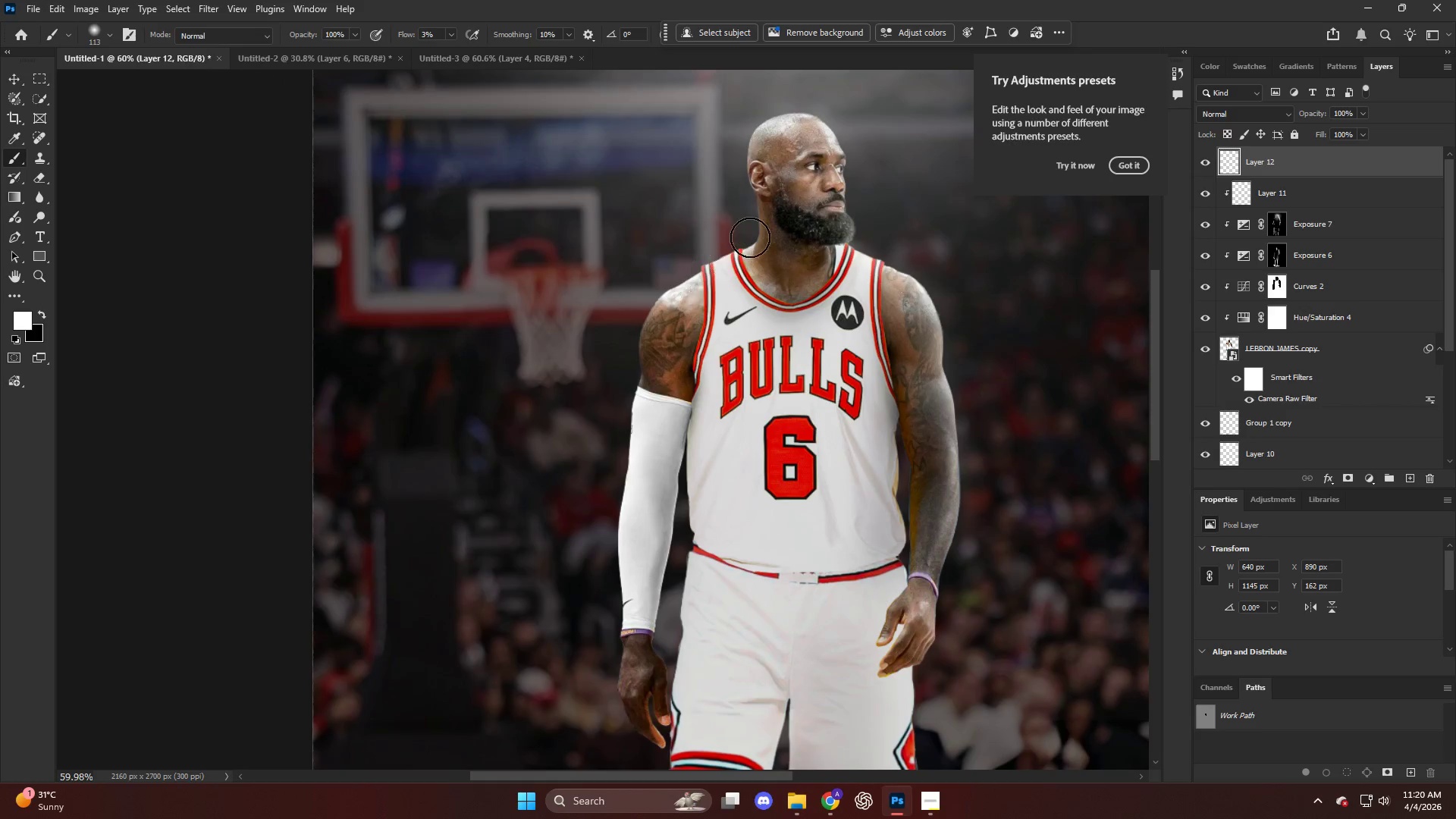 
left_click_drag(start_coordinate=[752, 238], to_coordinate=[671, 319])
 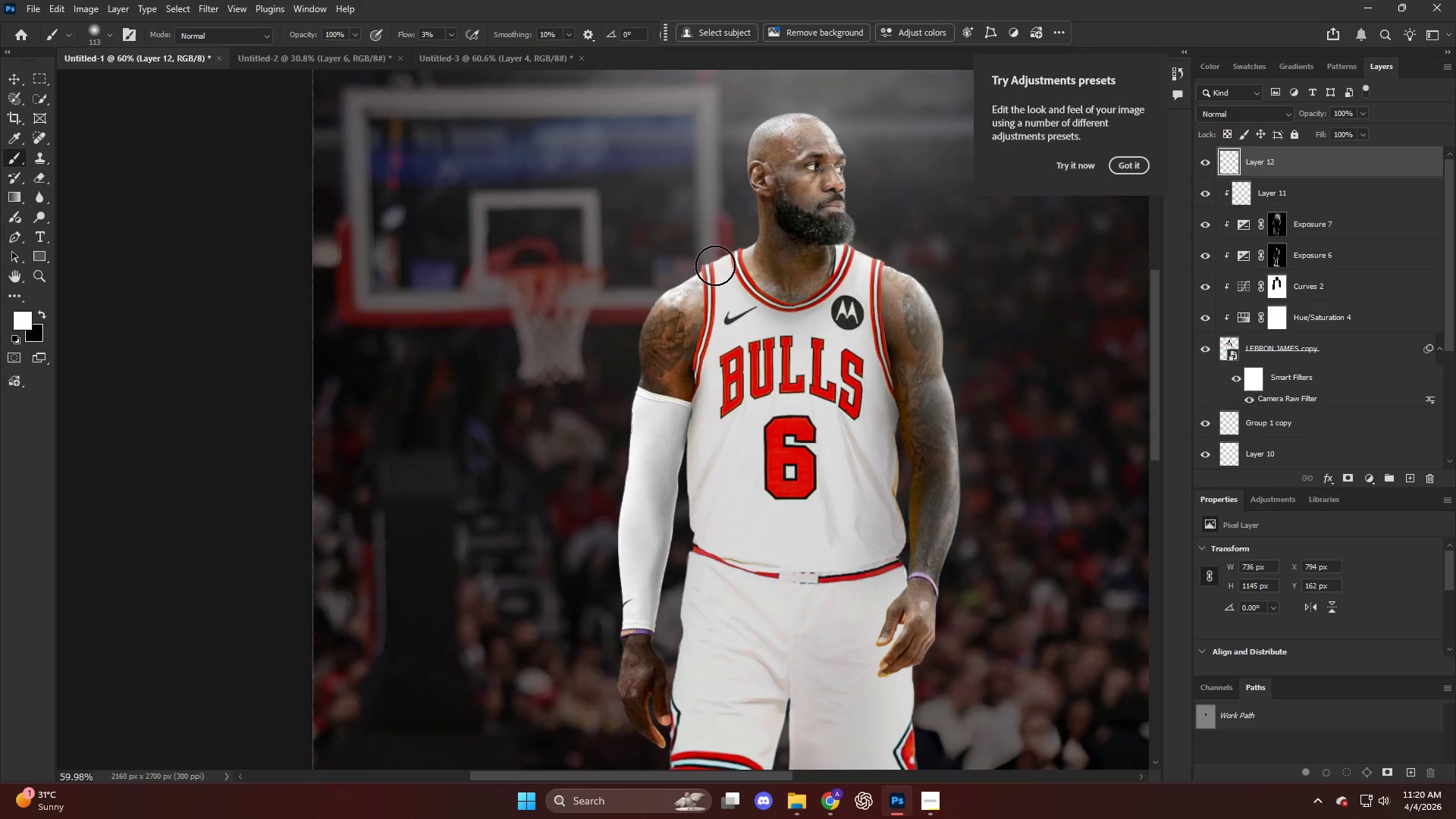 
left_click_drag(start_coordinate=[728, 250], to_coordinate=[645, 353])
 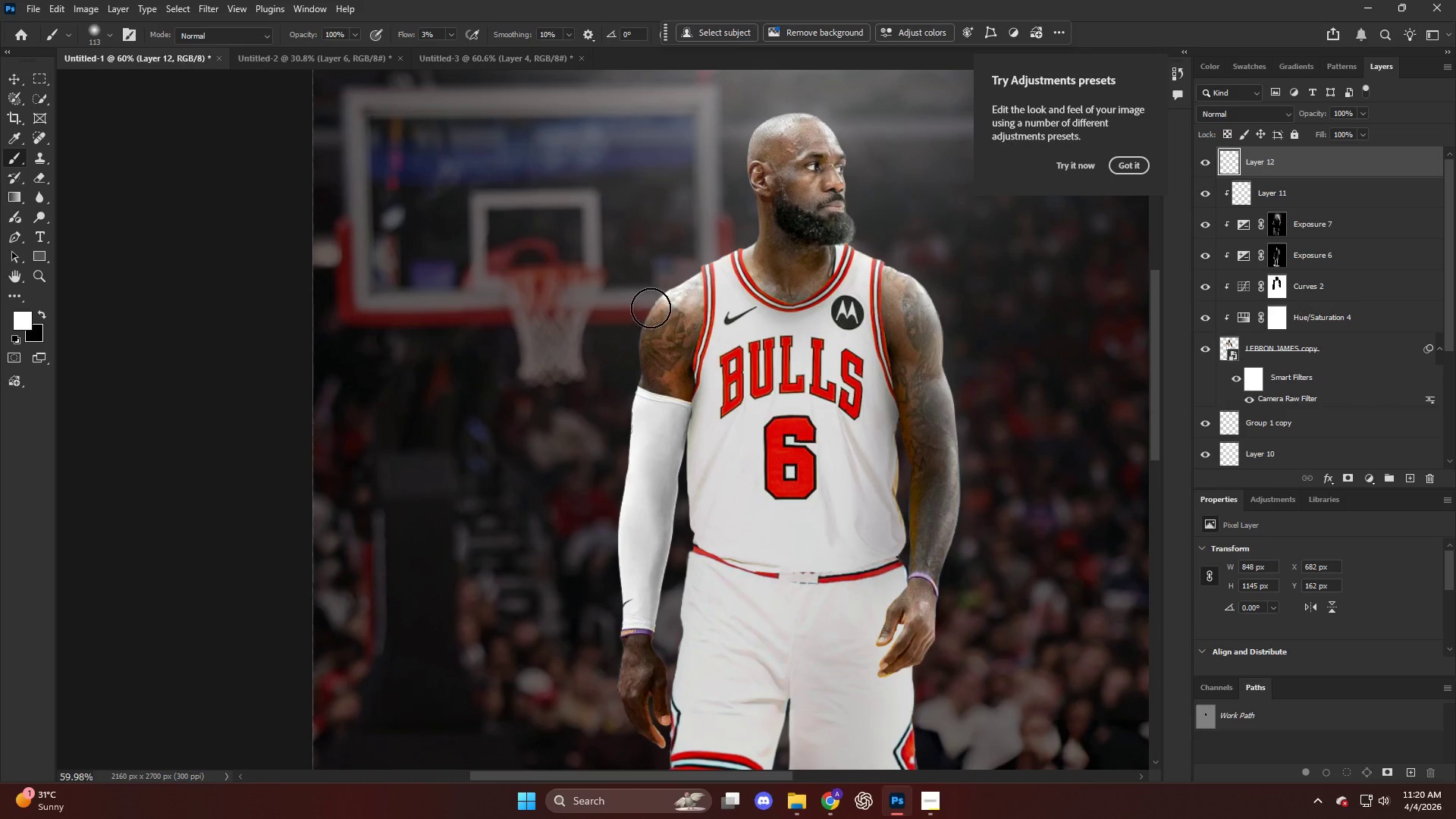 
left_click_drag(start_coordinate=[650, 324], to_coordinate=[629, 477])
 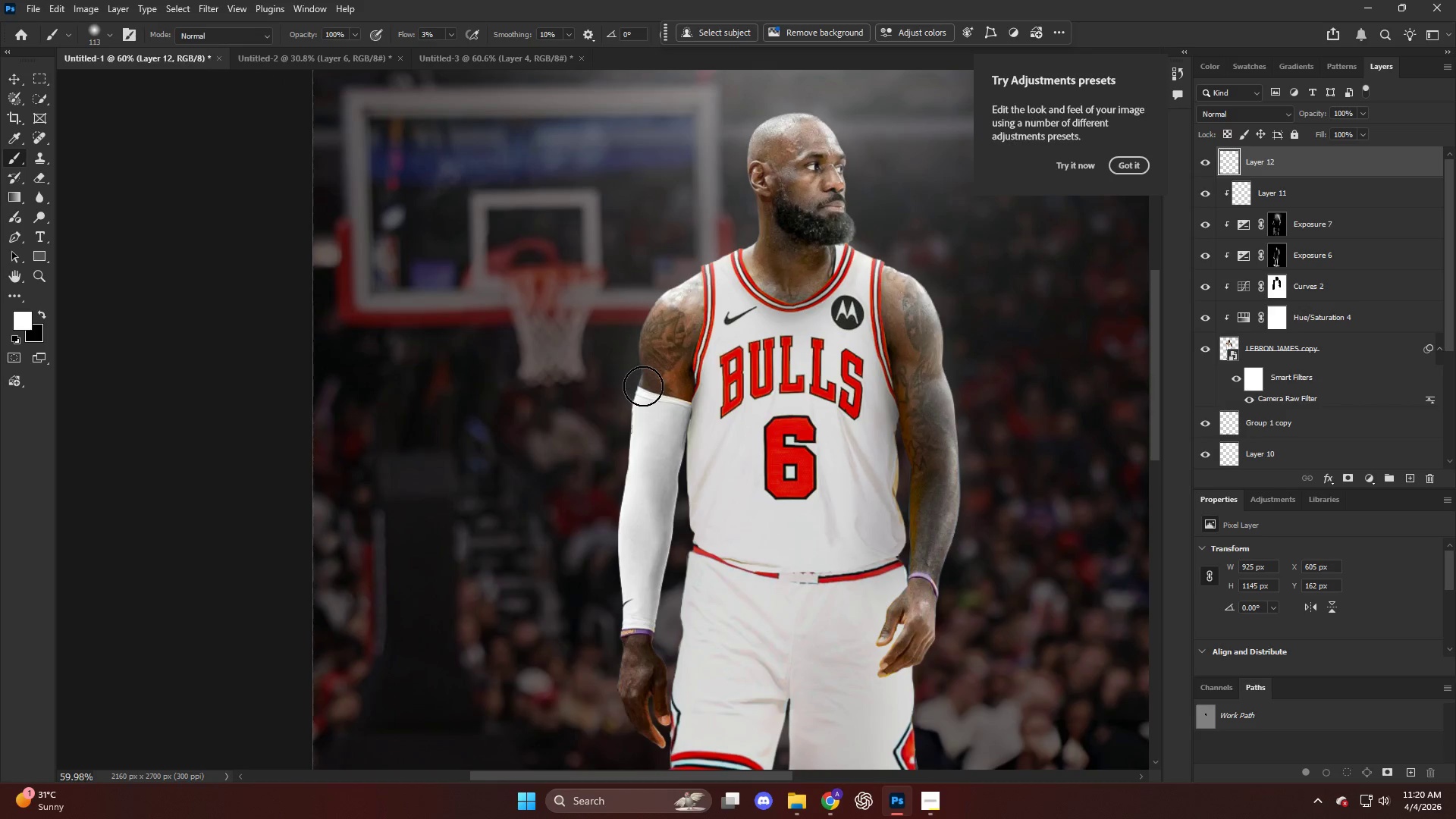 
left_click_drag(start_coordinate=[648, 402], to_coordinate=[633, 629])
 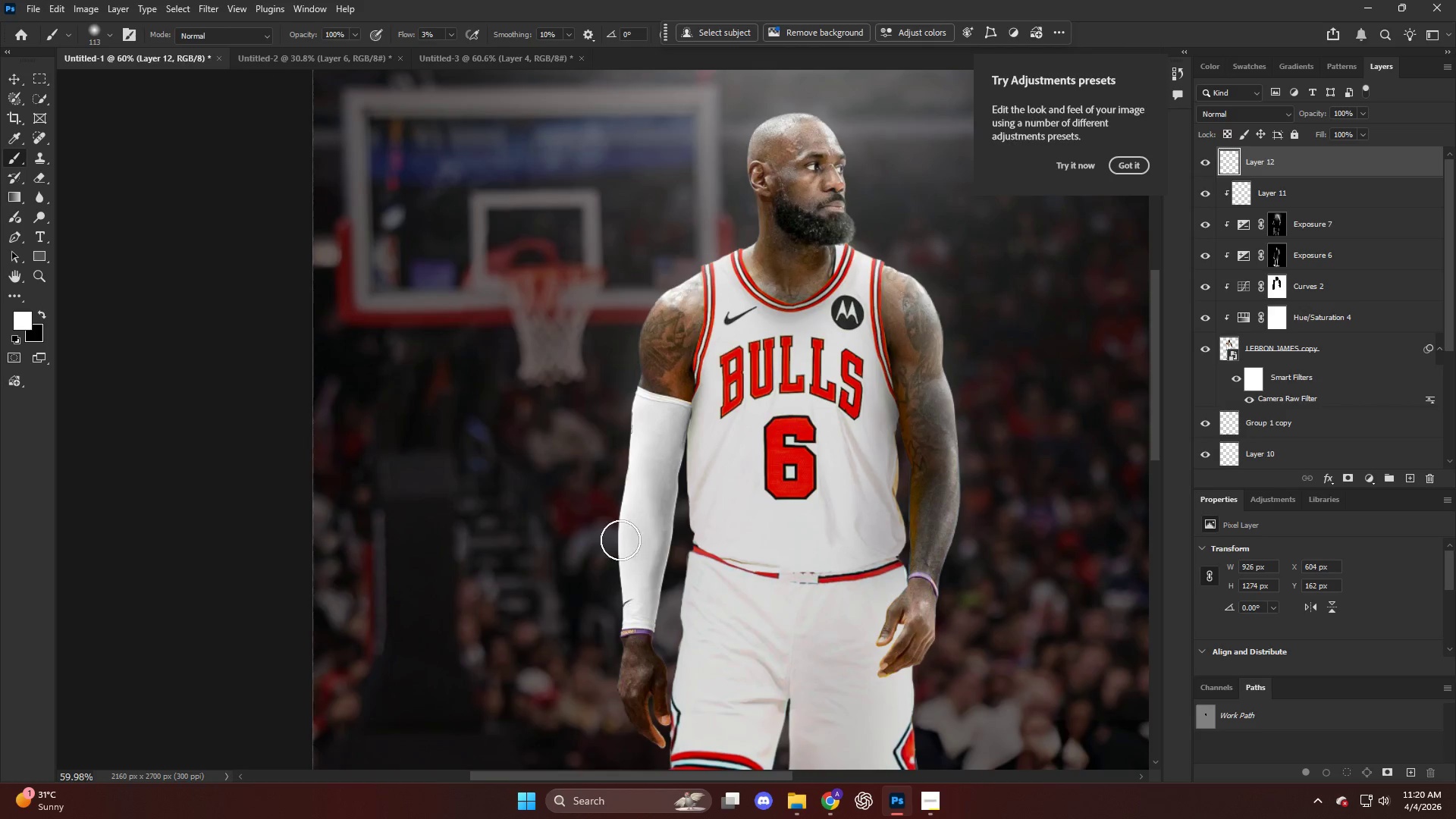 
key(Alt+AltLeft)
 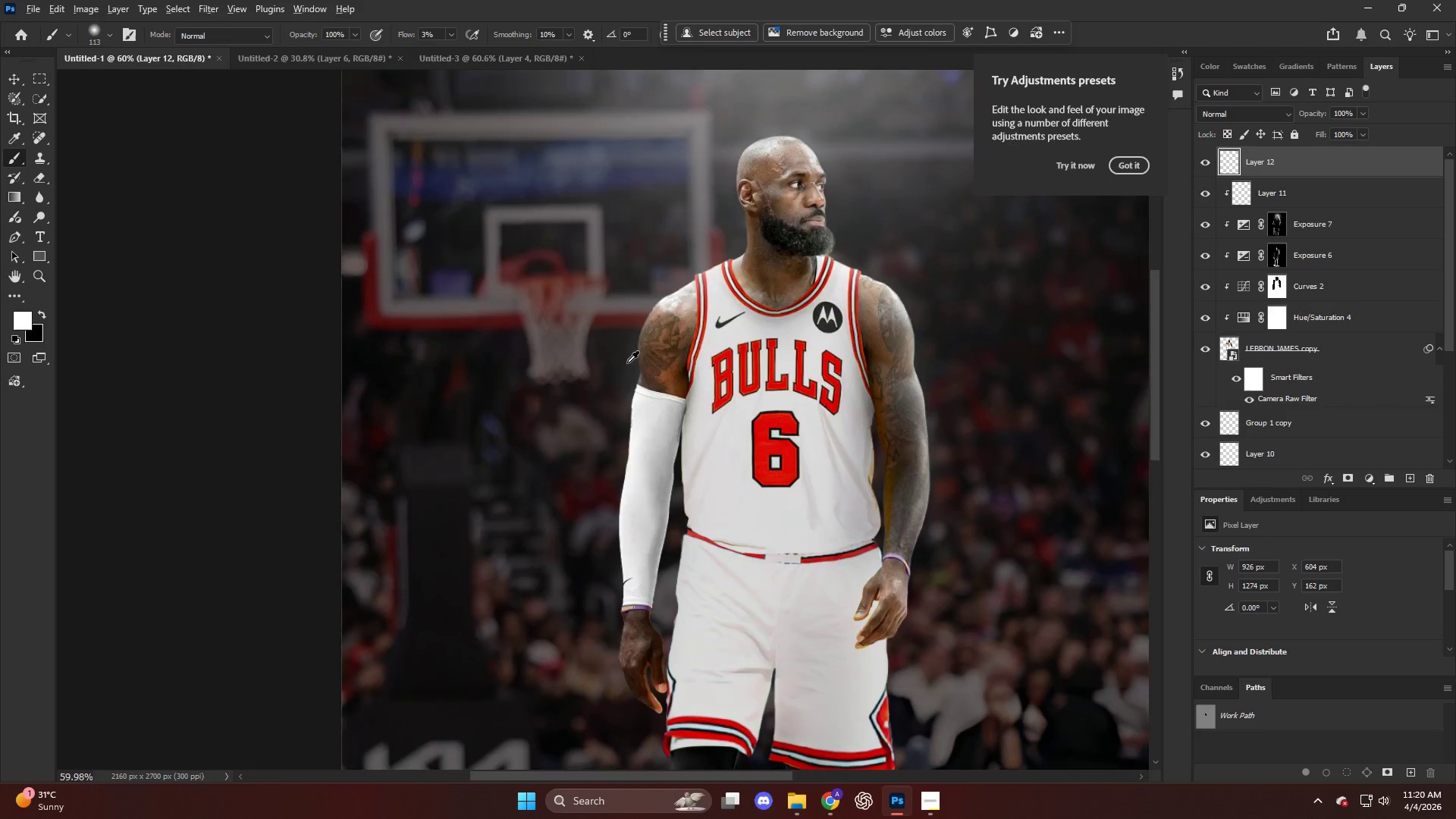 
scroll: coordinate [627, 361], scroll_direction: down, amount: 5.0
 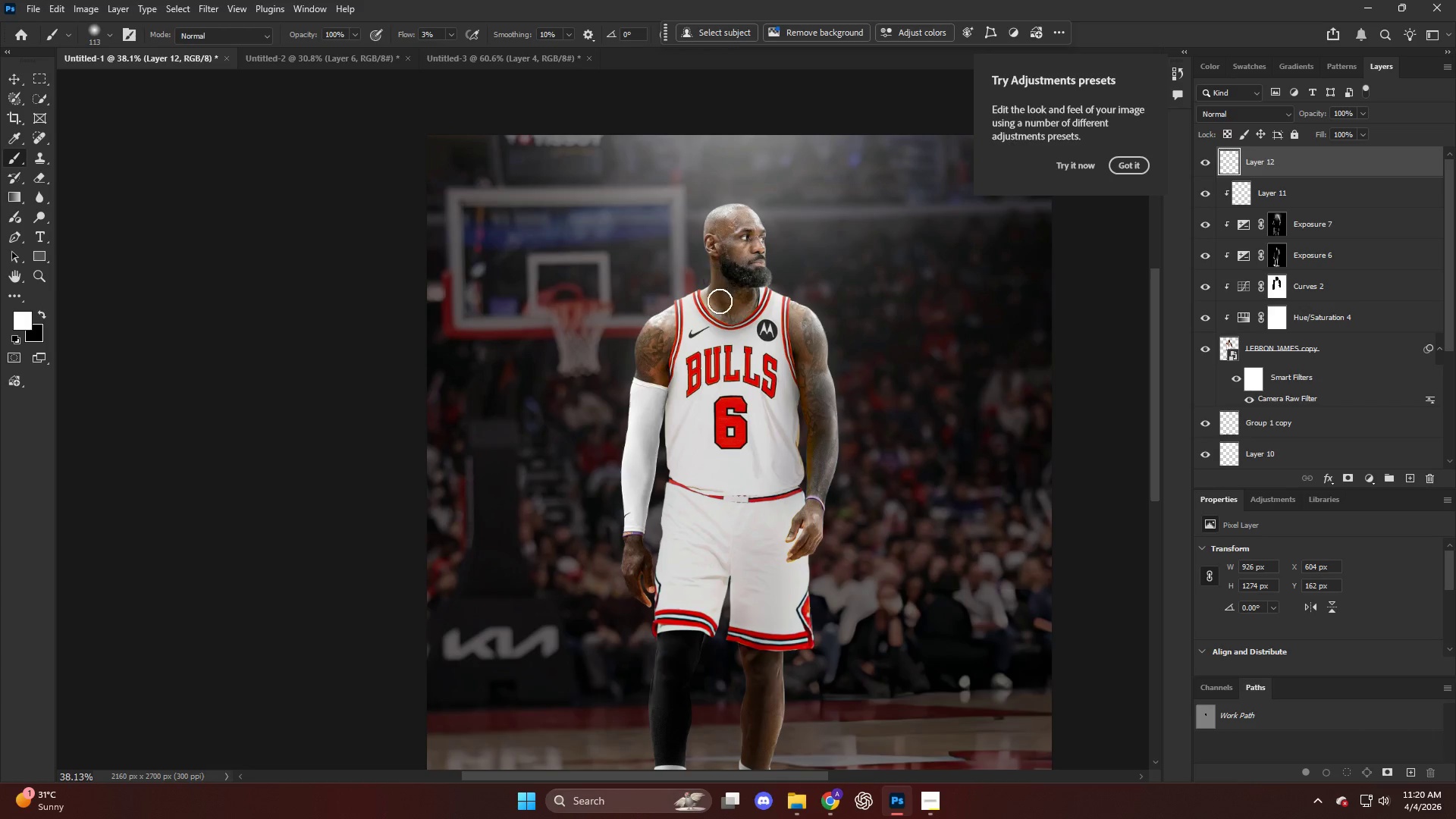 
hold_key(key=AltLeft, duration=0.55)
scroll: coordinate [726, 262], scroll_direction: up, amount: 9.0
 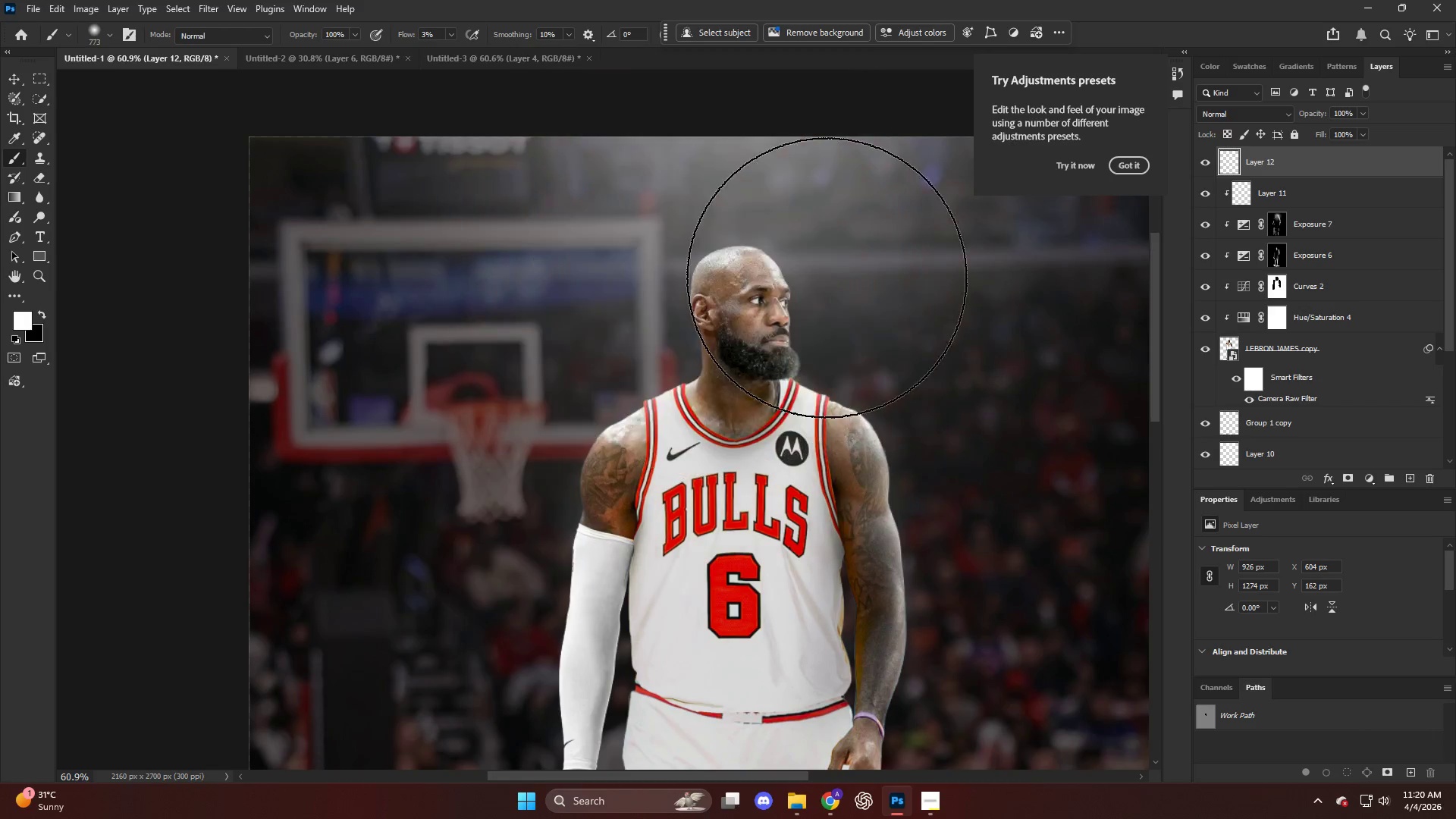 
hold_key(key=AltLeft, duration=0.81)
scroll: coordinate [769, 265], scroll_direction: up, amount: 9.0
 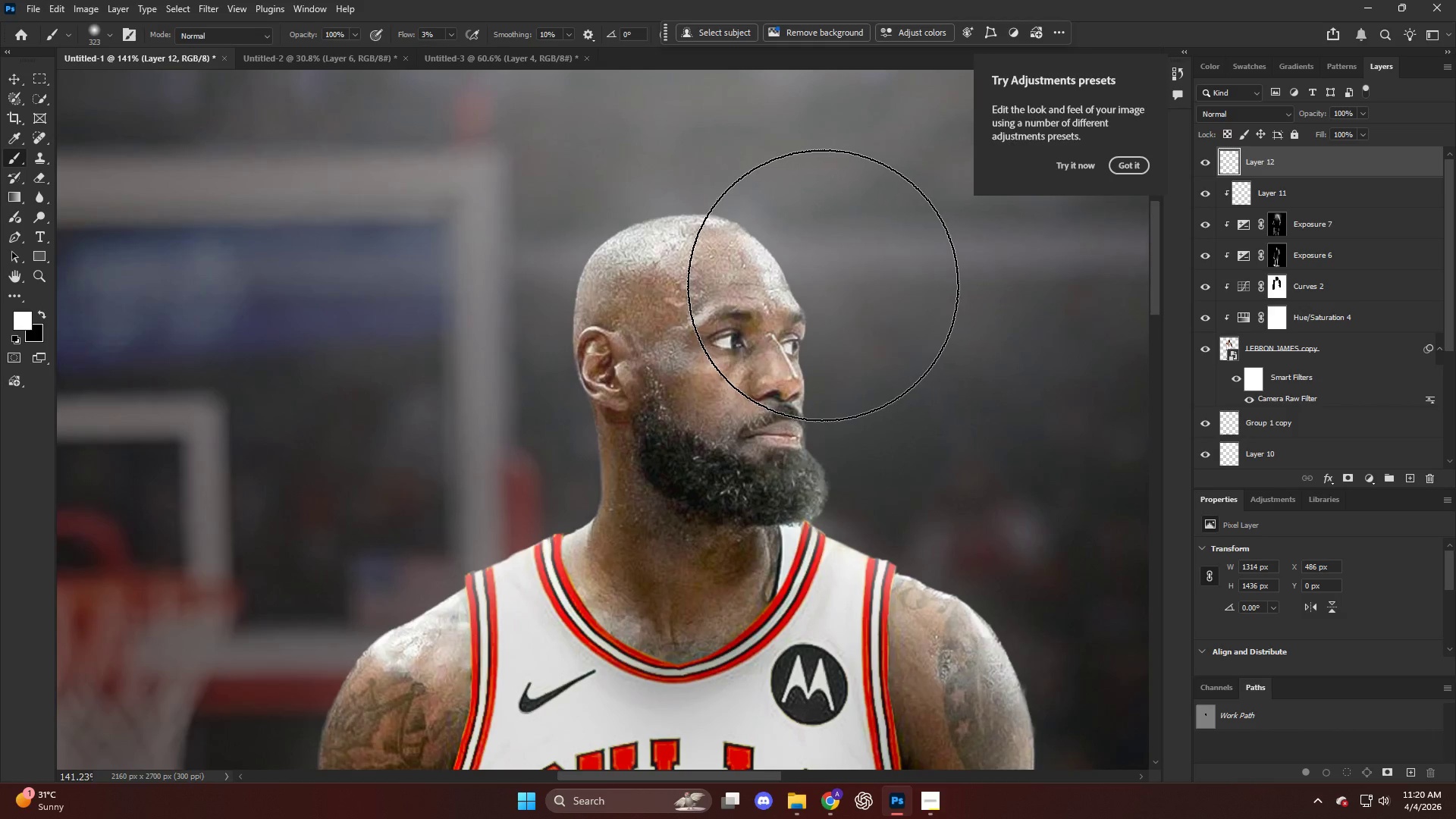 
hold_key(key=AltLeft, duration=0.98)
scroll: coordinate [757, 253], scroll_direction: up, amount: 9.0
 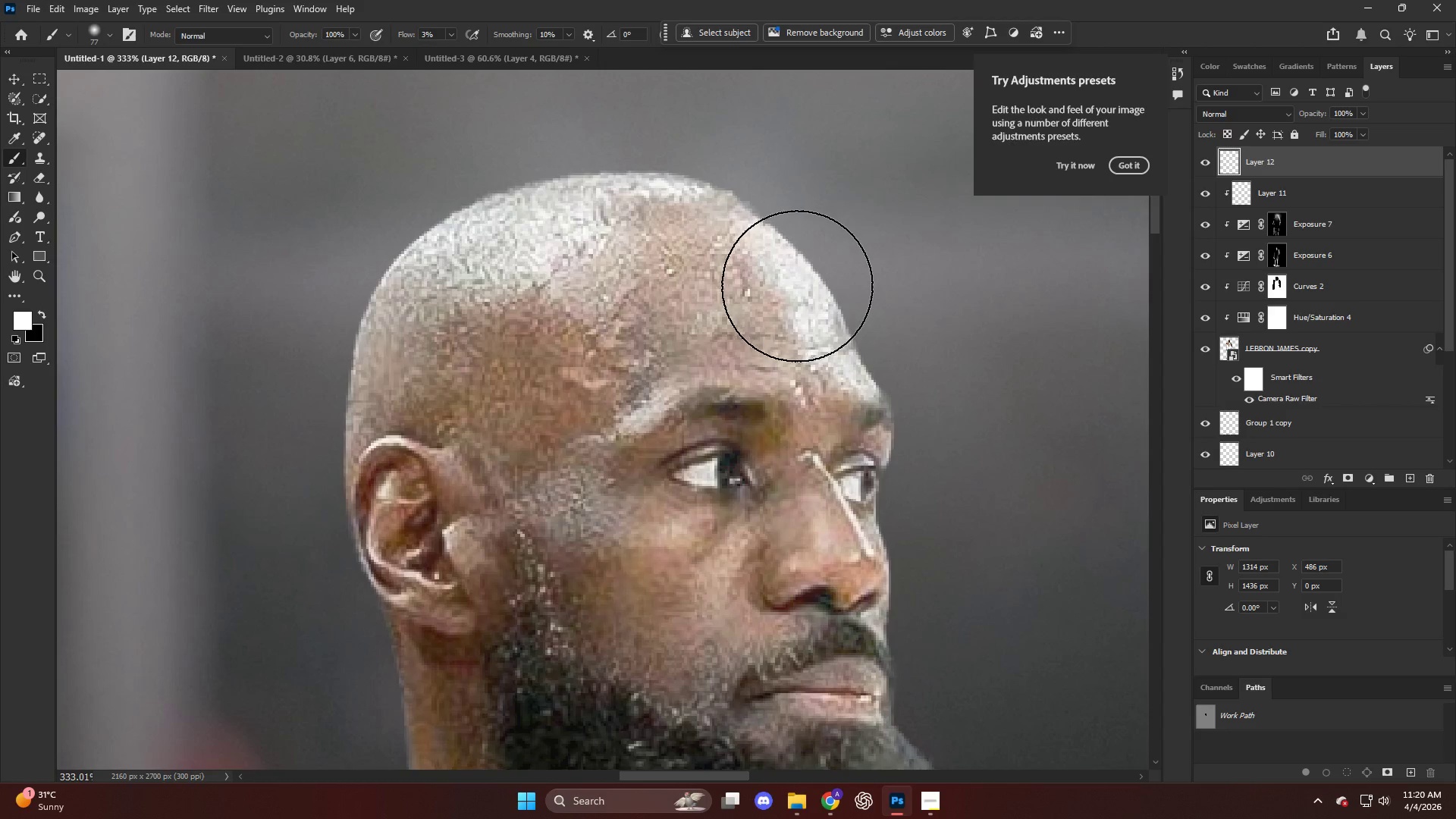 
double_click([799, 287])
 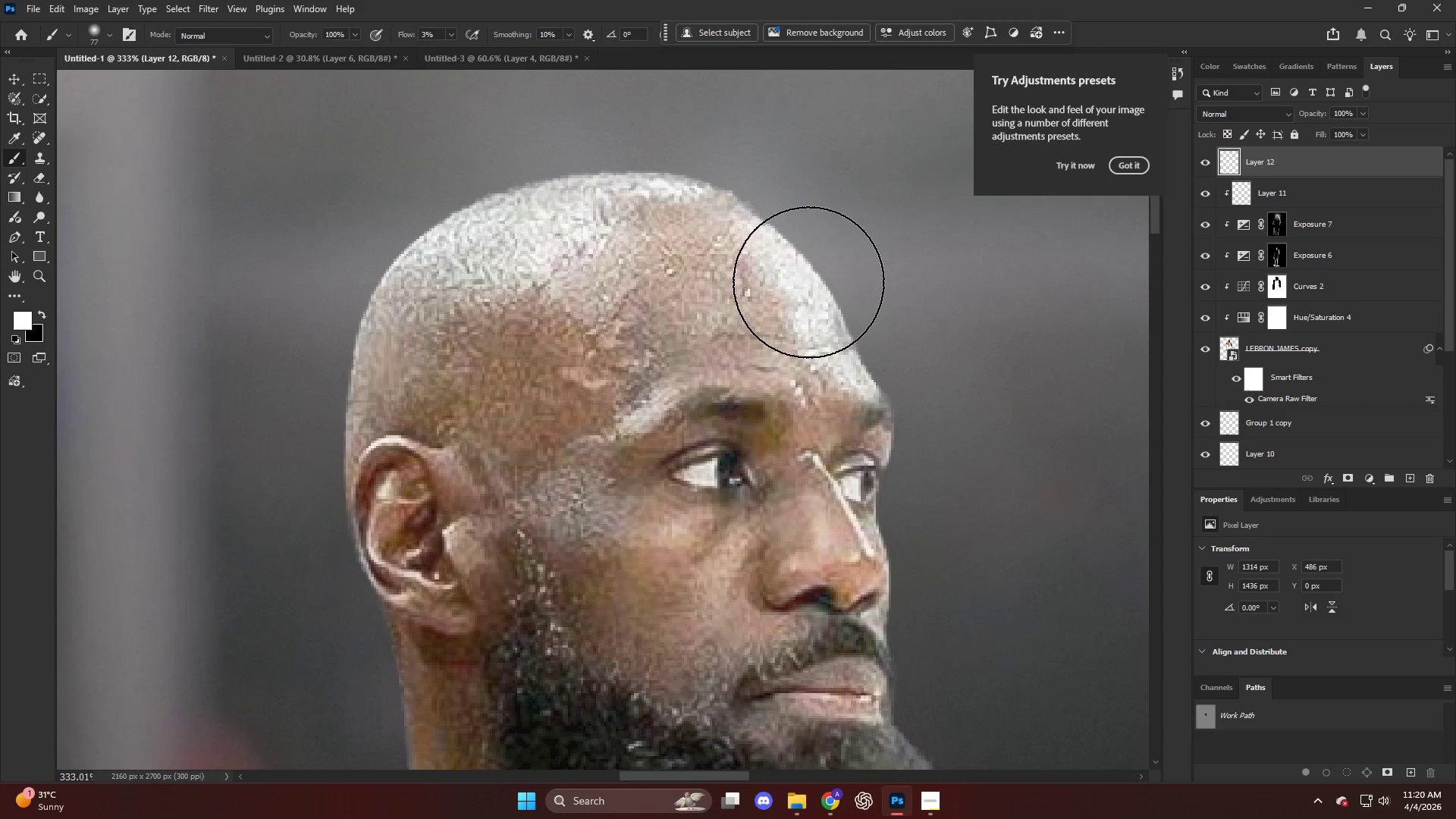 
triple_click([809, 282])
 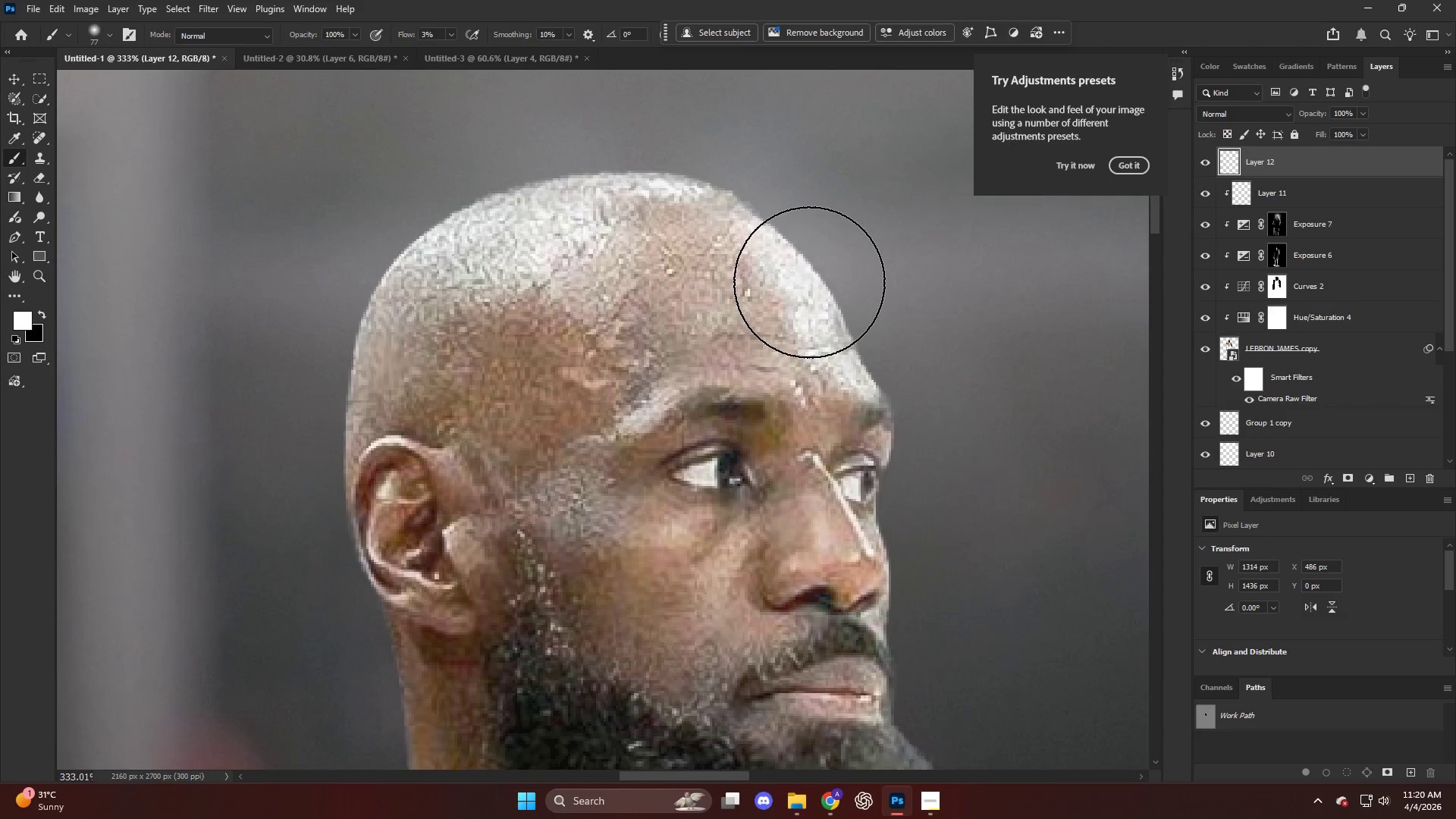 
key(Alt+AltLeft)
 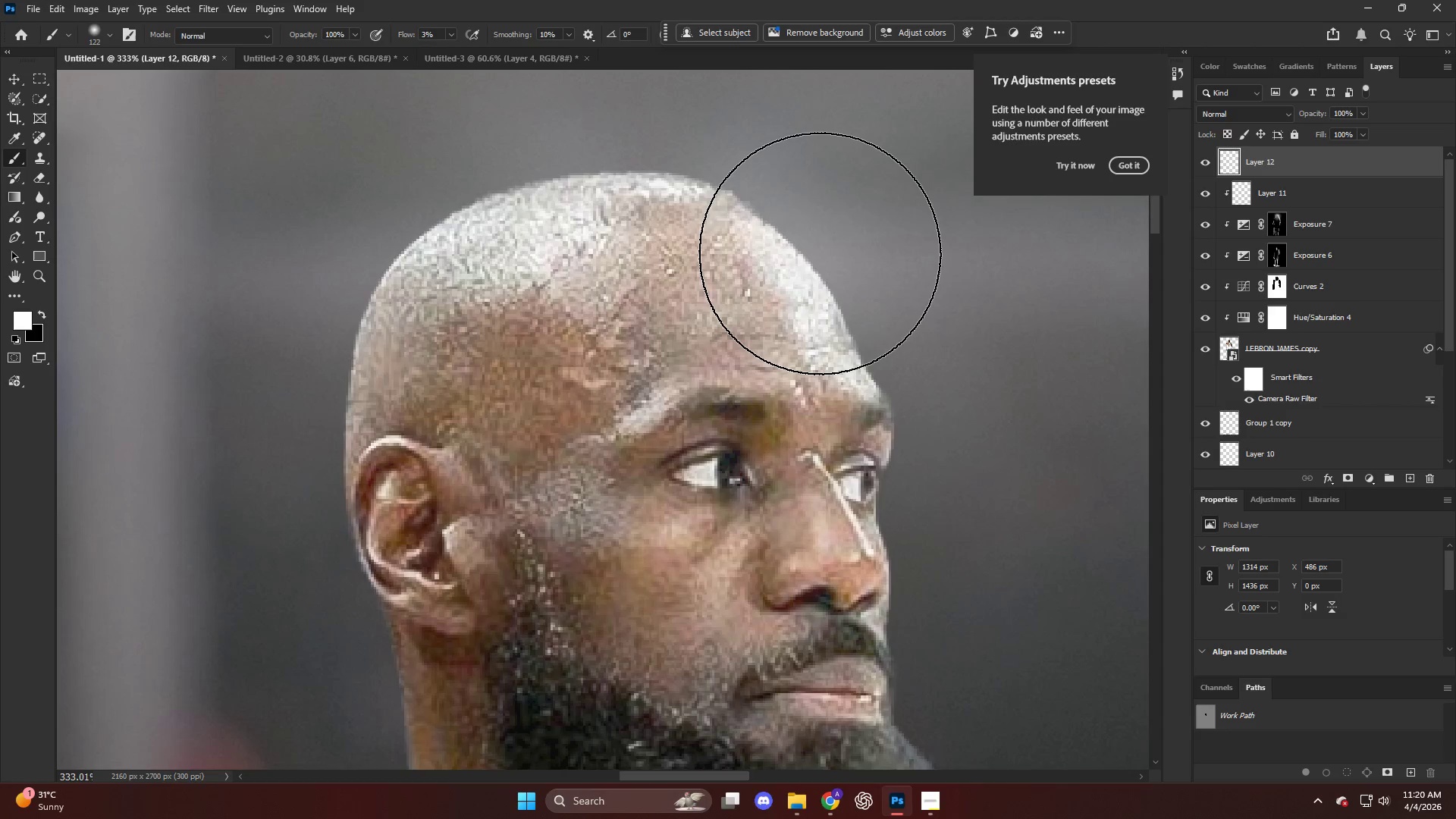 
double_click([820, 253])
 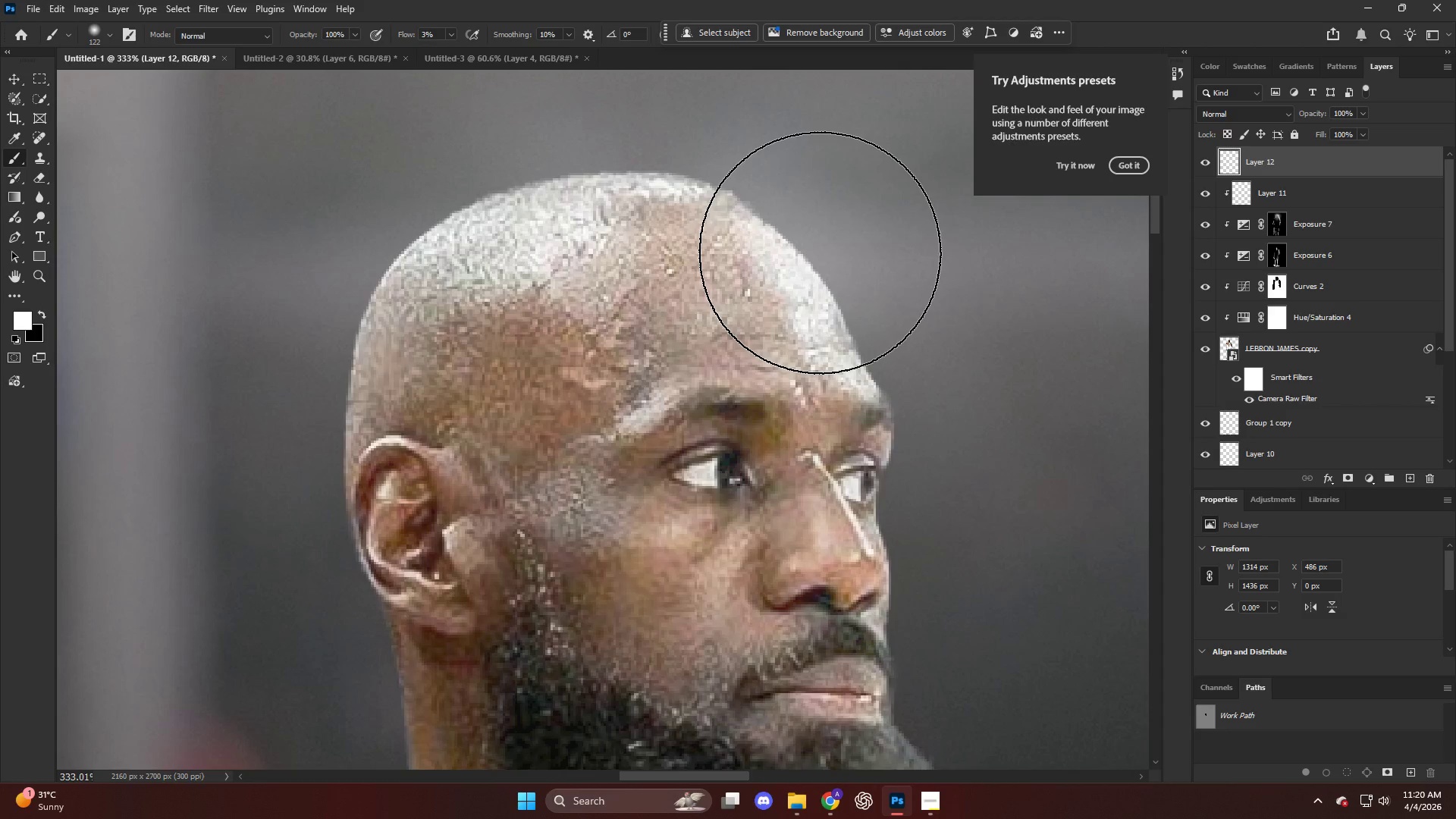 
triple_click([820, 253])
 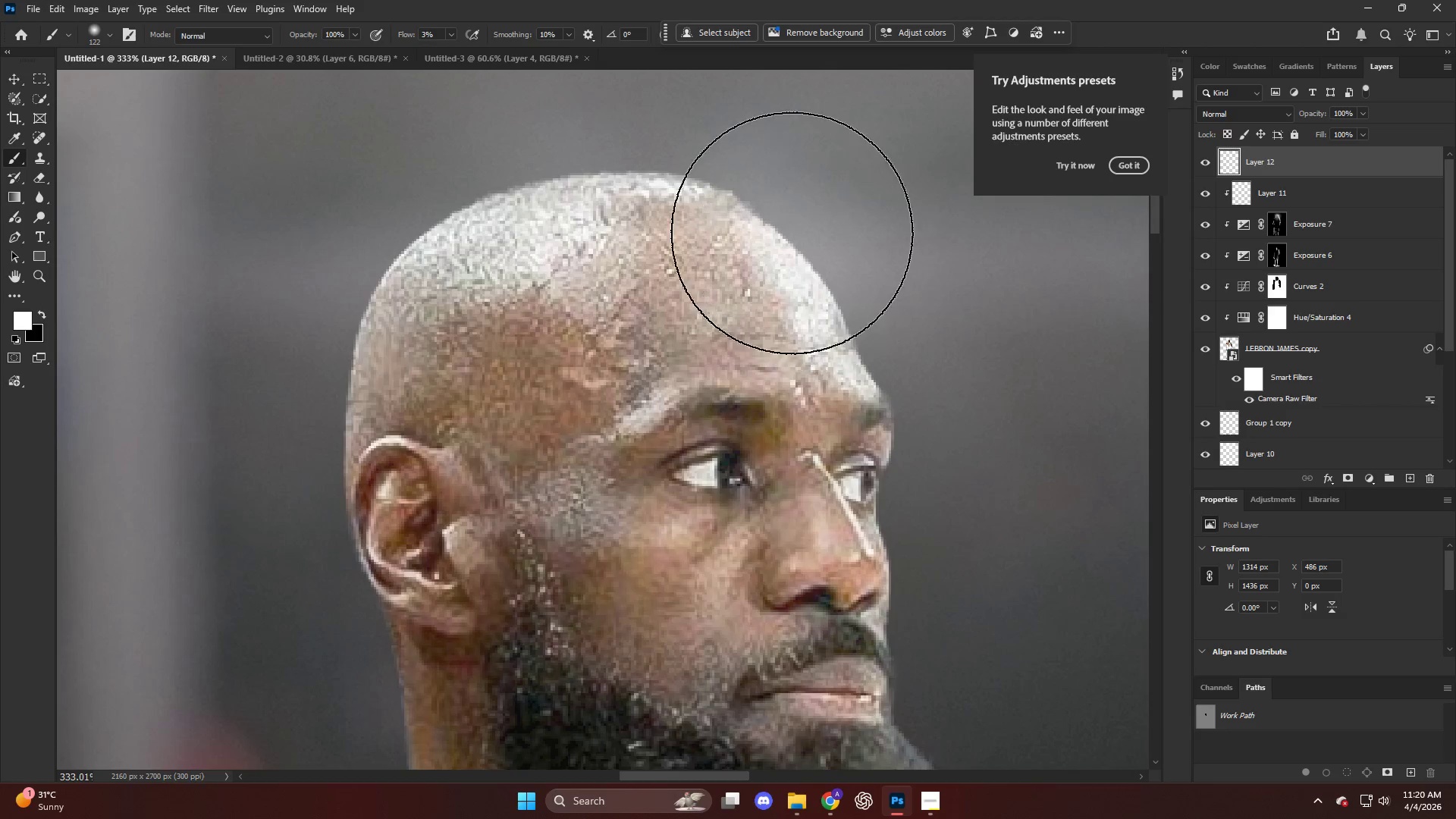 
left_click_drag(start_coordinate=[792, 234], to_coordinate=[869, 316])
 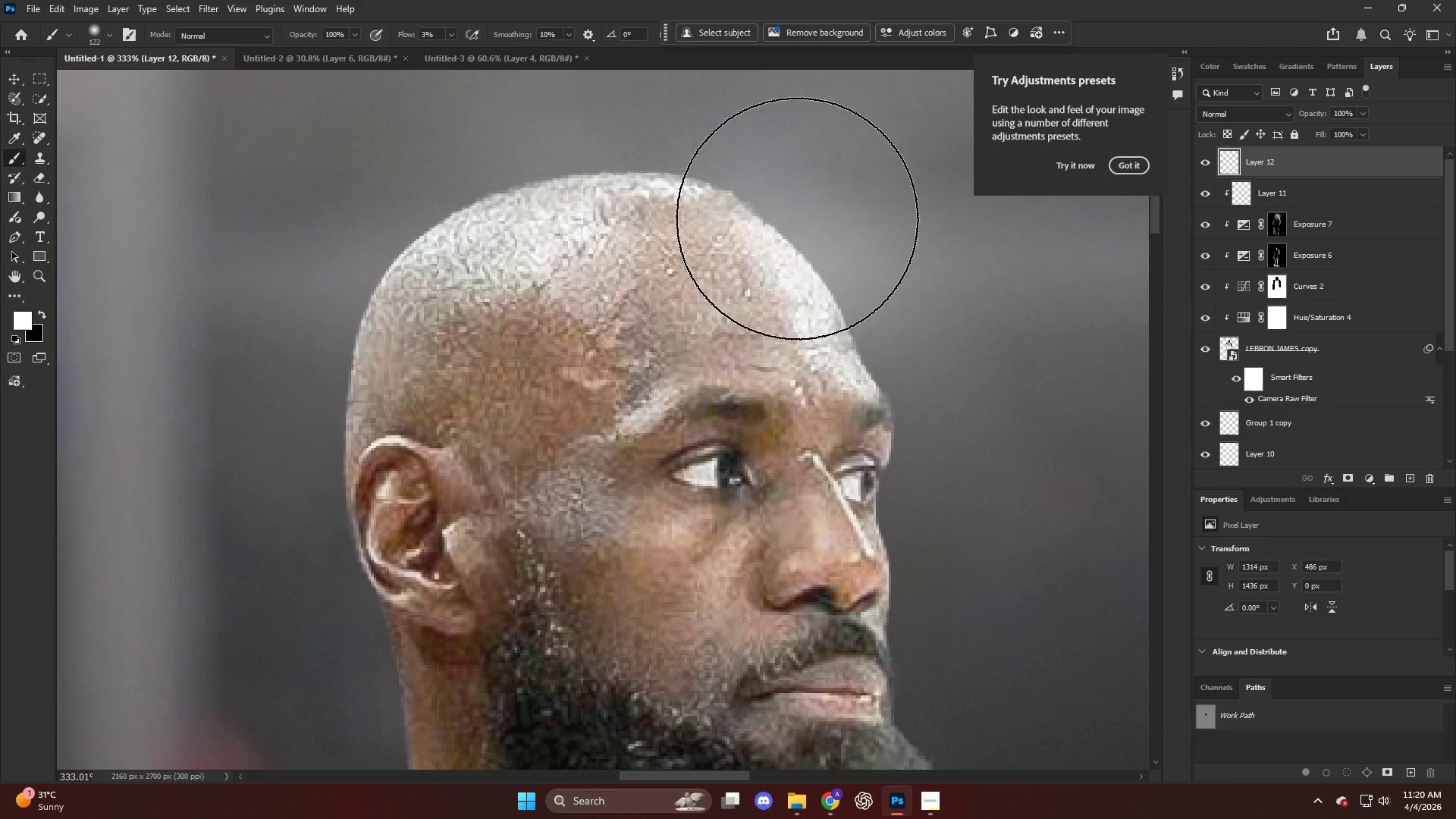 
left_click_drag(start_coordinate=[802, 233], to_coordinate=[849, 320])
 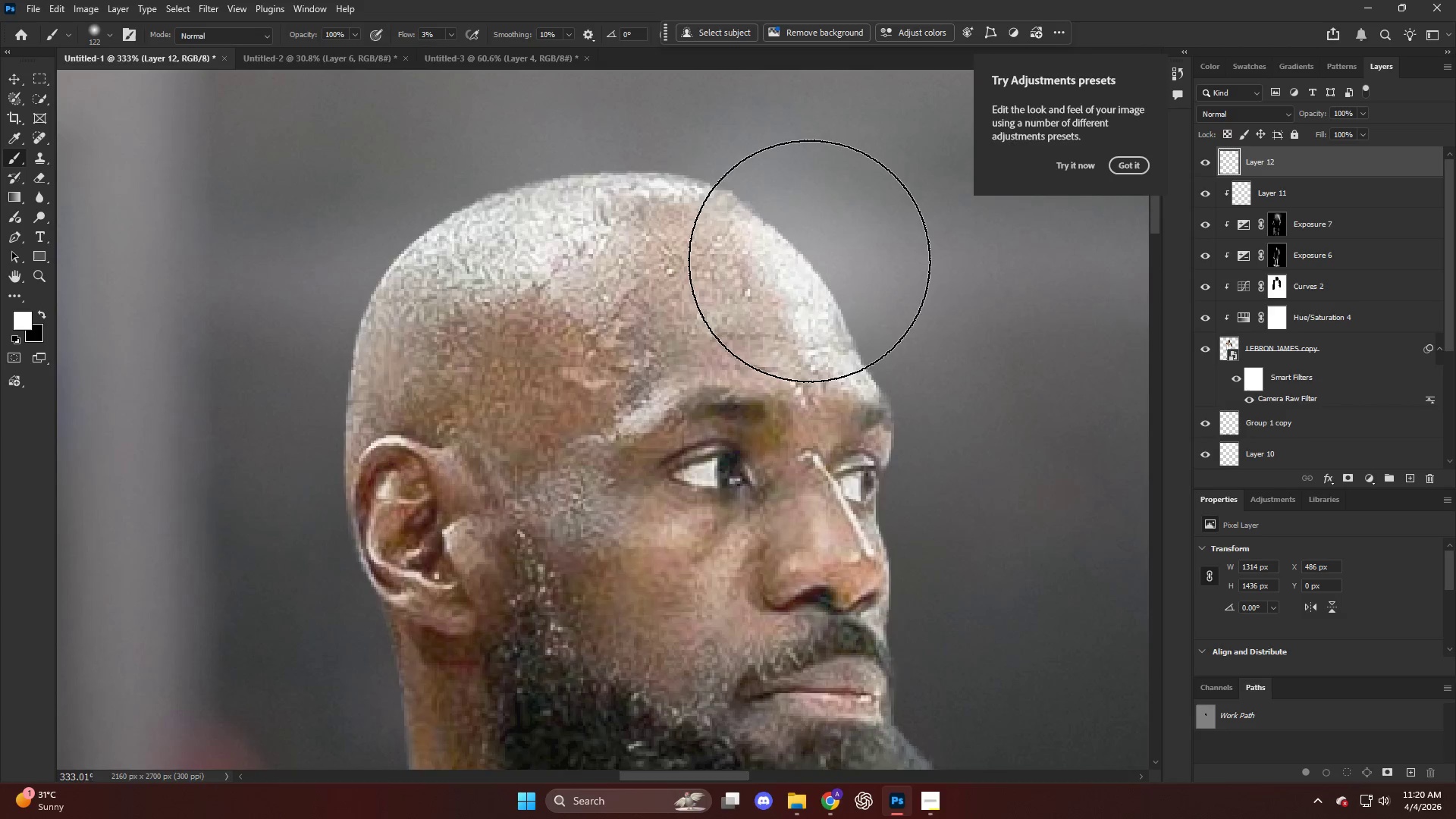 
hold_key(key=AltLeft, duration=0.66)
hold_key(key=AltLeft, duration=0.75)
scroll: coordinate [860, 342], scroll_direction: down, amount: 13.0
 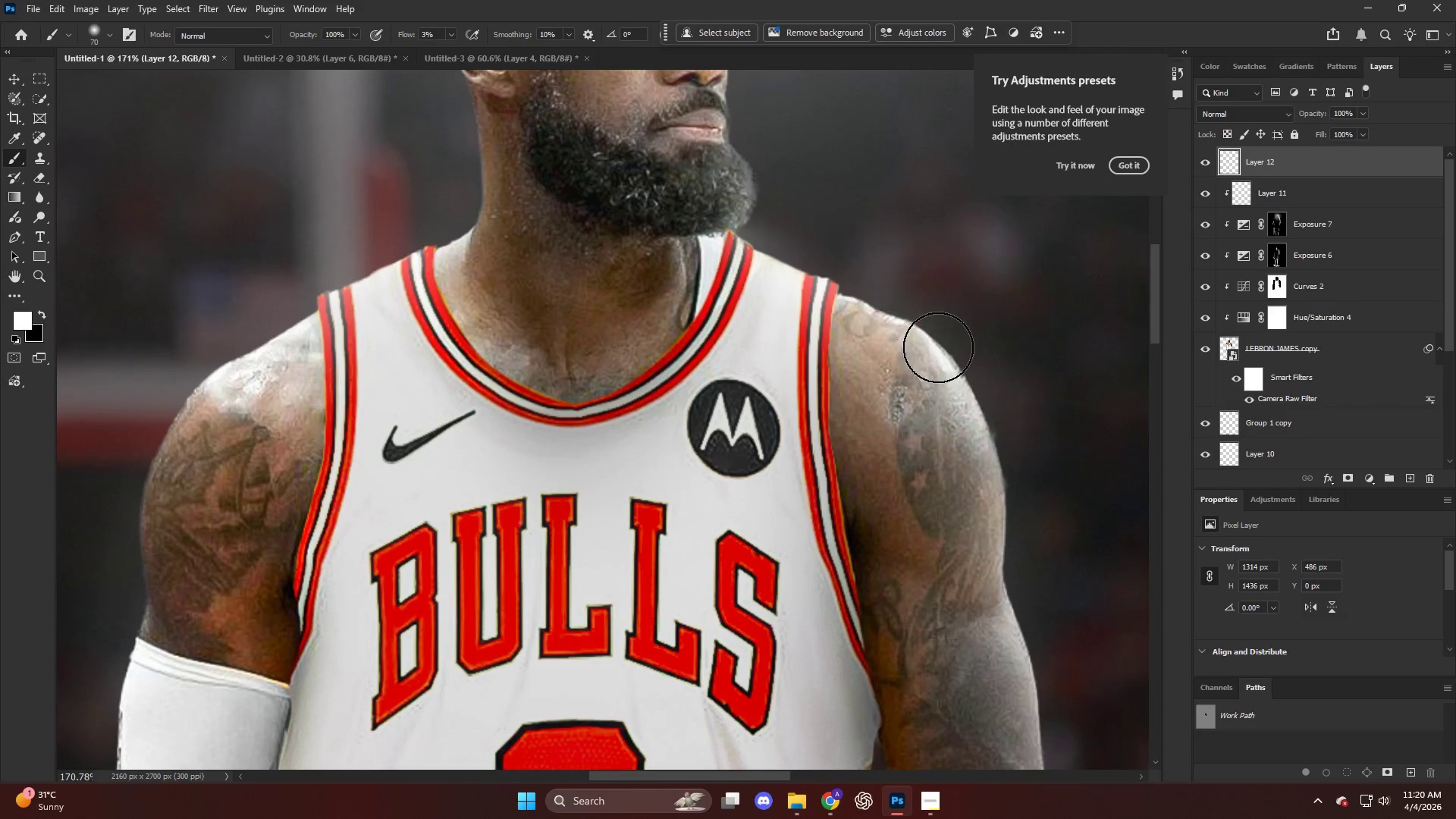 
key(Alt+AltLeft)
 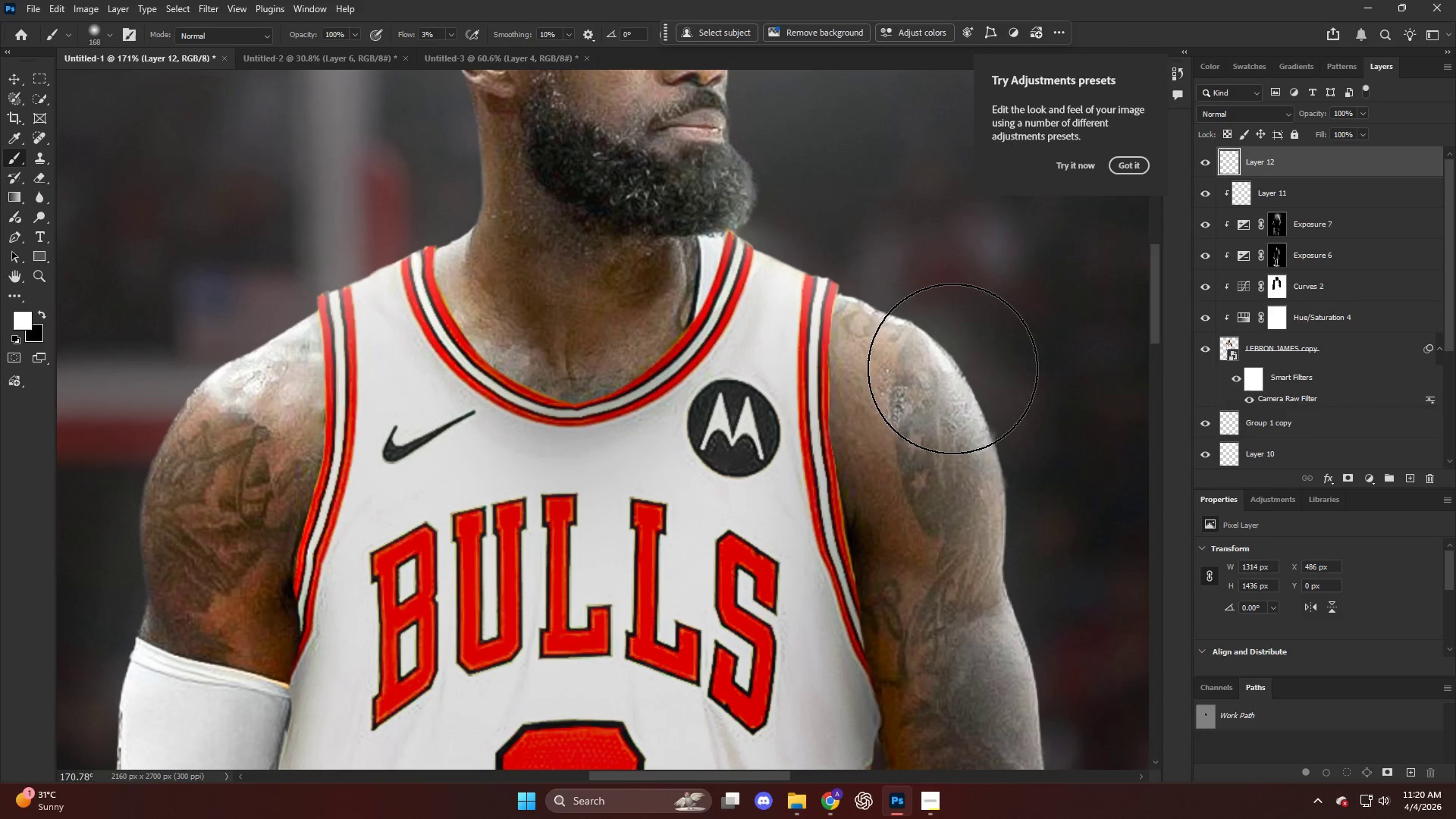 
triple_click([952, 369])
 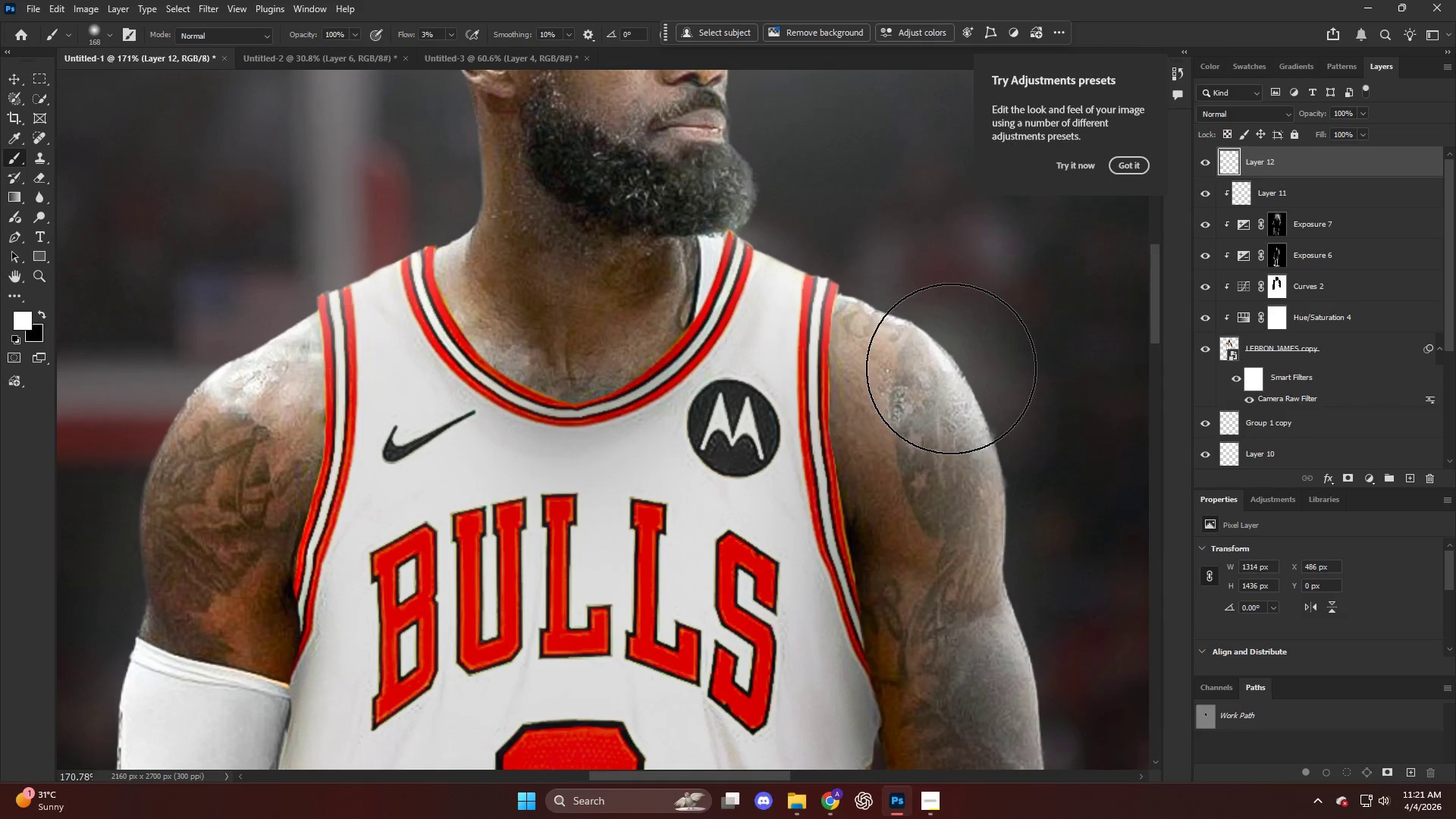 
key(Alt+AltLeft)
 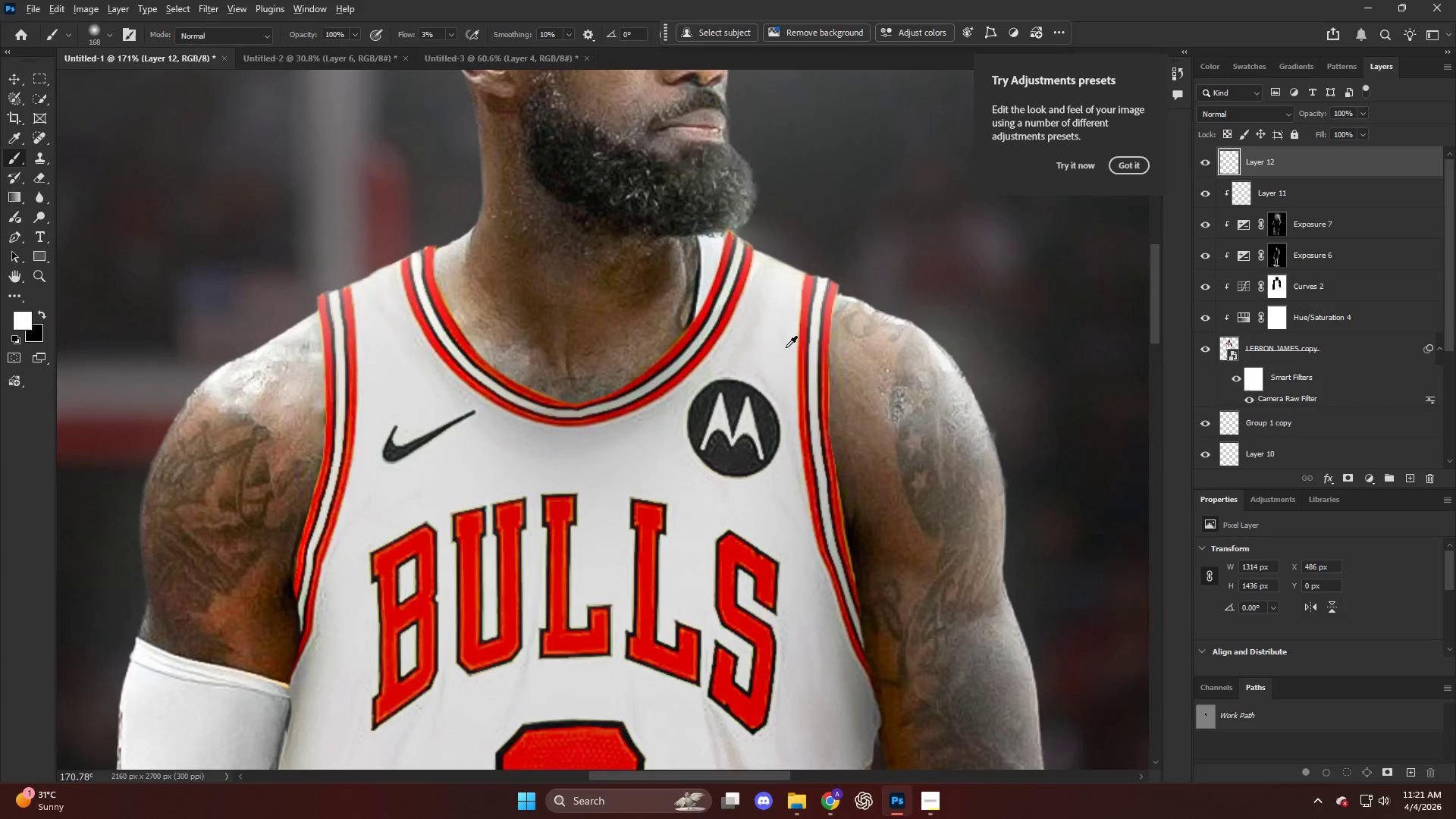 
key(Alt+AltLeft)
 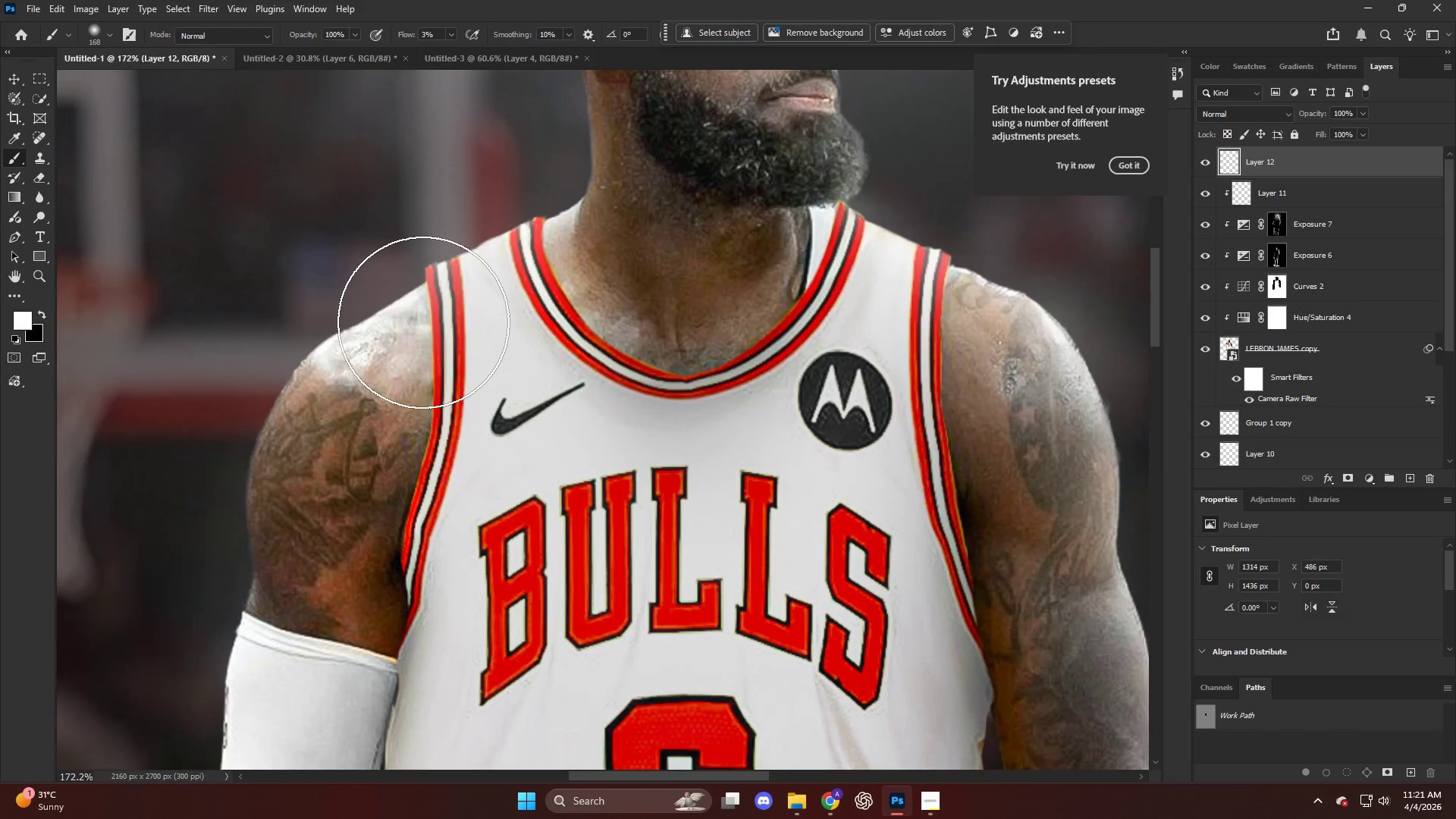 
double_click([423, 322])
 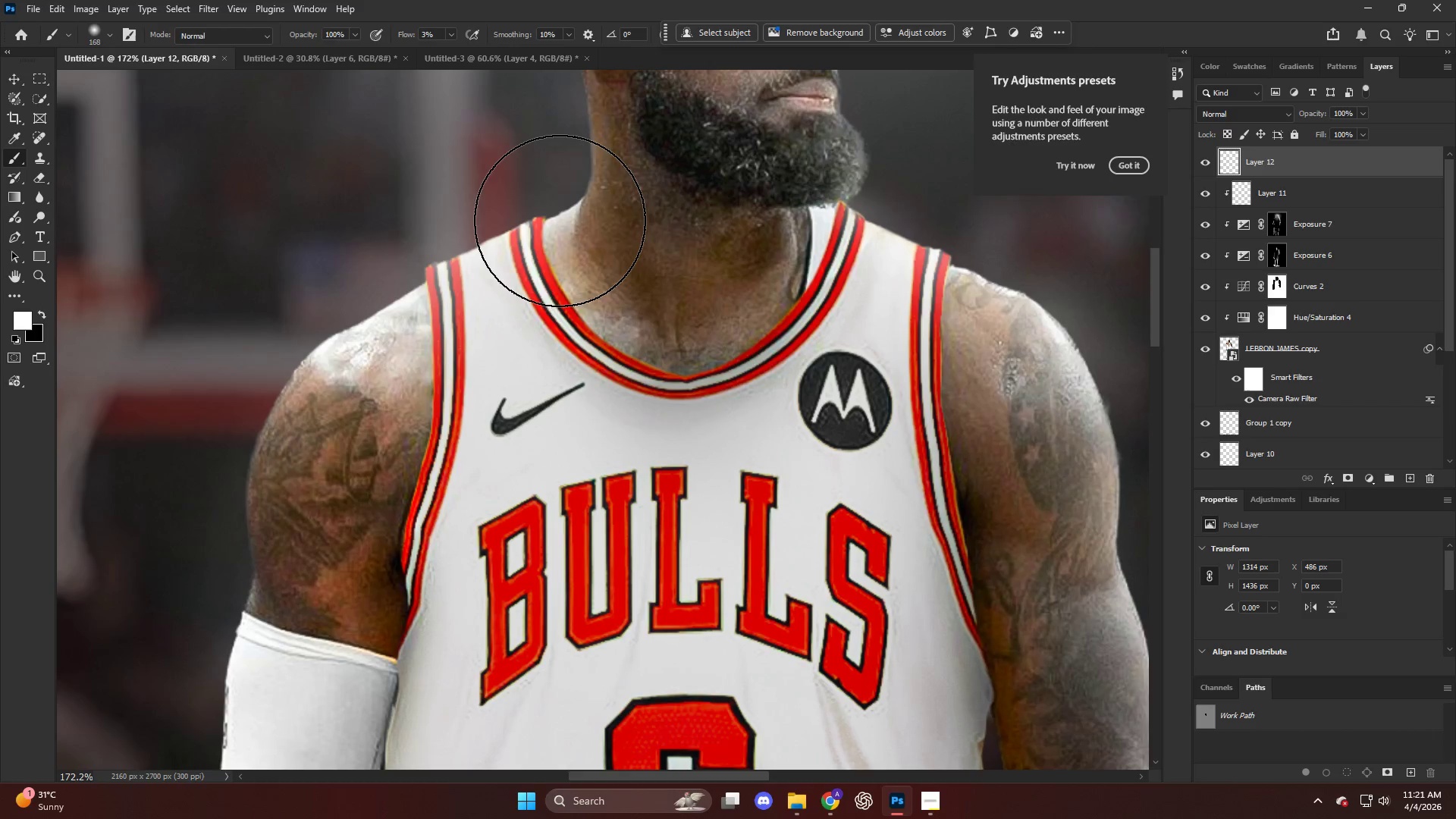 
scroll: coordinate [476, 372], scroll_direction: down, amount: 1.0
 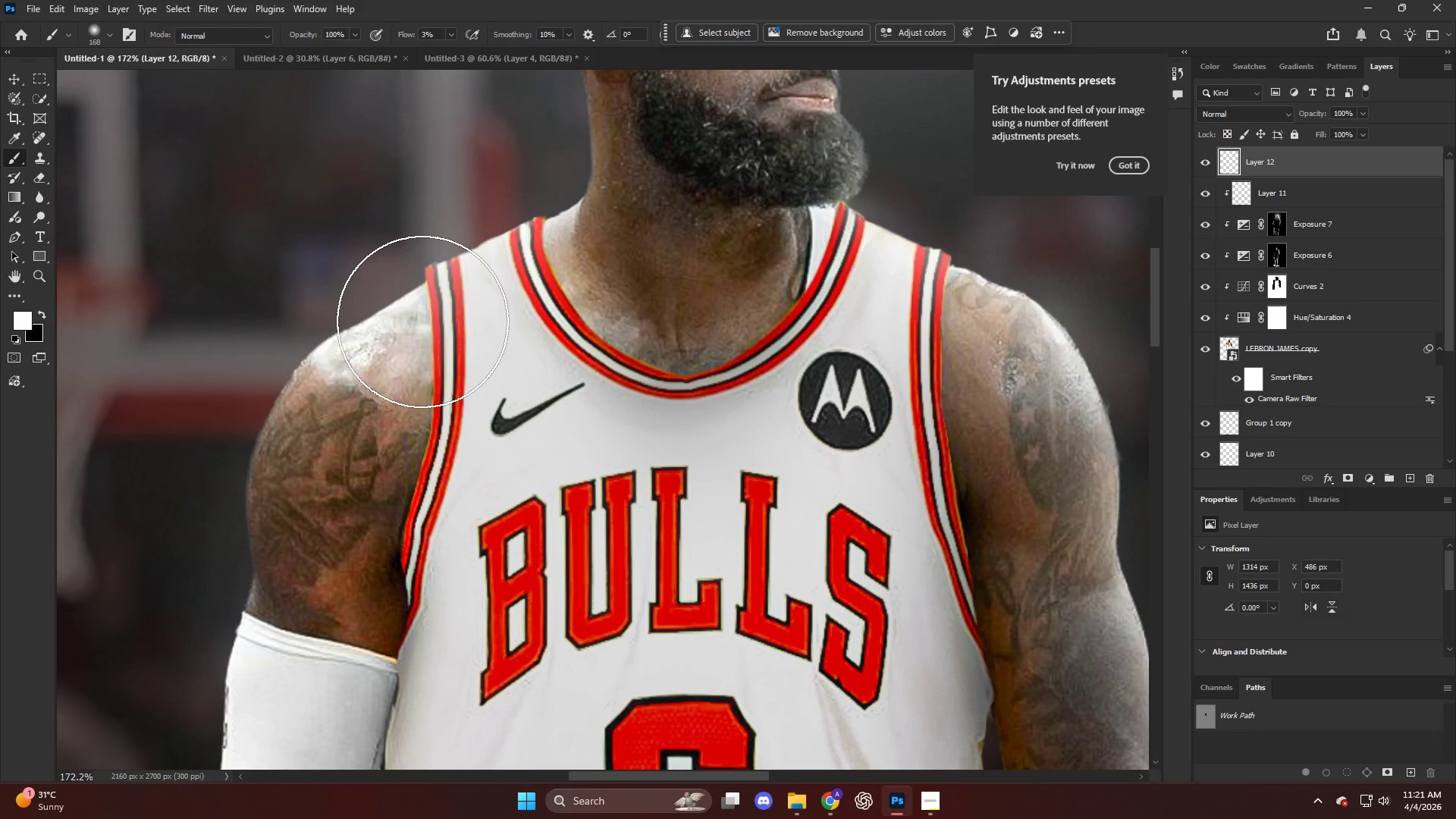 
triple_click([562, 213])
 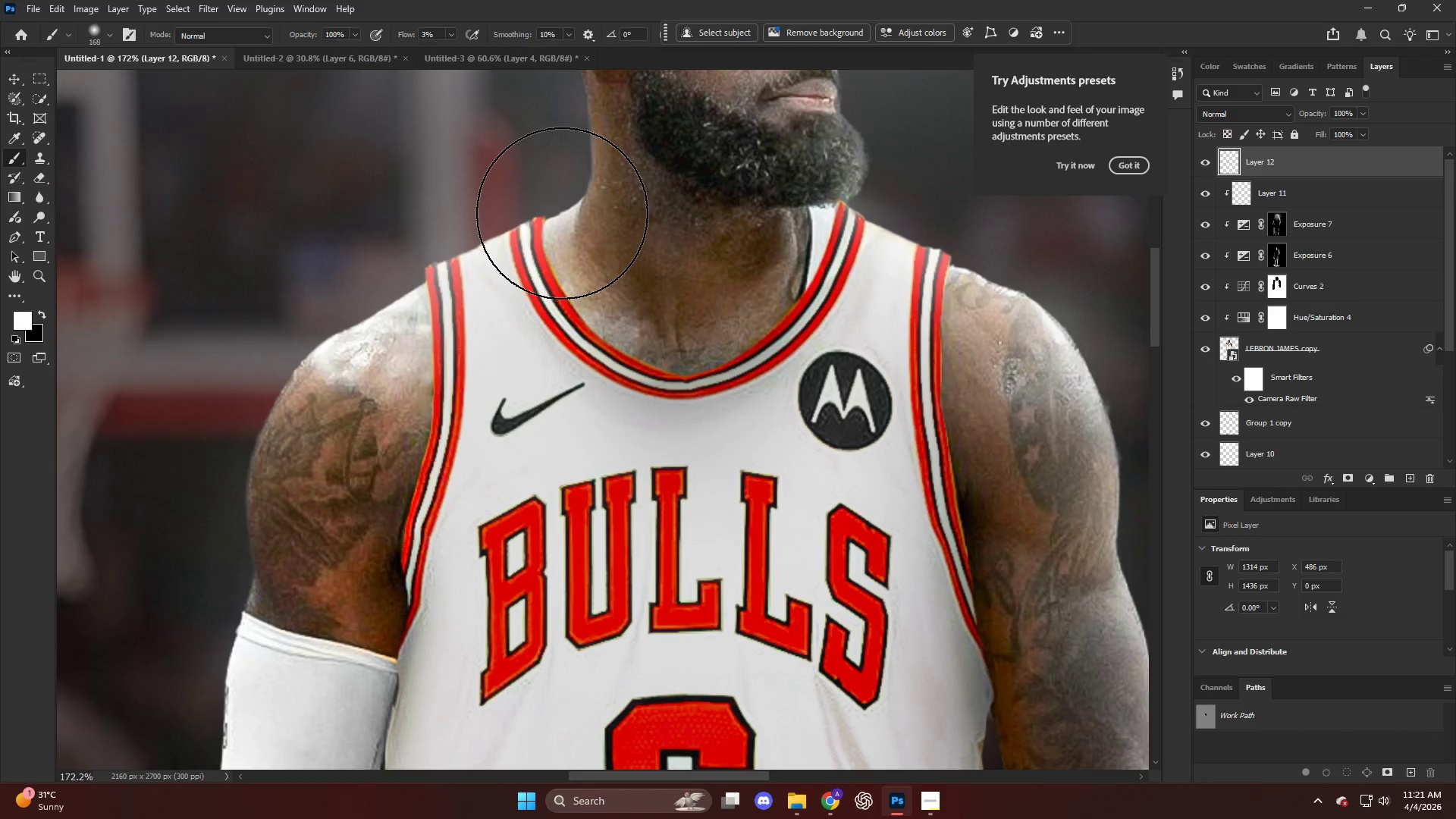 
hold_key(key=AltLeft, duration=0.73)
scroll: coordinate [612, 251], scroll_direction: down, amount: 24.0
 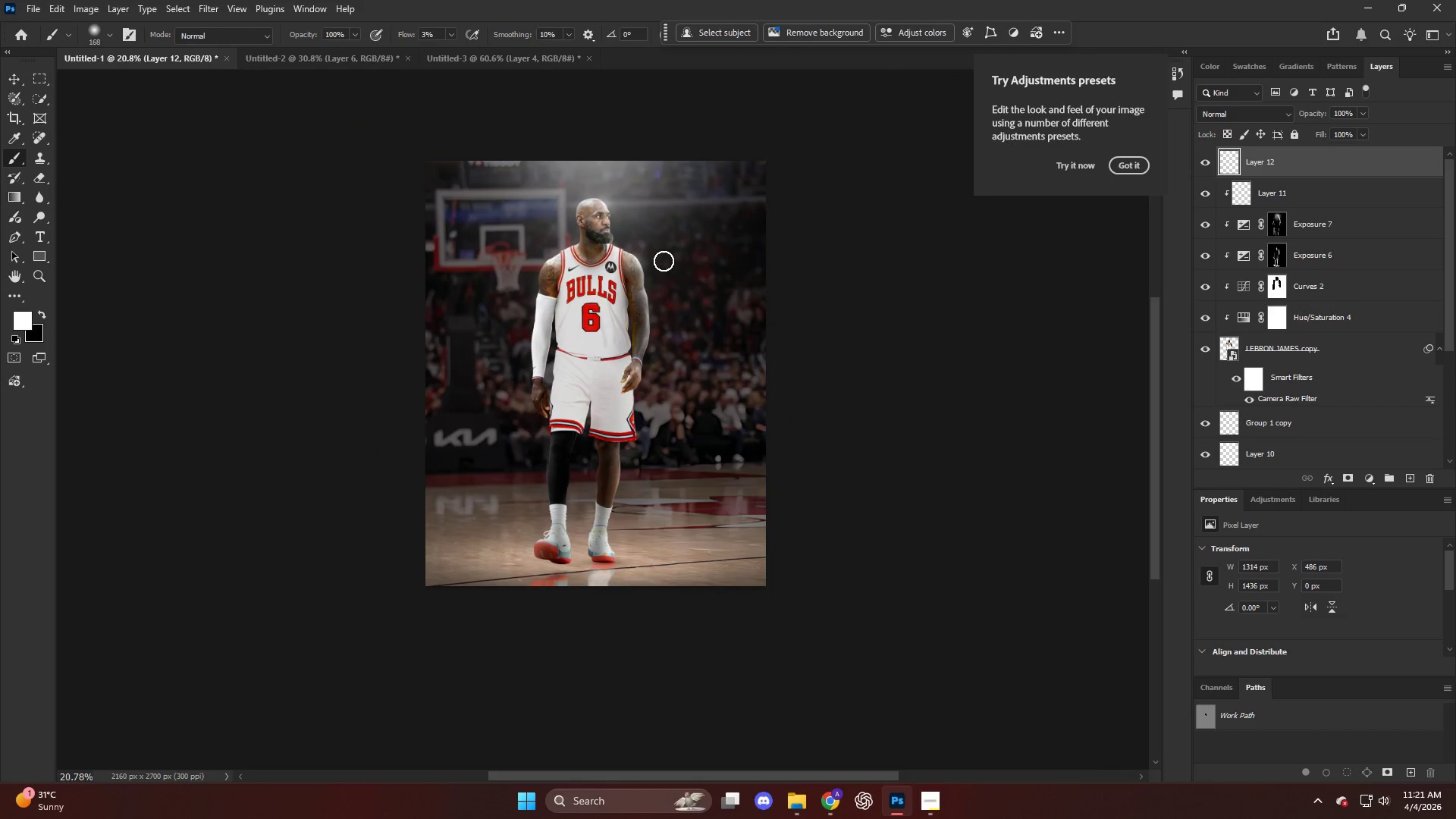 
hold_key(key=AltLeft, duration=0.78)
scroll: coordinate [647, 267], scroll_direction: up, amount: 7.0
 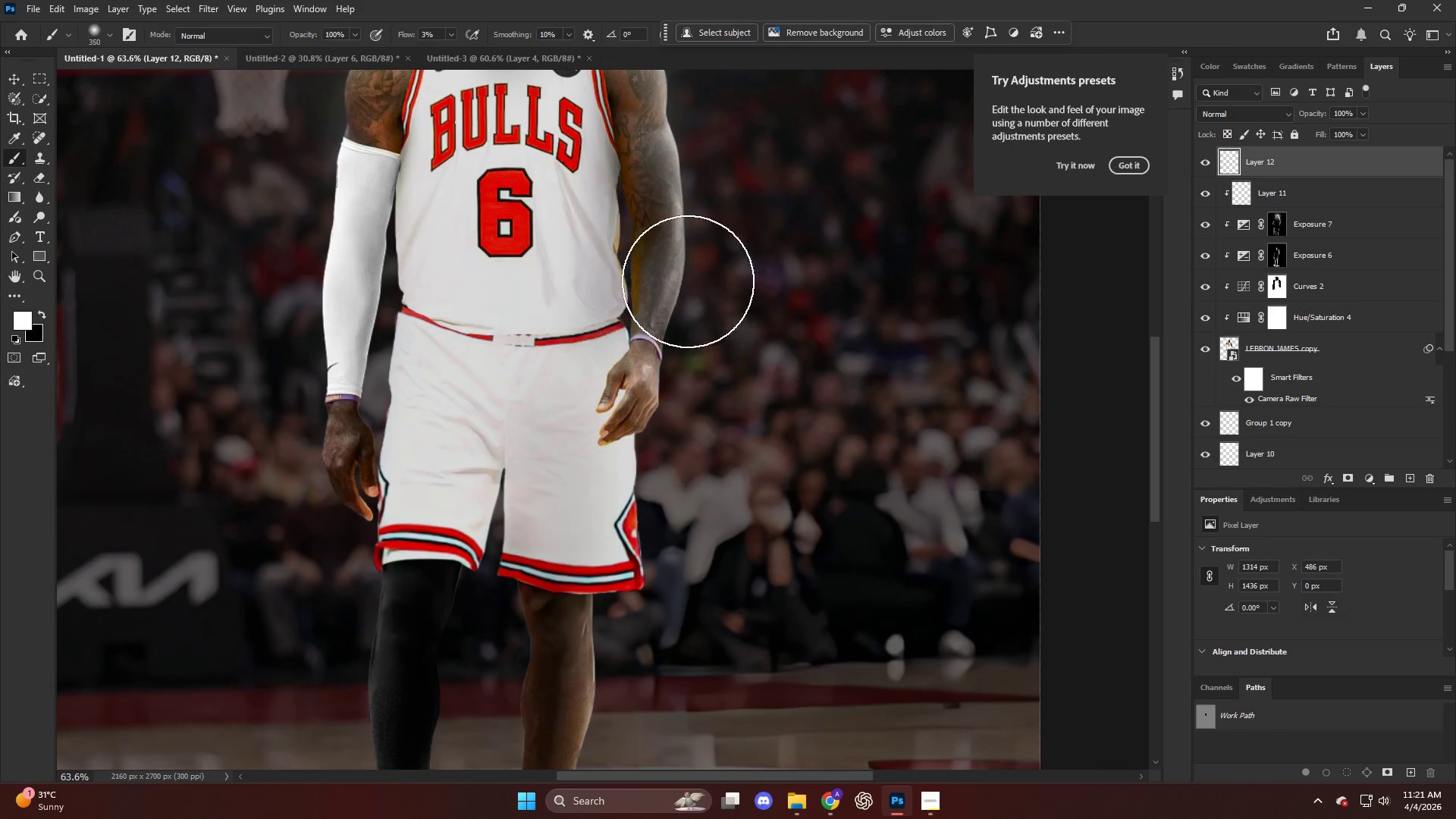 
left_click_drag(start_coordinate=[683, 266], to_coordinate=[682, 260])
 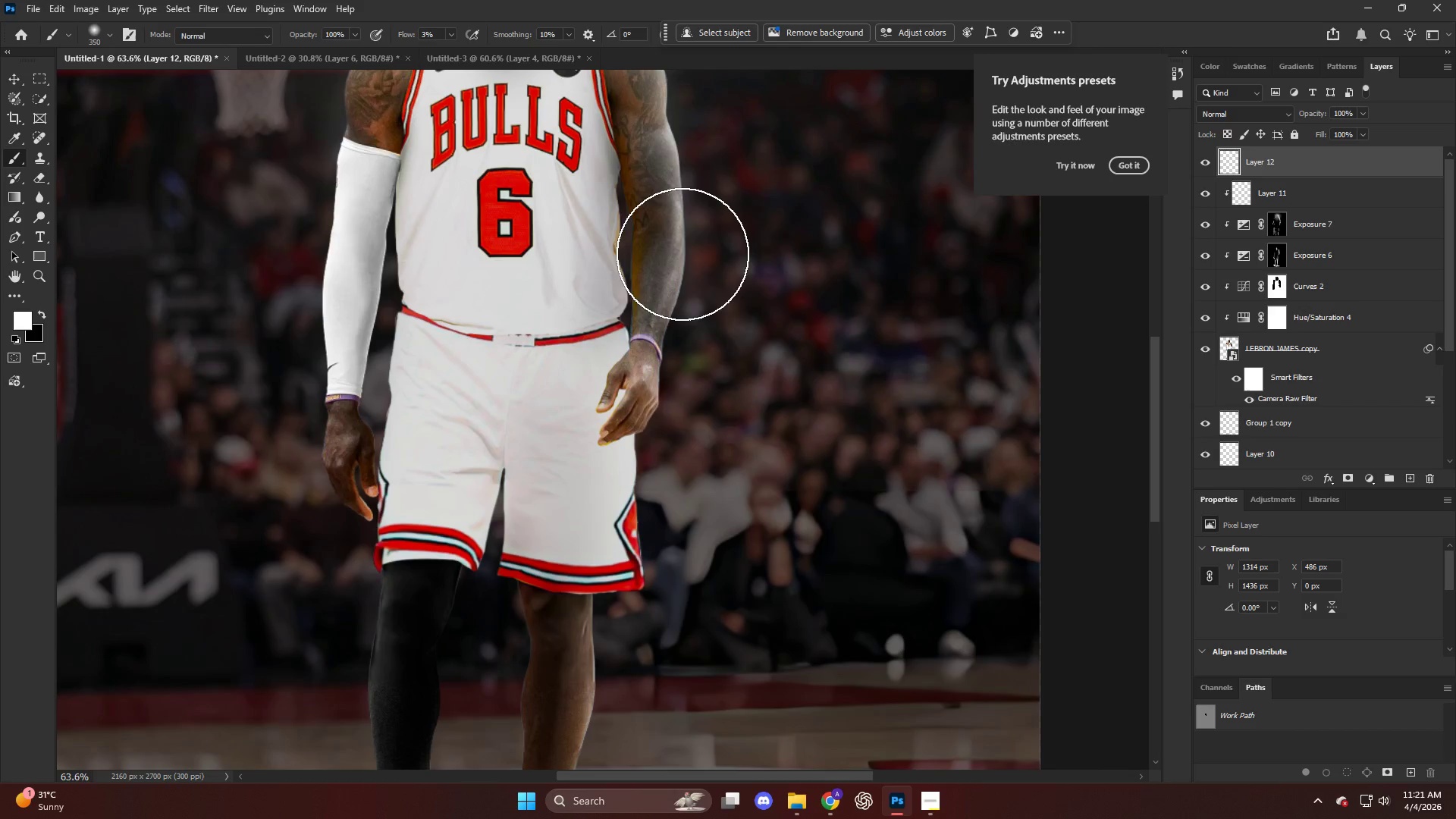 
left_click_drag(start_coordinate=[682, 253], to_coordinate=[683, 237])
 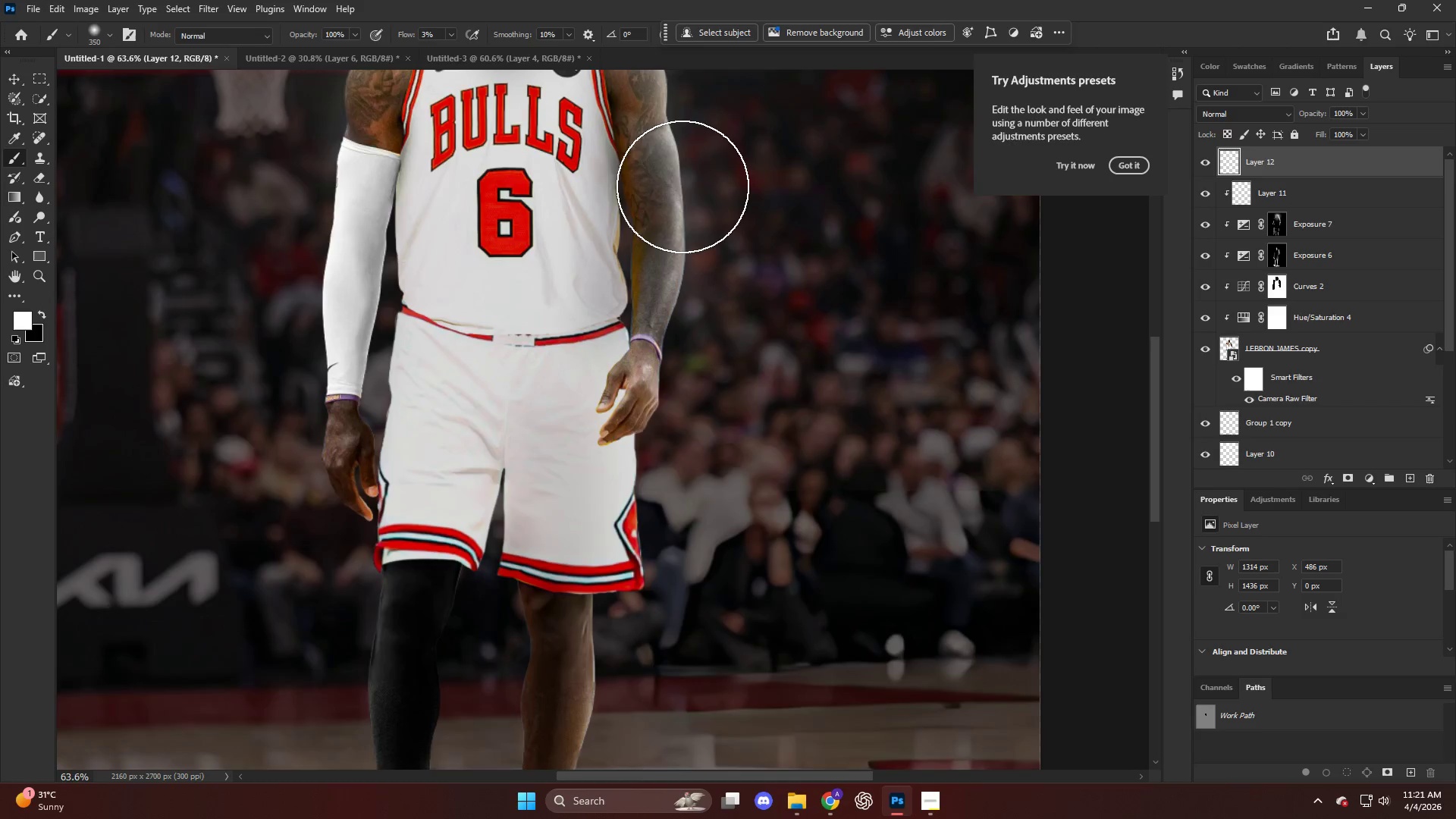 
key(Alt+AltLeft)
 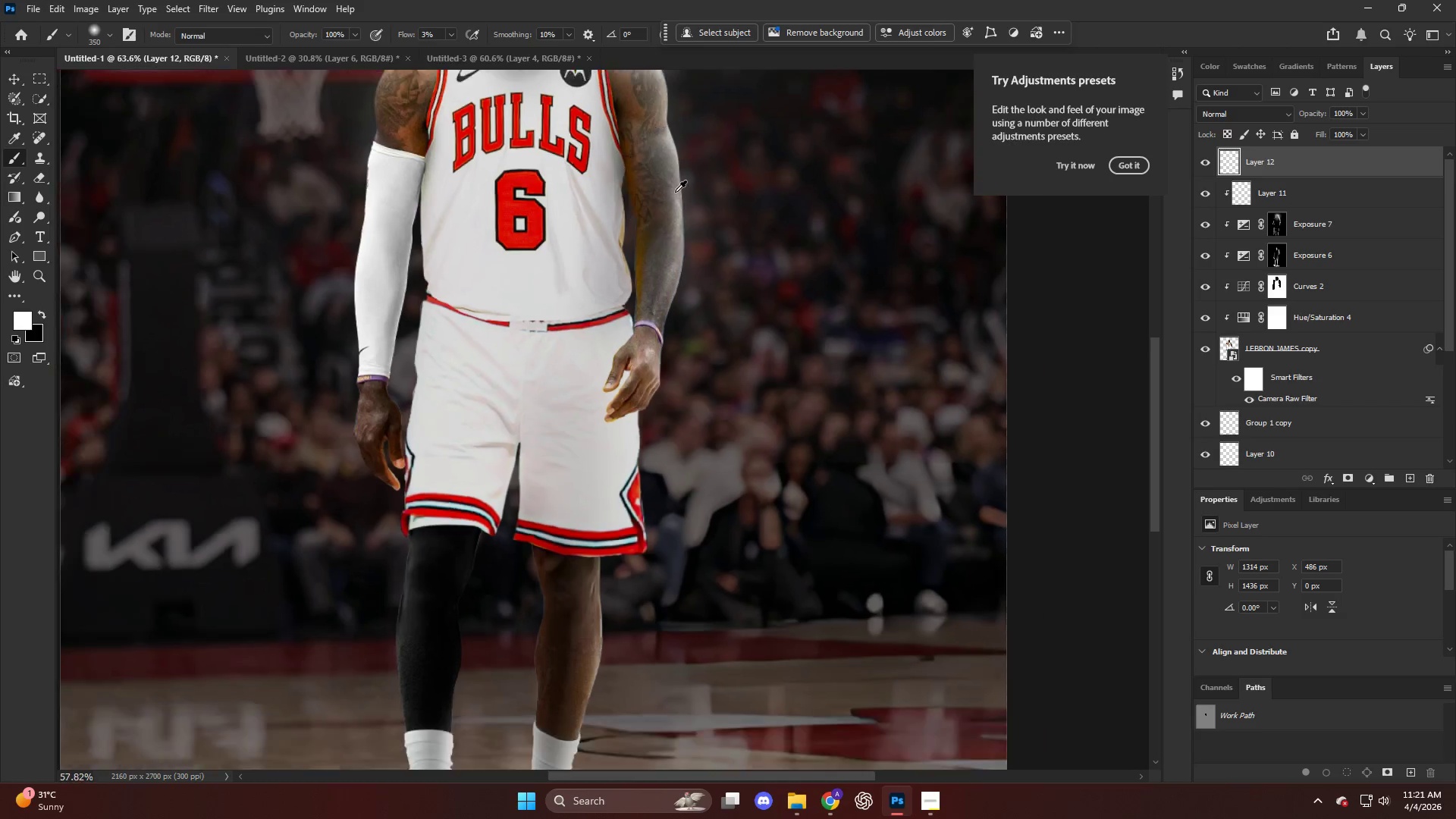 
key(Alt+AltLeft)
 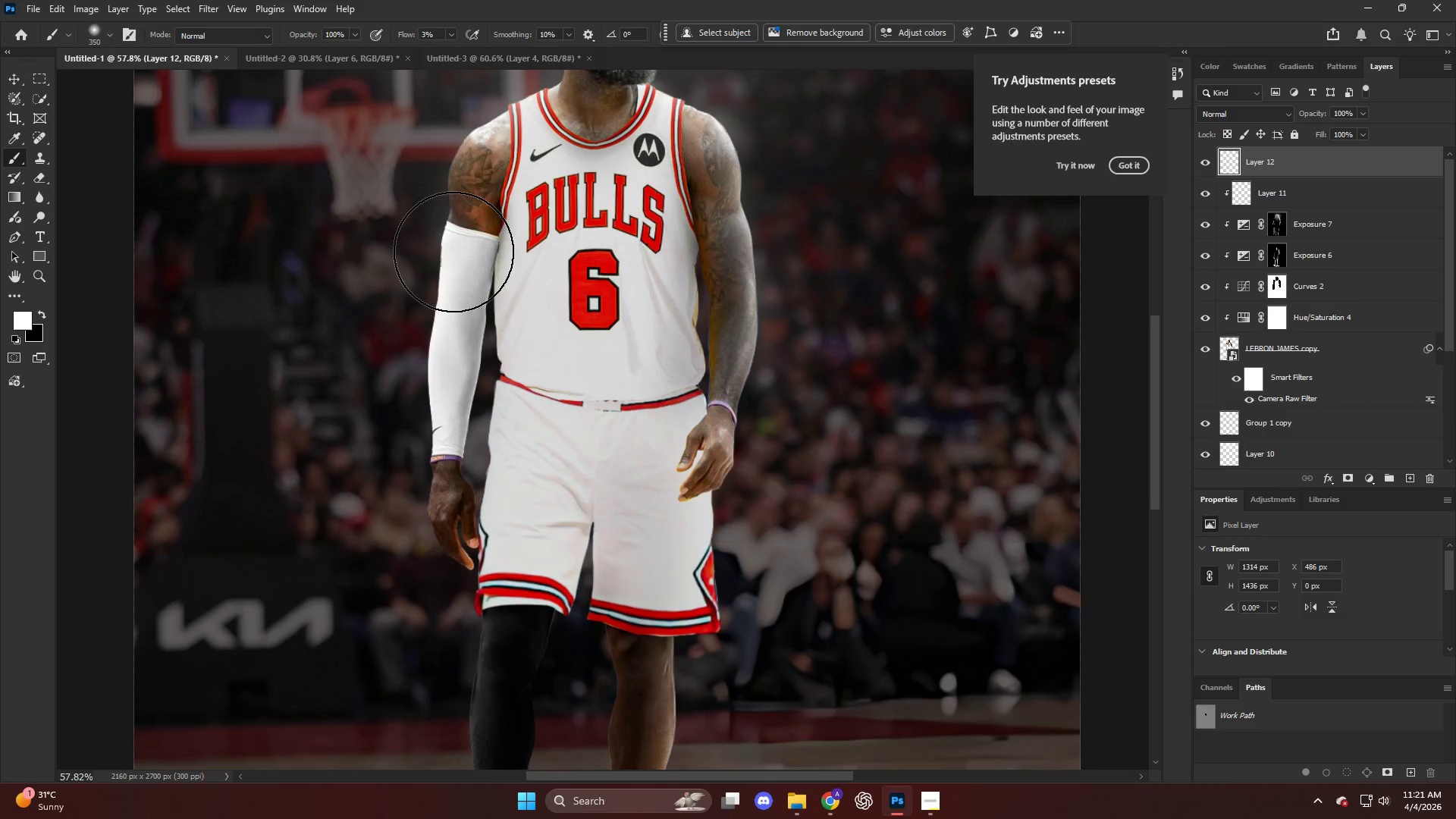 
left_click([454, 241])
 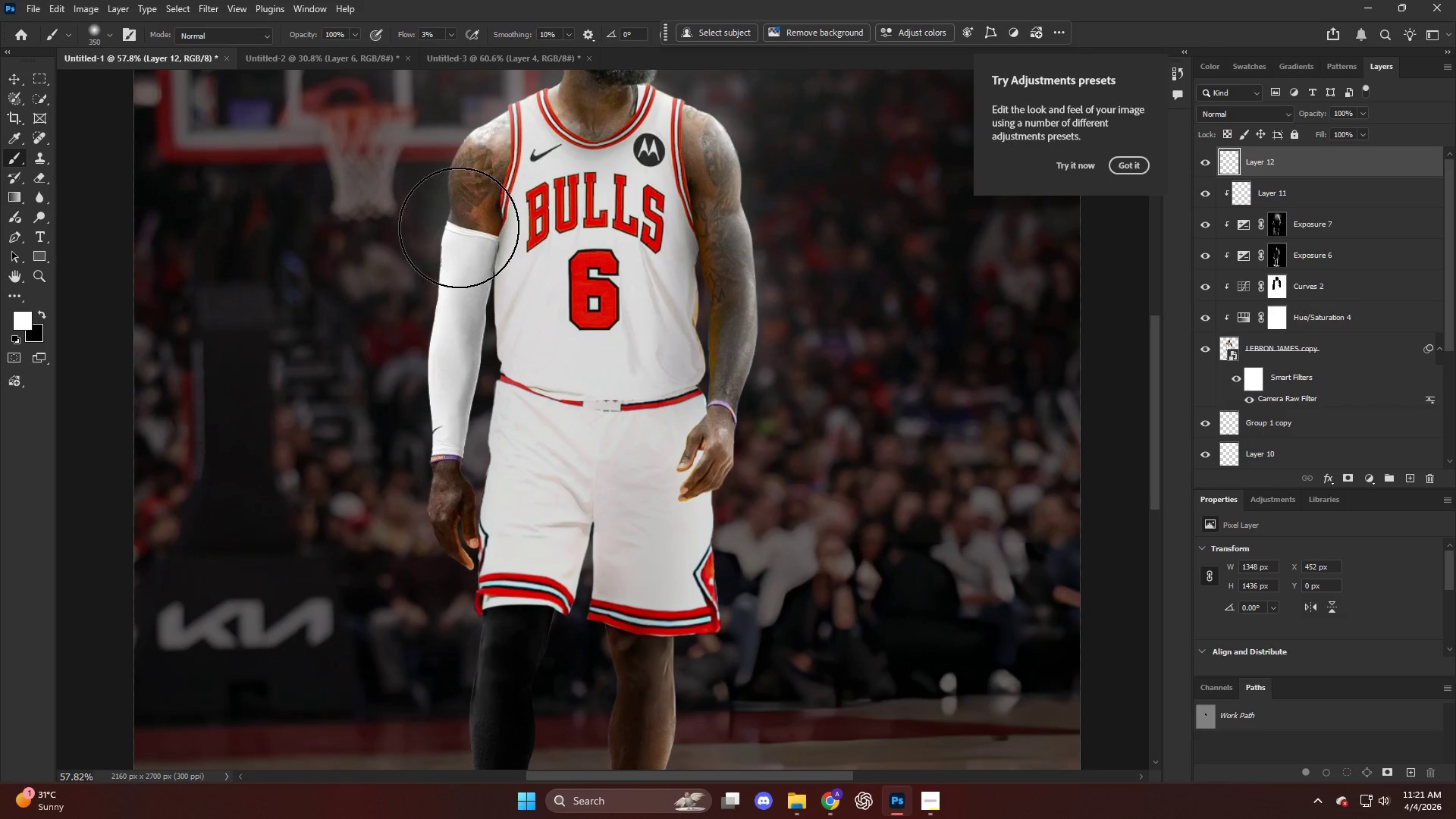 
scroll: coordinate [510, 209], scroll_direction: up, amount: 4.0
 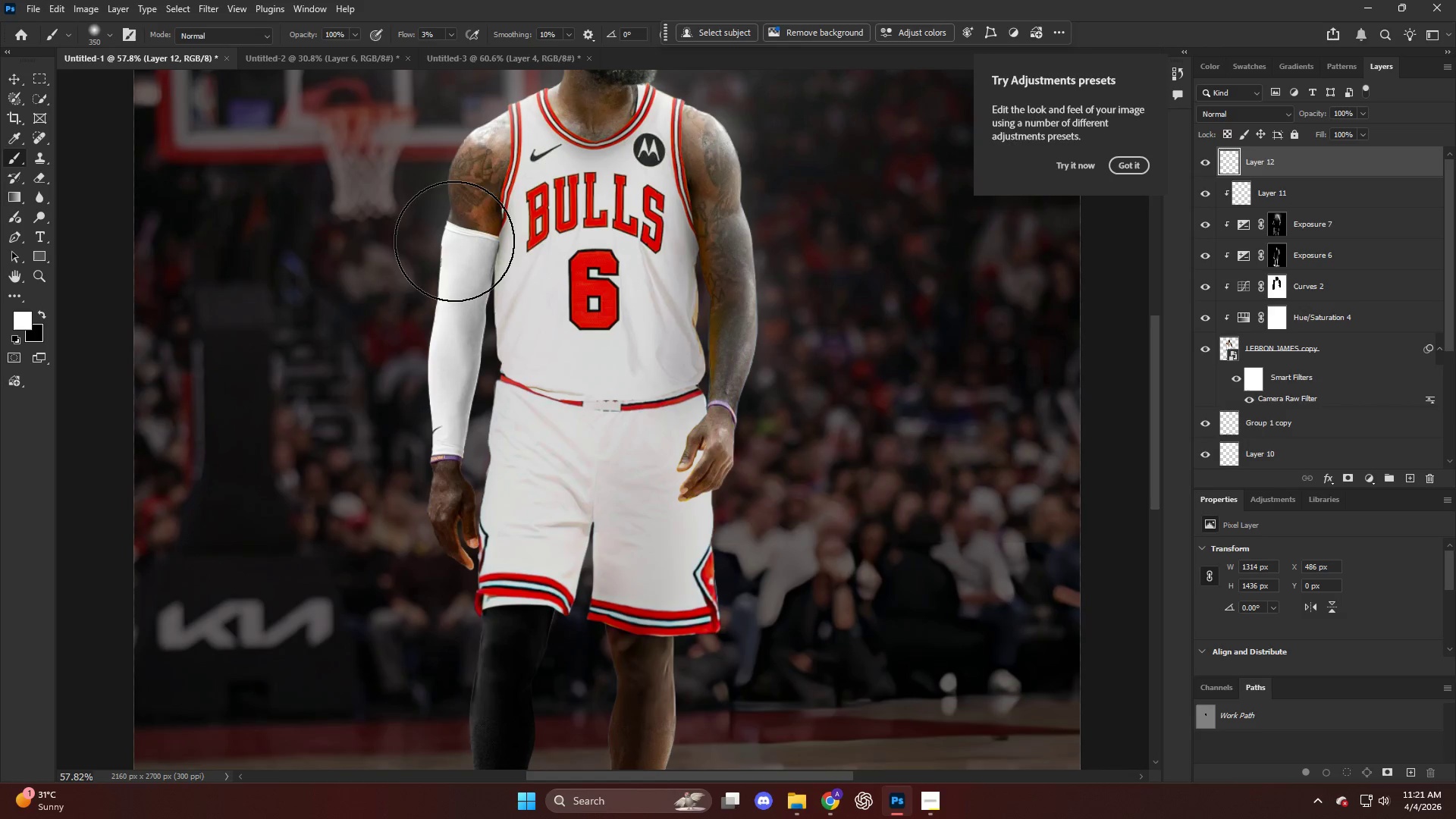 
hold_key(key=AltLeft, duration=0.33)
 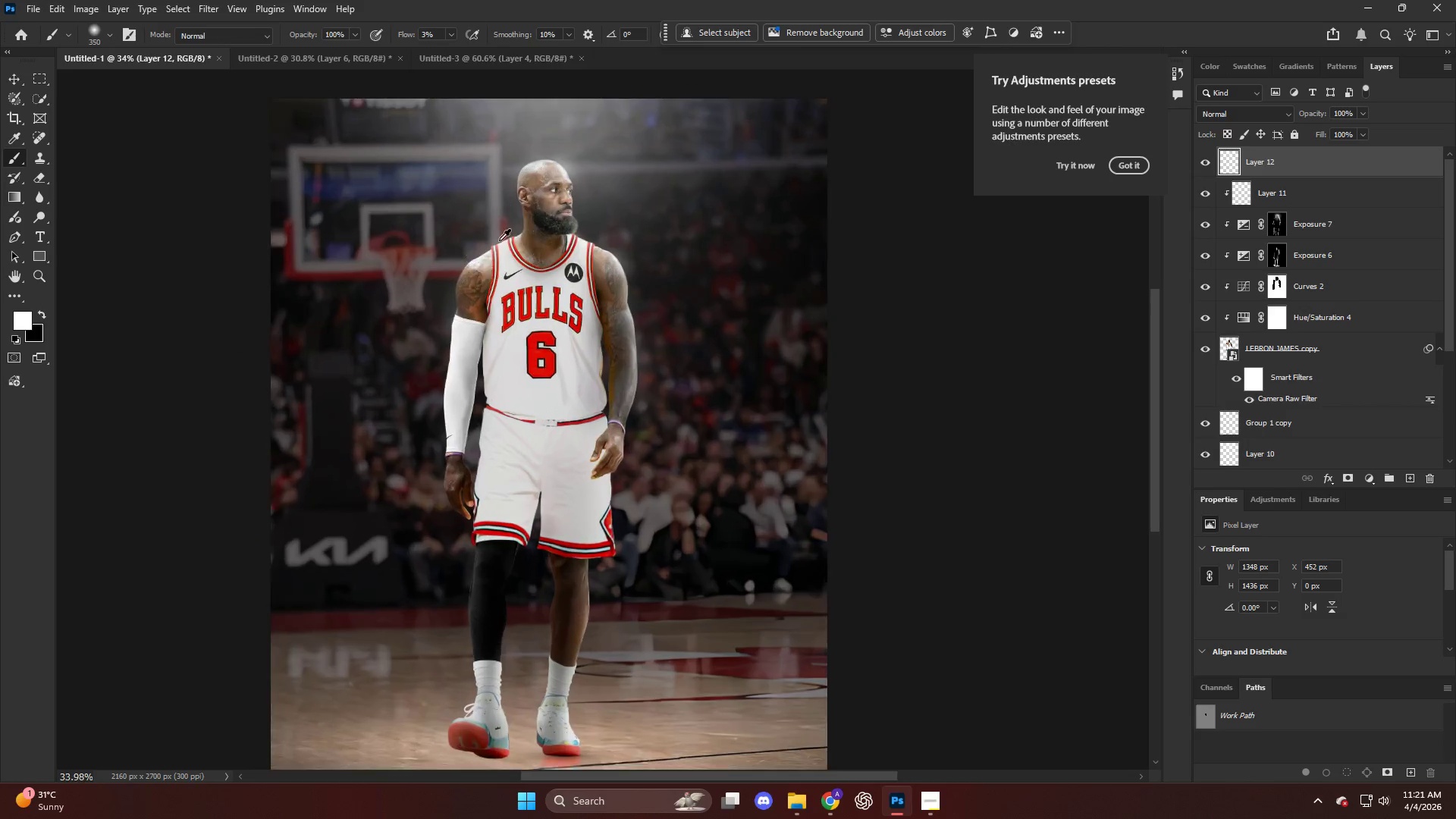 
key(Alt+AltLeft)
 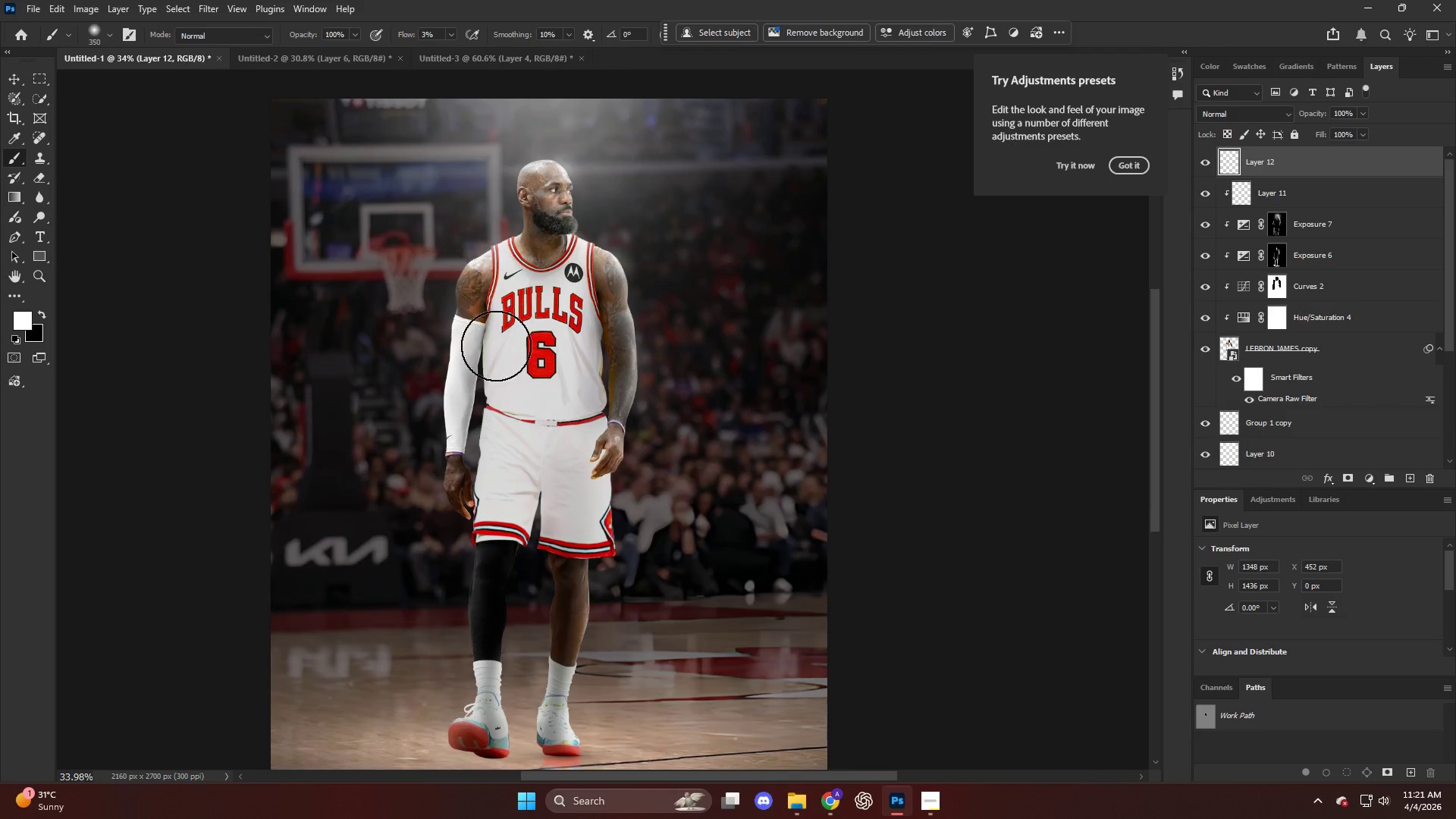 
scroll: coordinate [499, 241], scroll_direction: down, amount: 1.0
 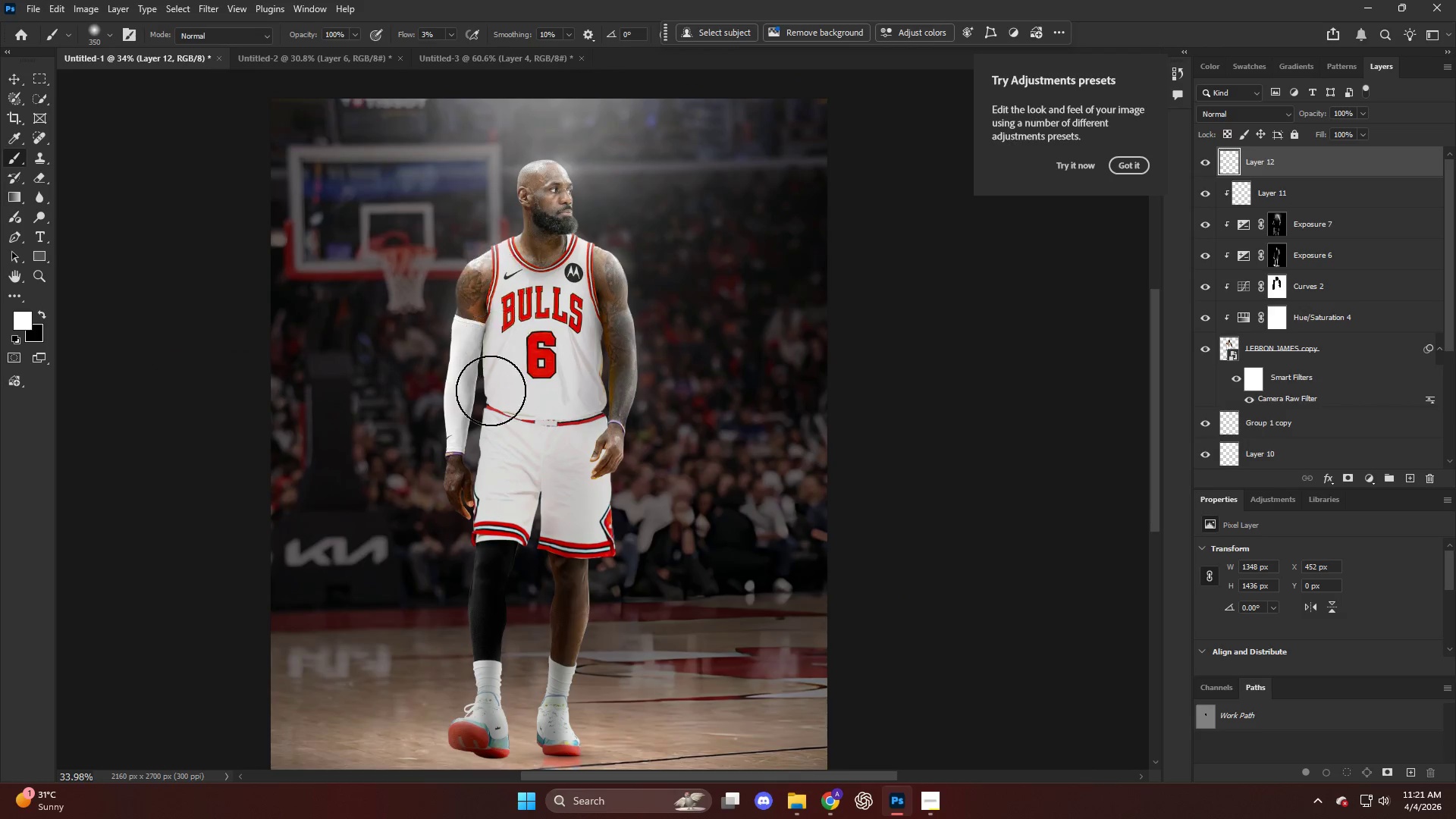 
hold_key(key=AltLeft, duration=0.36)
 